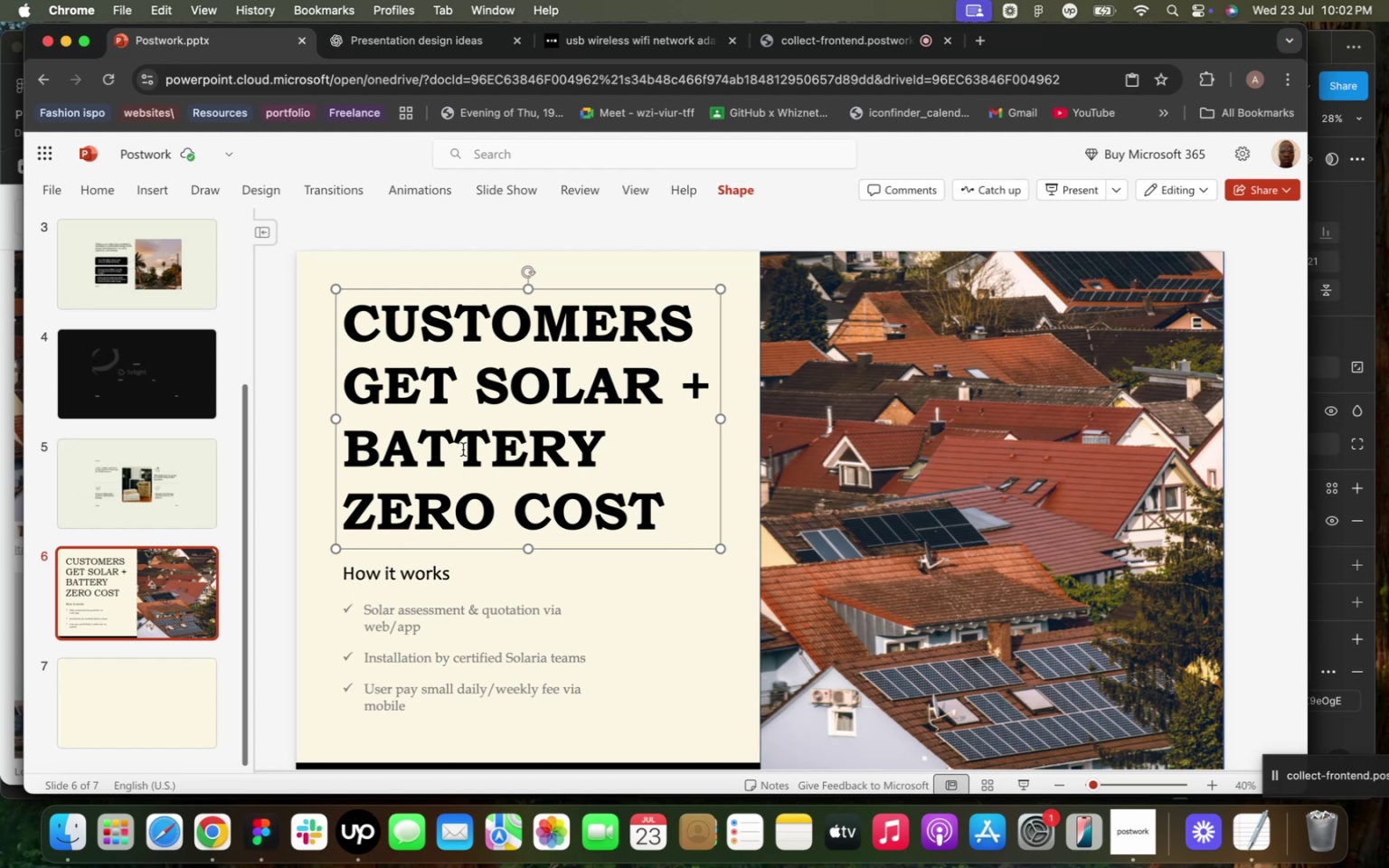 
triple_click([463, 449])
 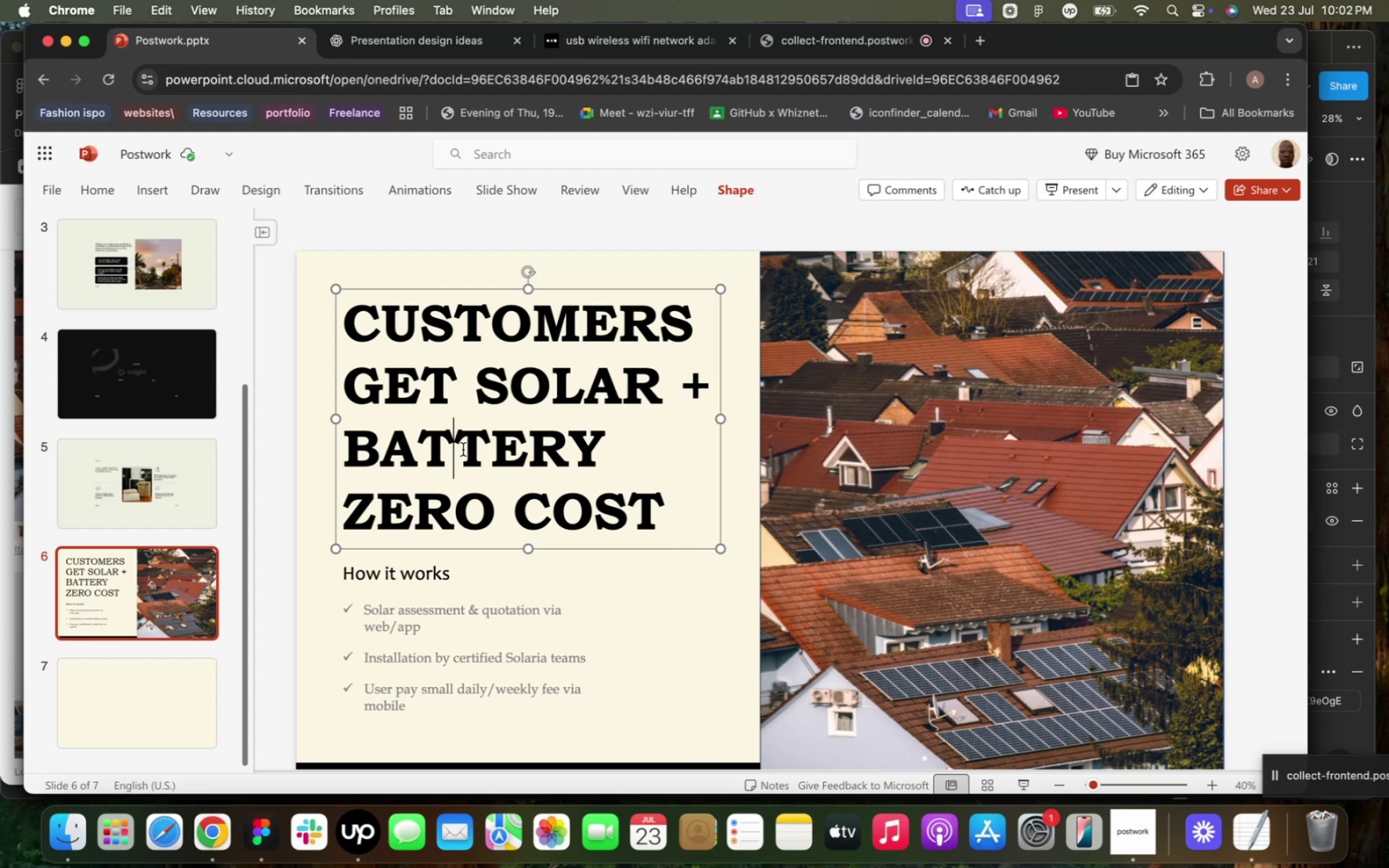 
triple_click([463, 449])
 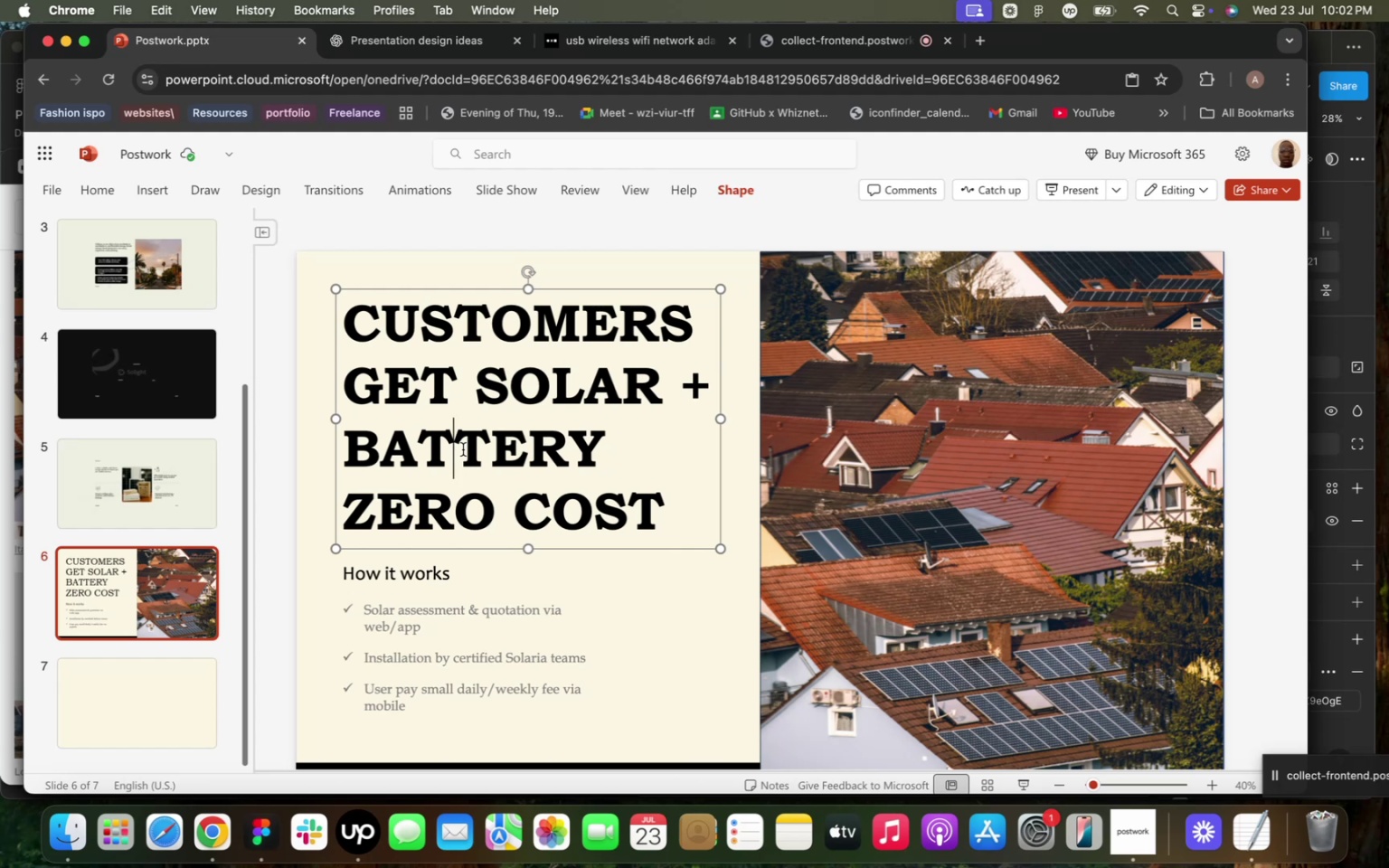 
triple_click([463, 449])
 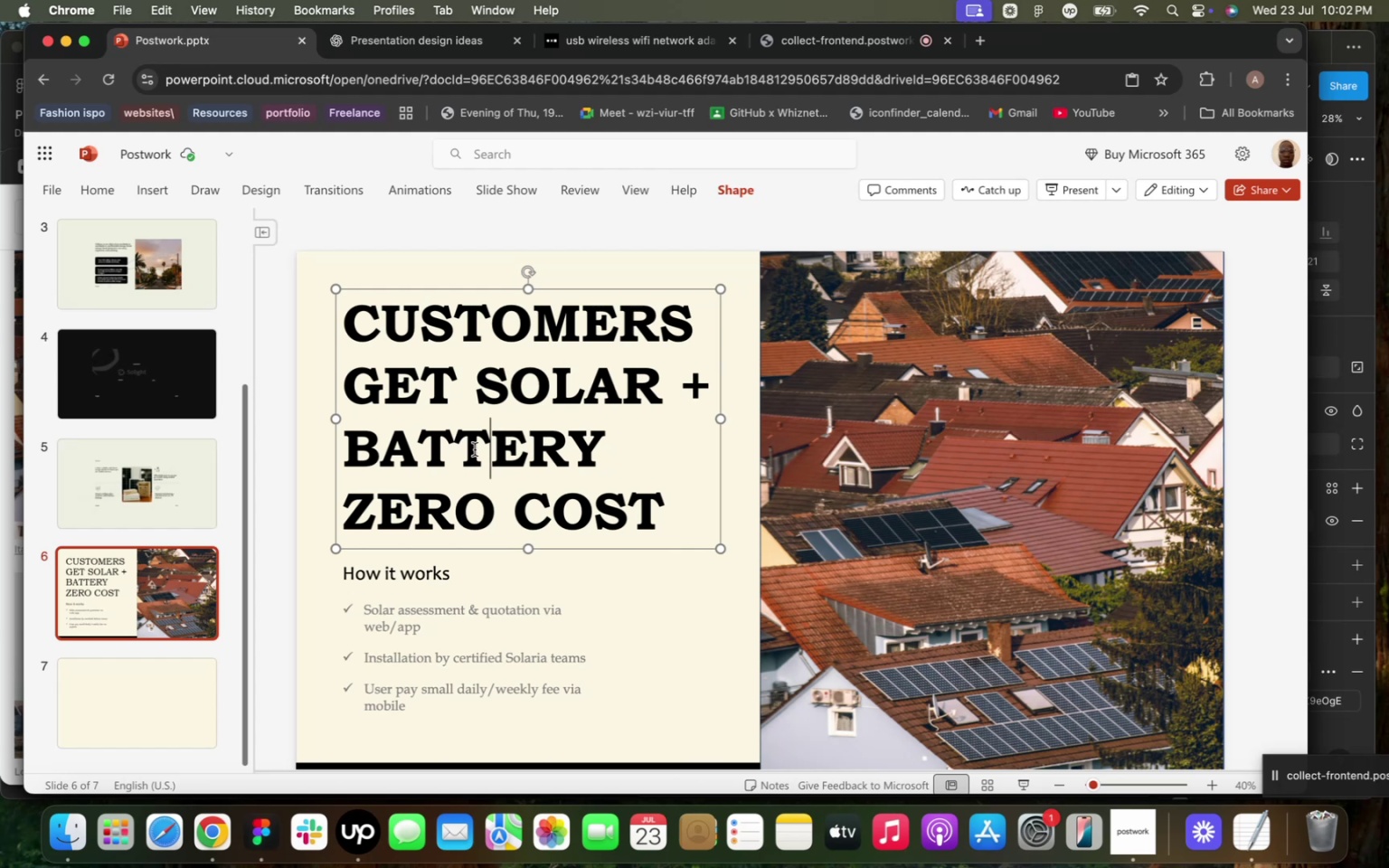 
double_click([475, 449])
 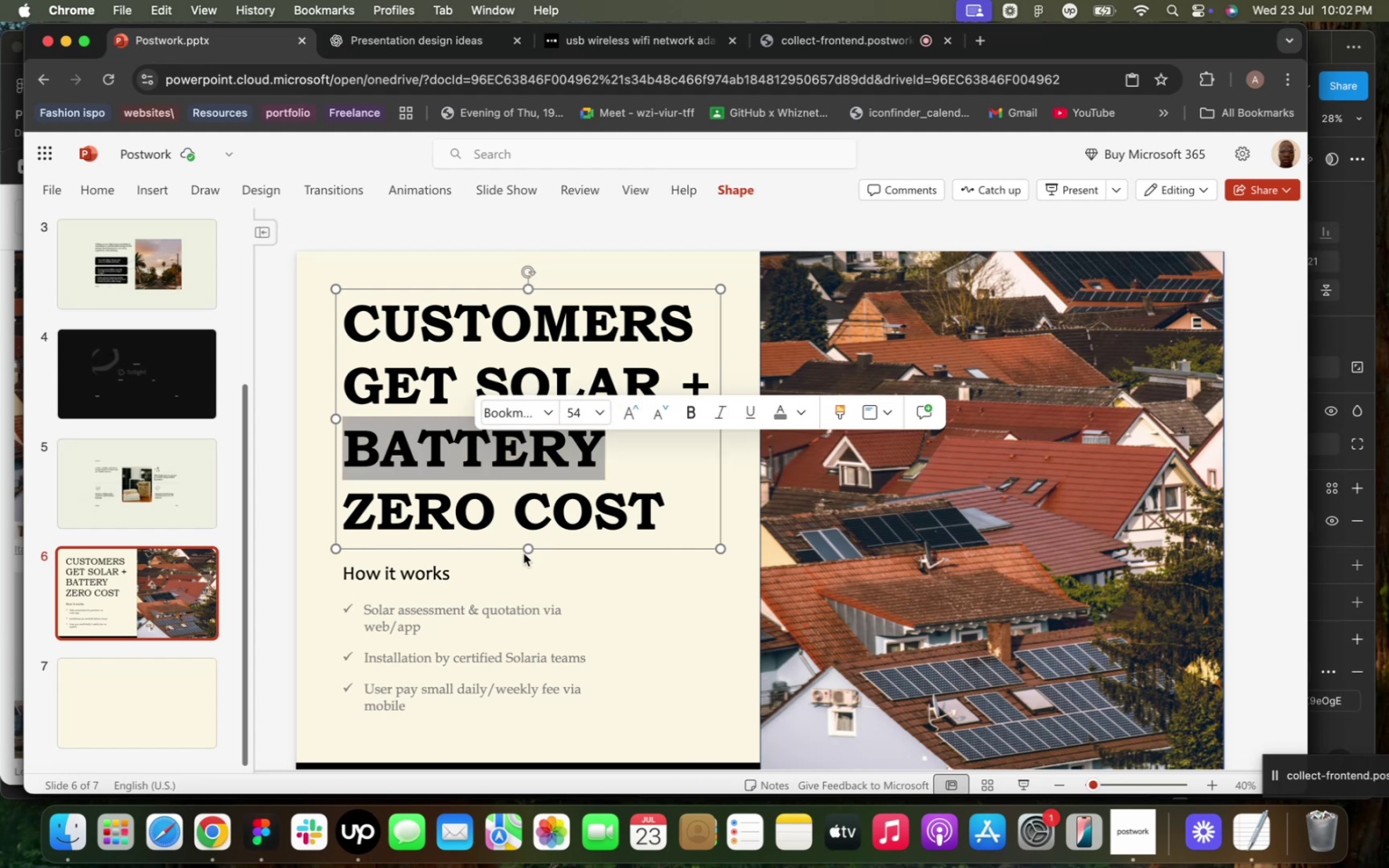 
left_click([524, 553])
 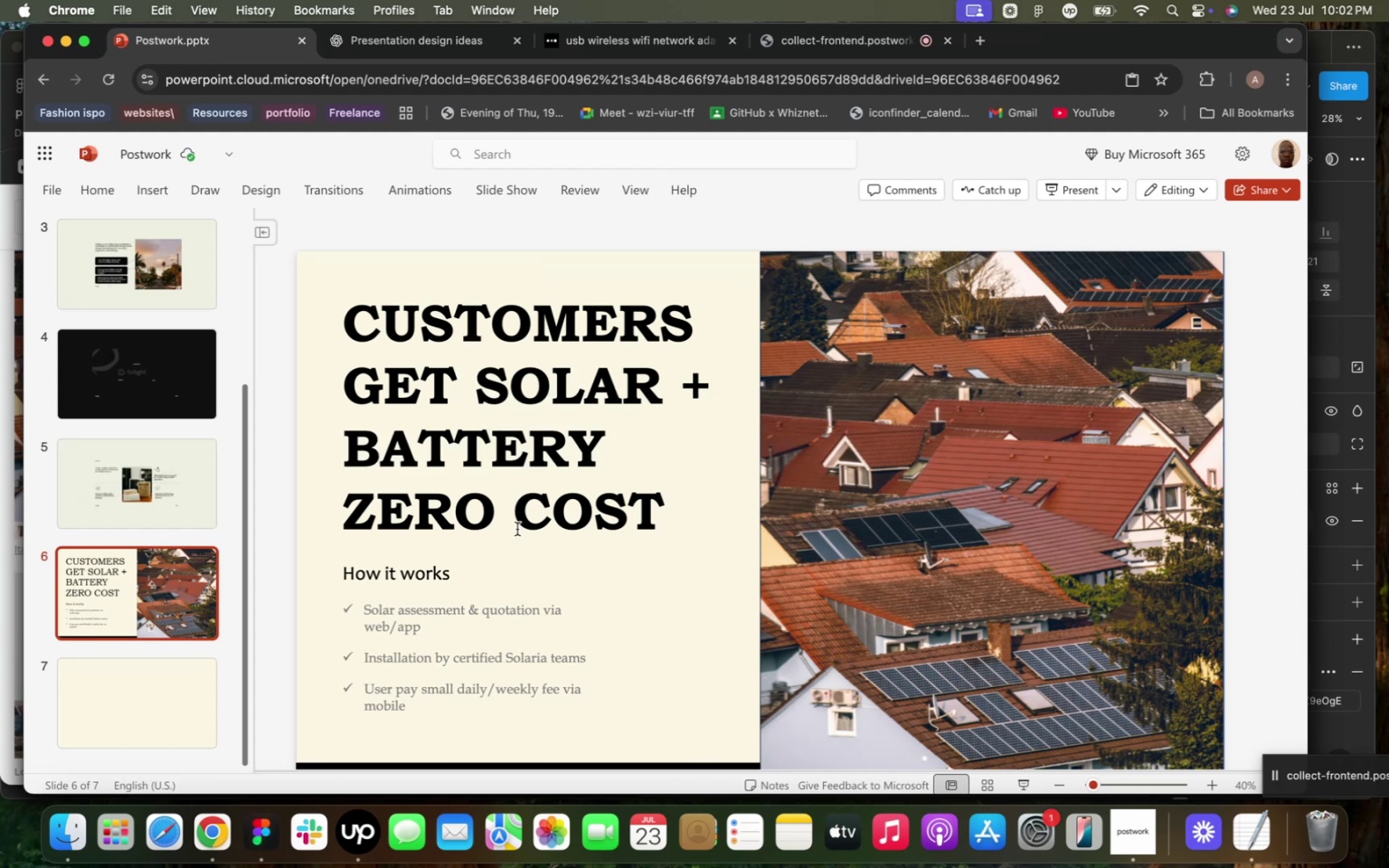 
left_click([527, 524])
 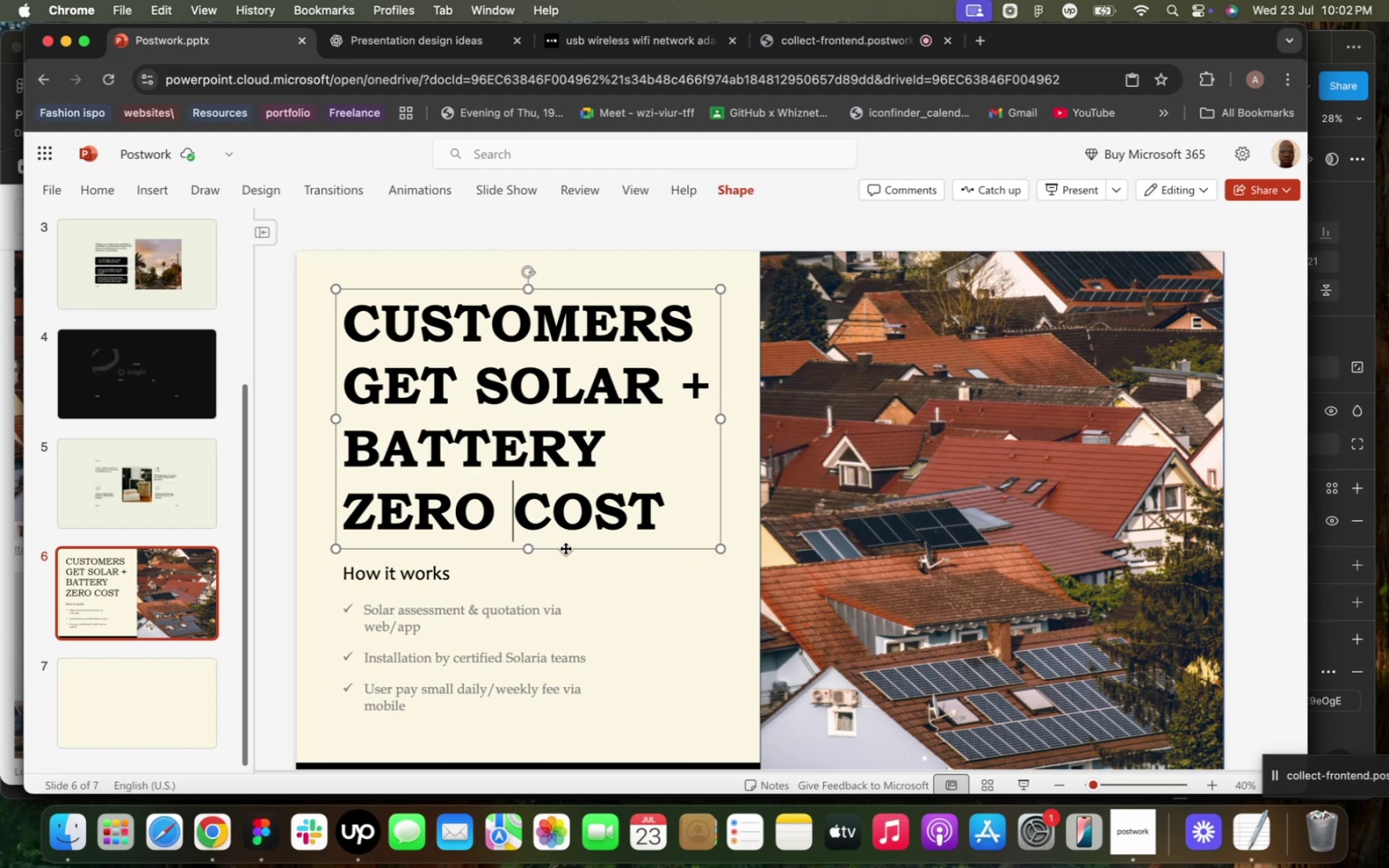 
left_click([565, 548])
 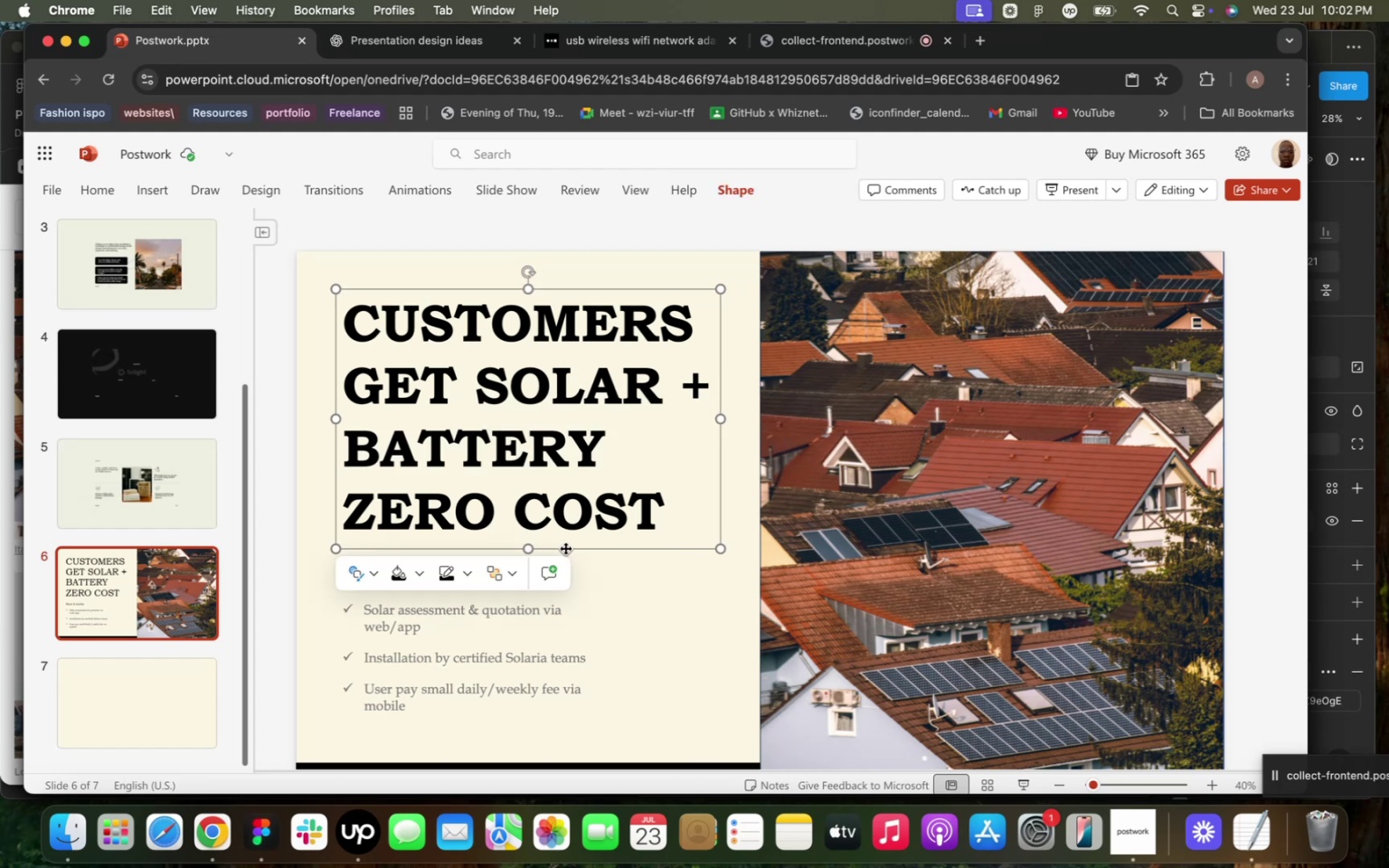 
key(Meta+C)
 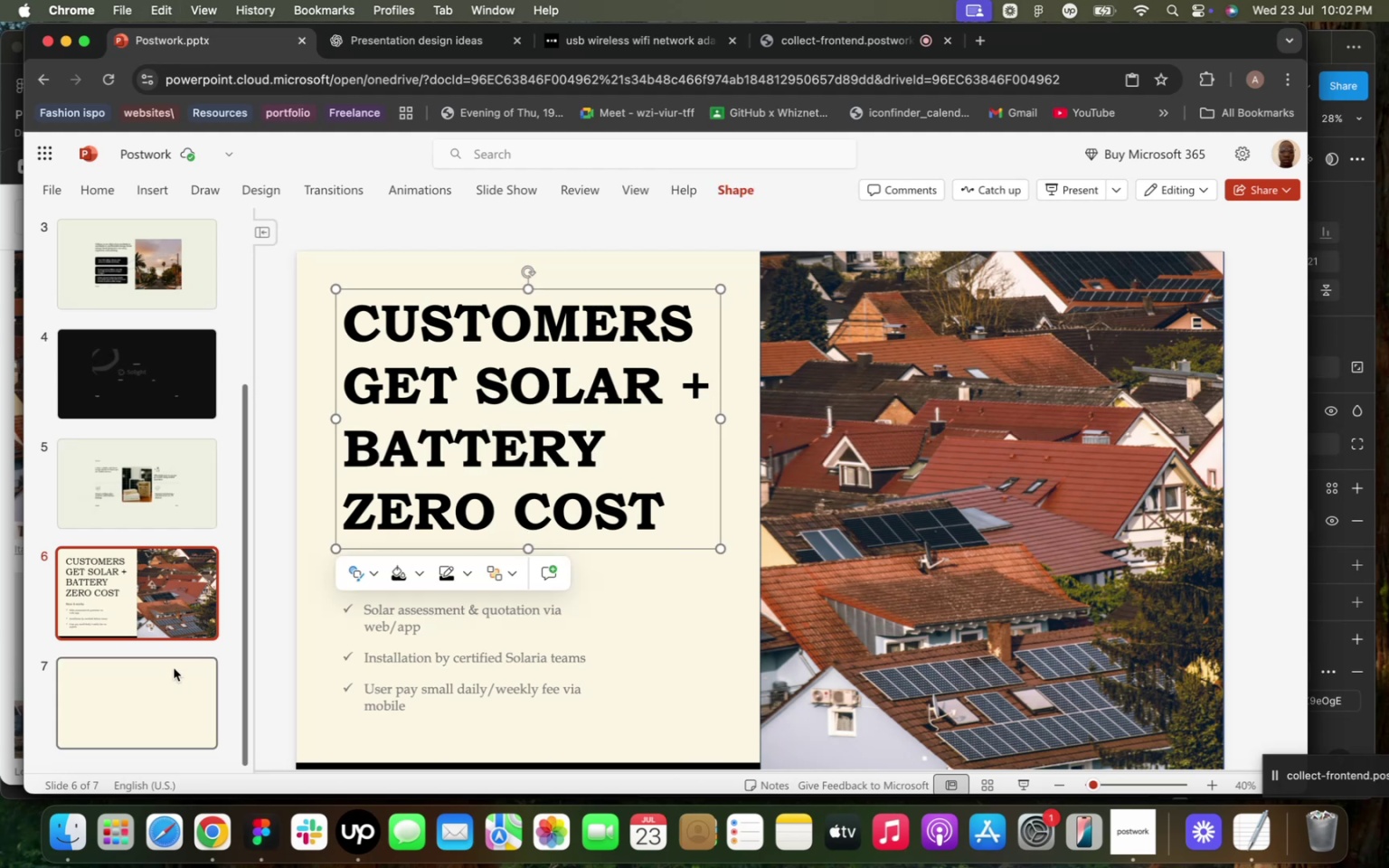 
left_click([156, 685])
 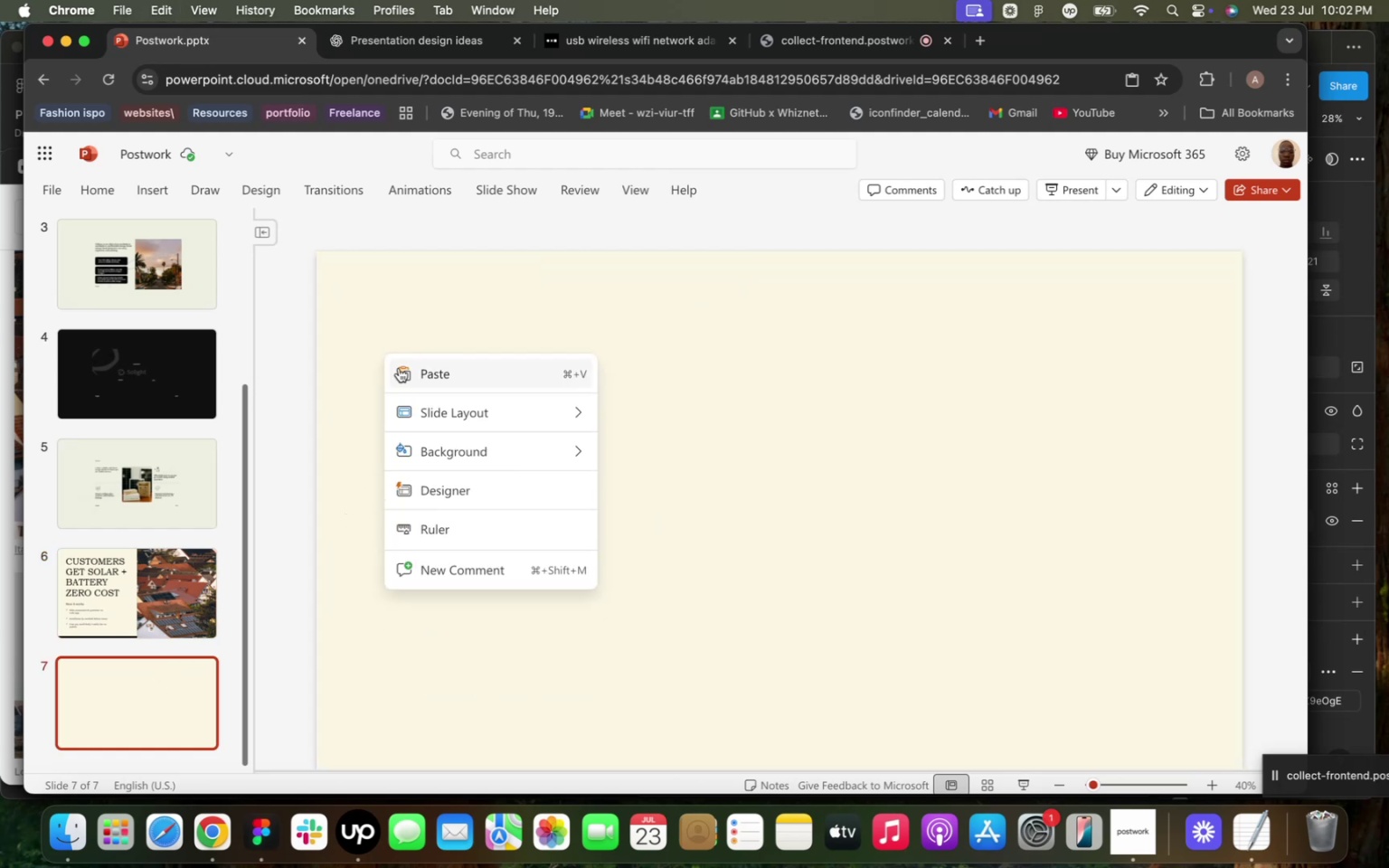 
left_click([420, 379])
 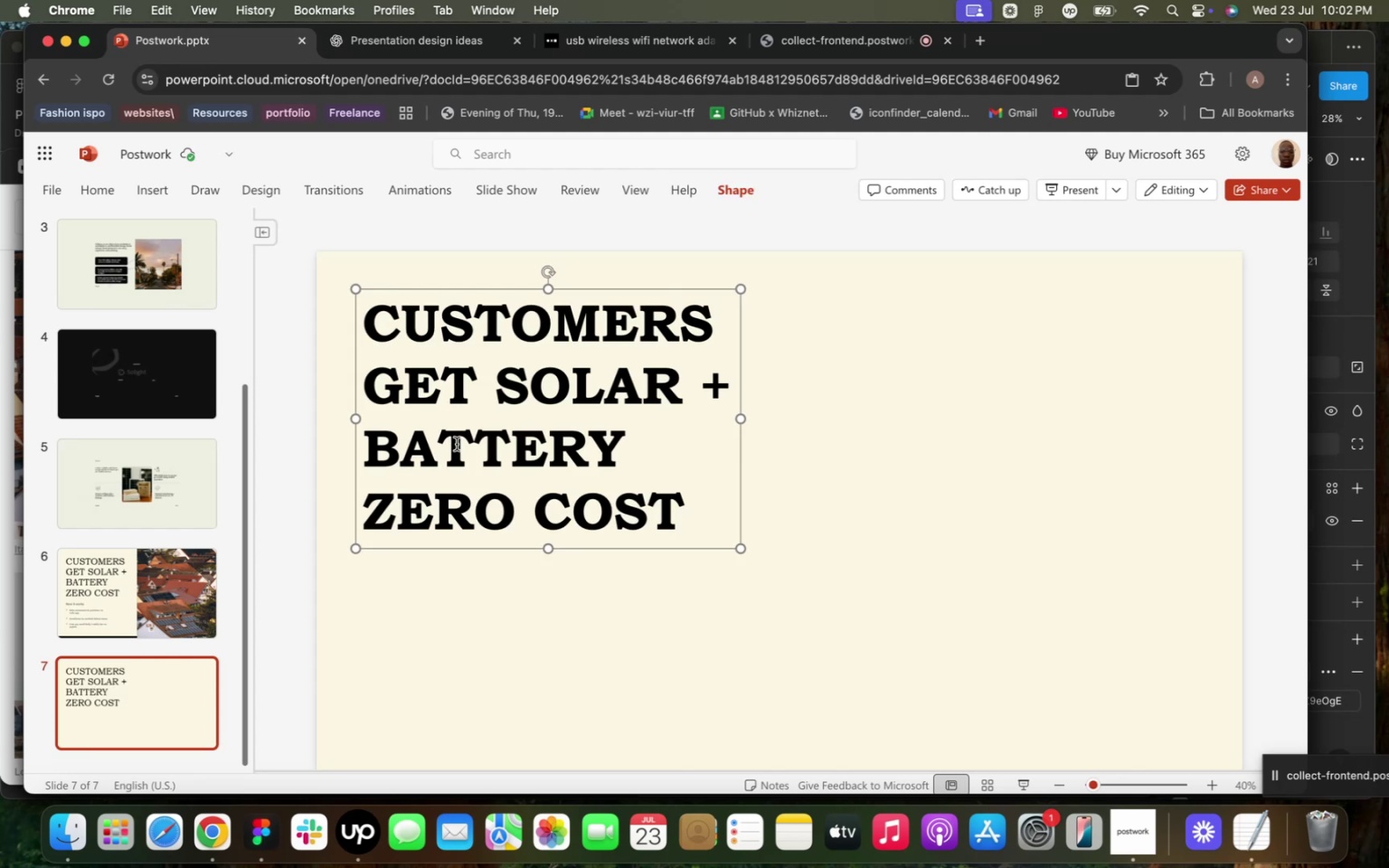 
wait(10.72)
 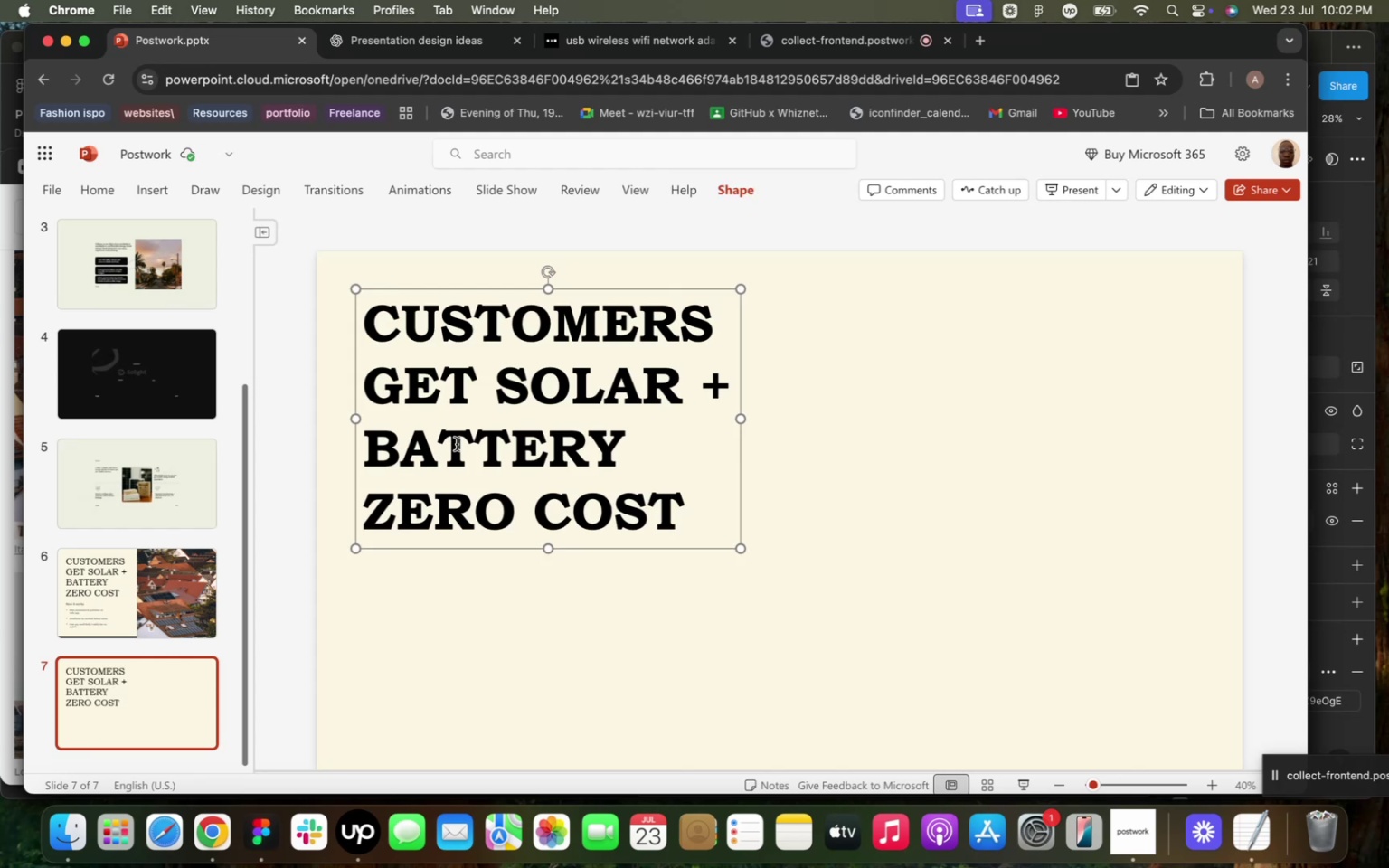 
double_click([468, 514])
 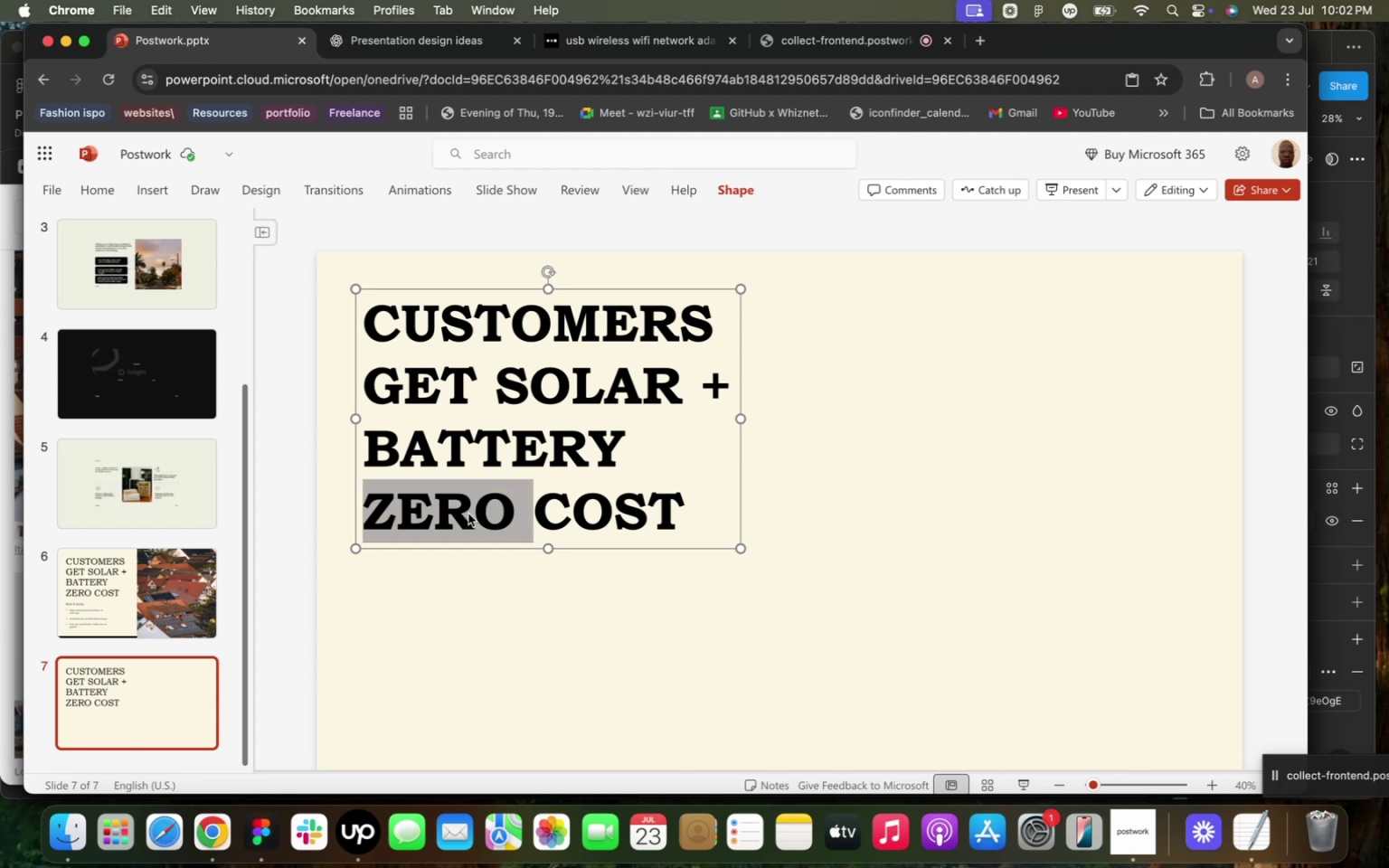 
triple_click([468, 514])
 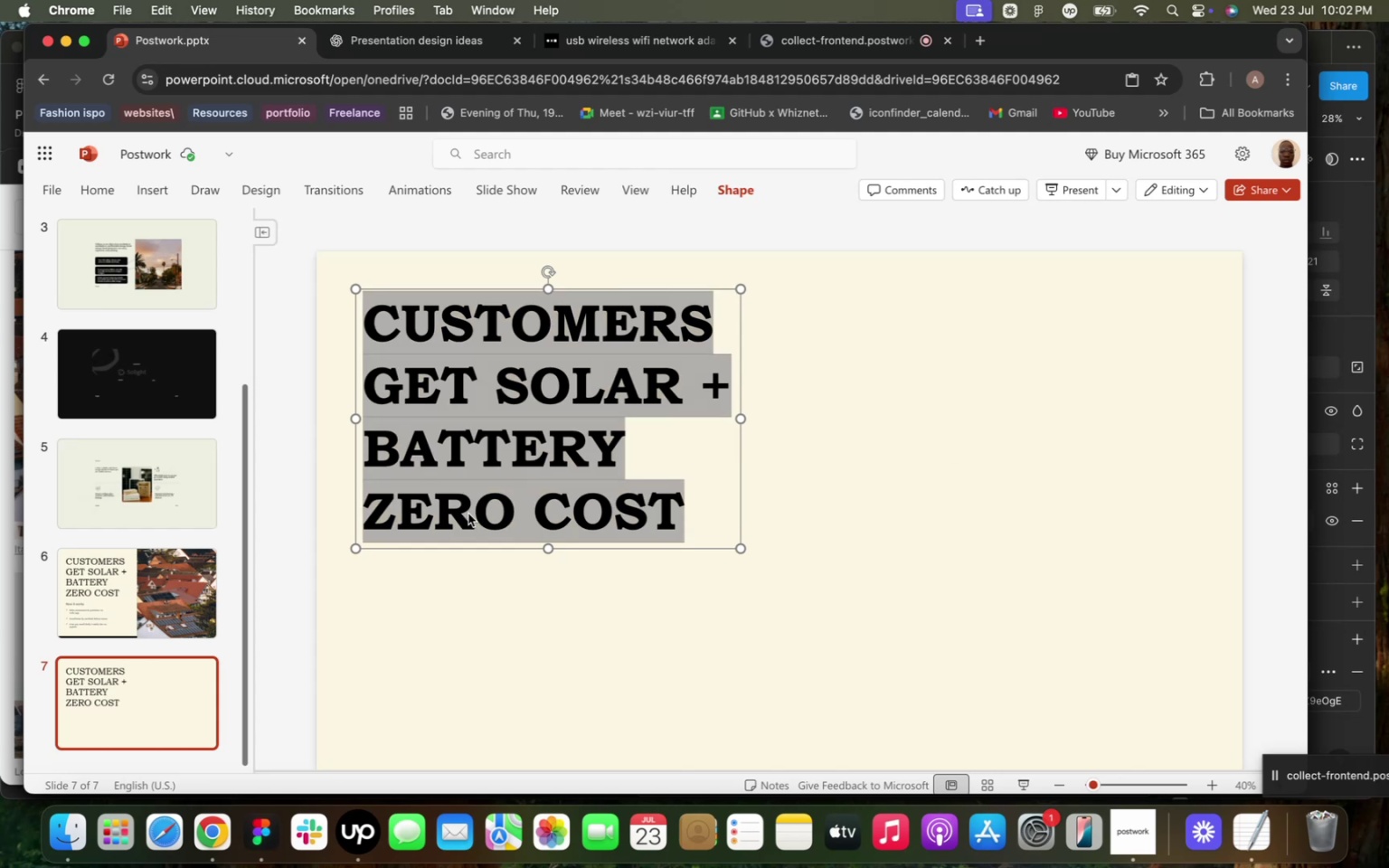 
triple_click([468, 514])
 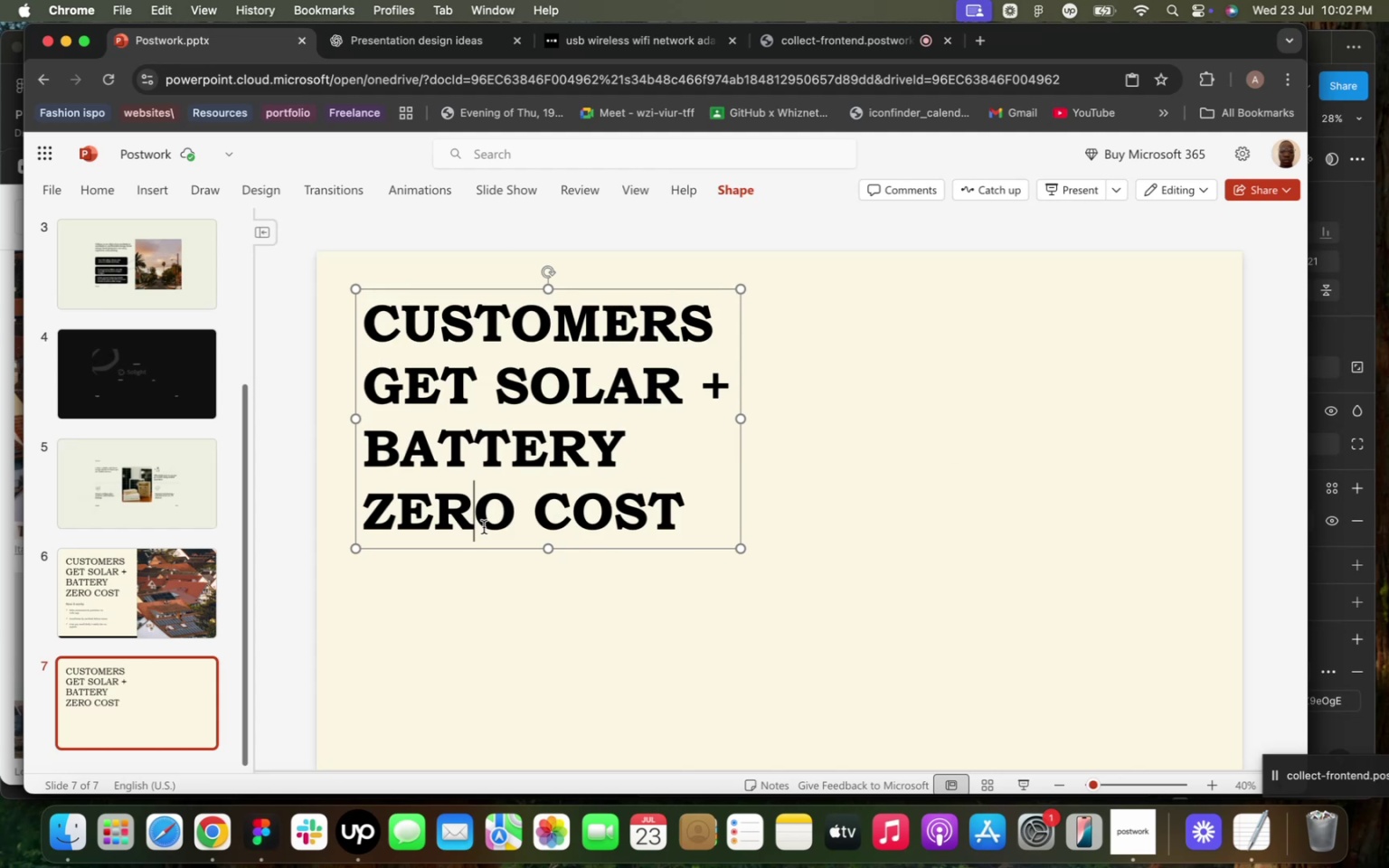 
double_click([482, 527])
 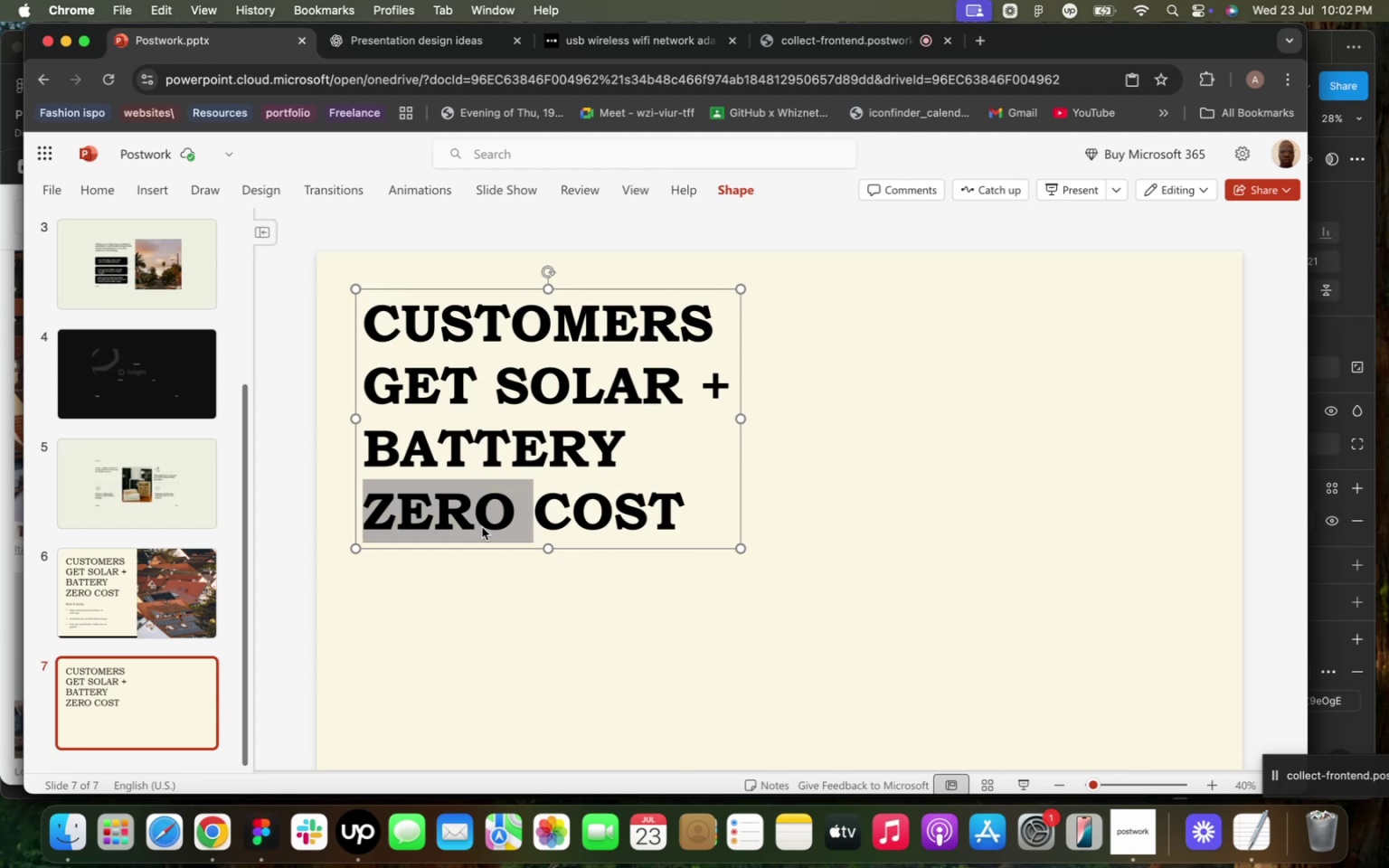 
triple_click([482, 527])
 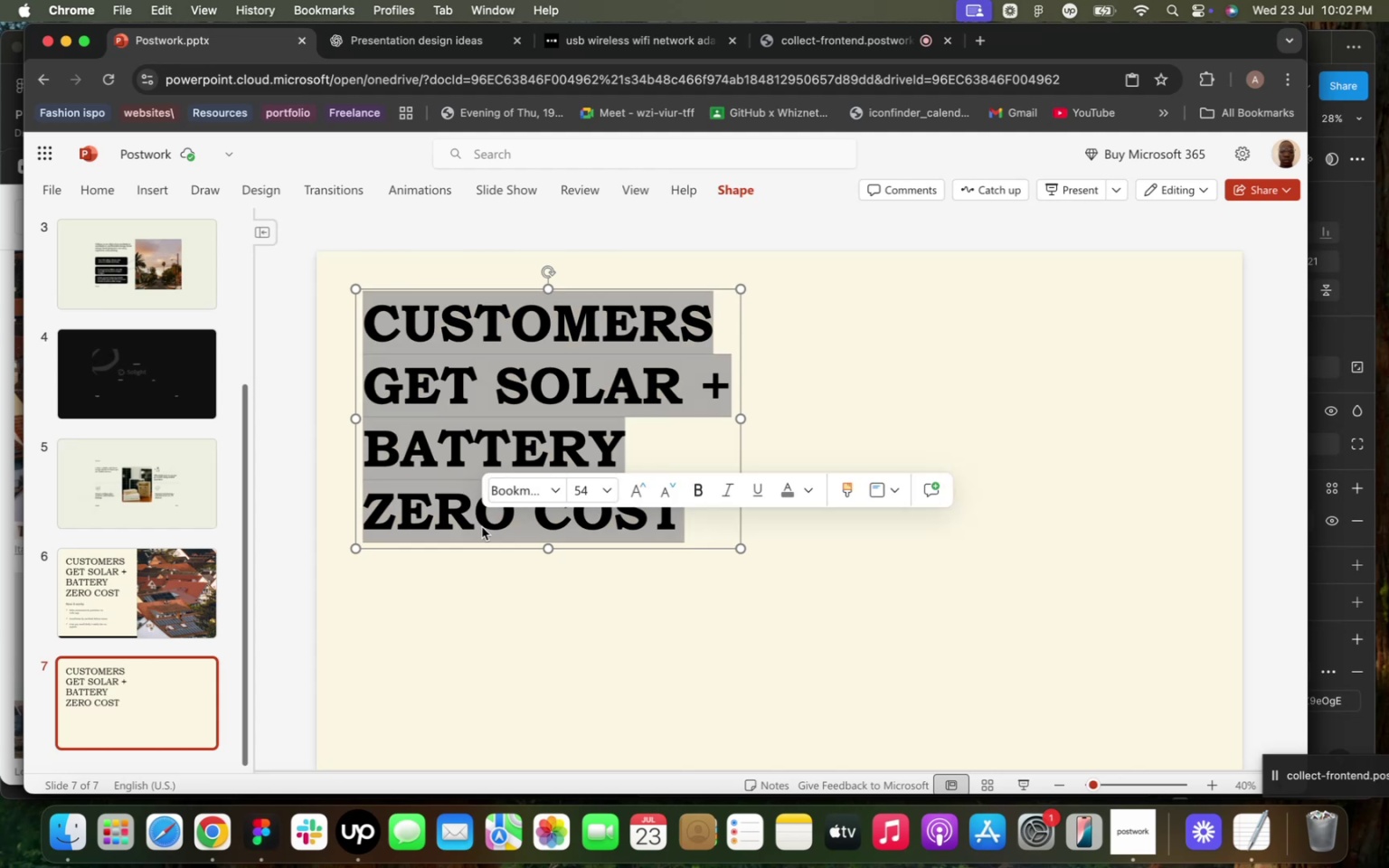 
type(Residential Kits)
 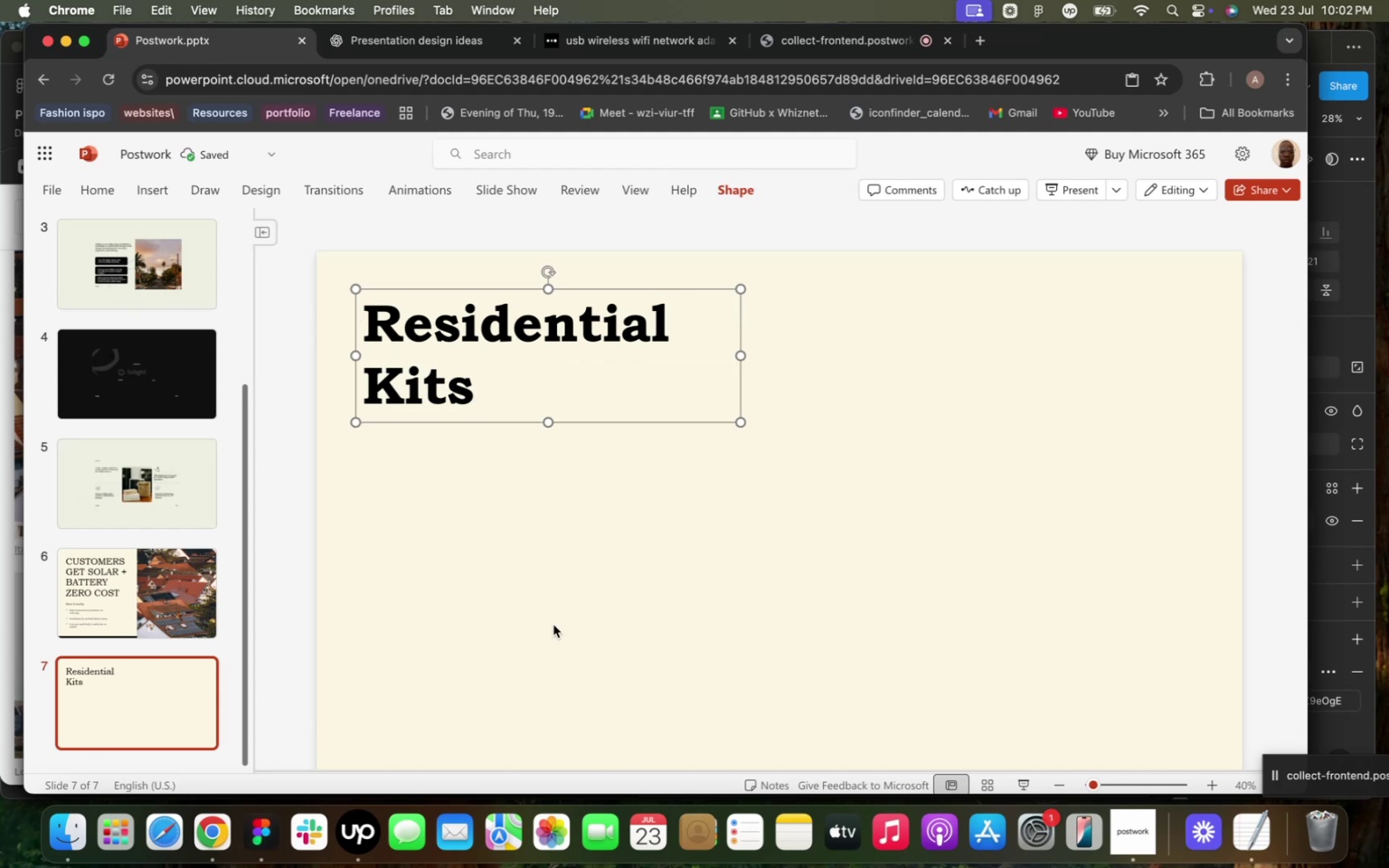 
left_click([600, 542])
 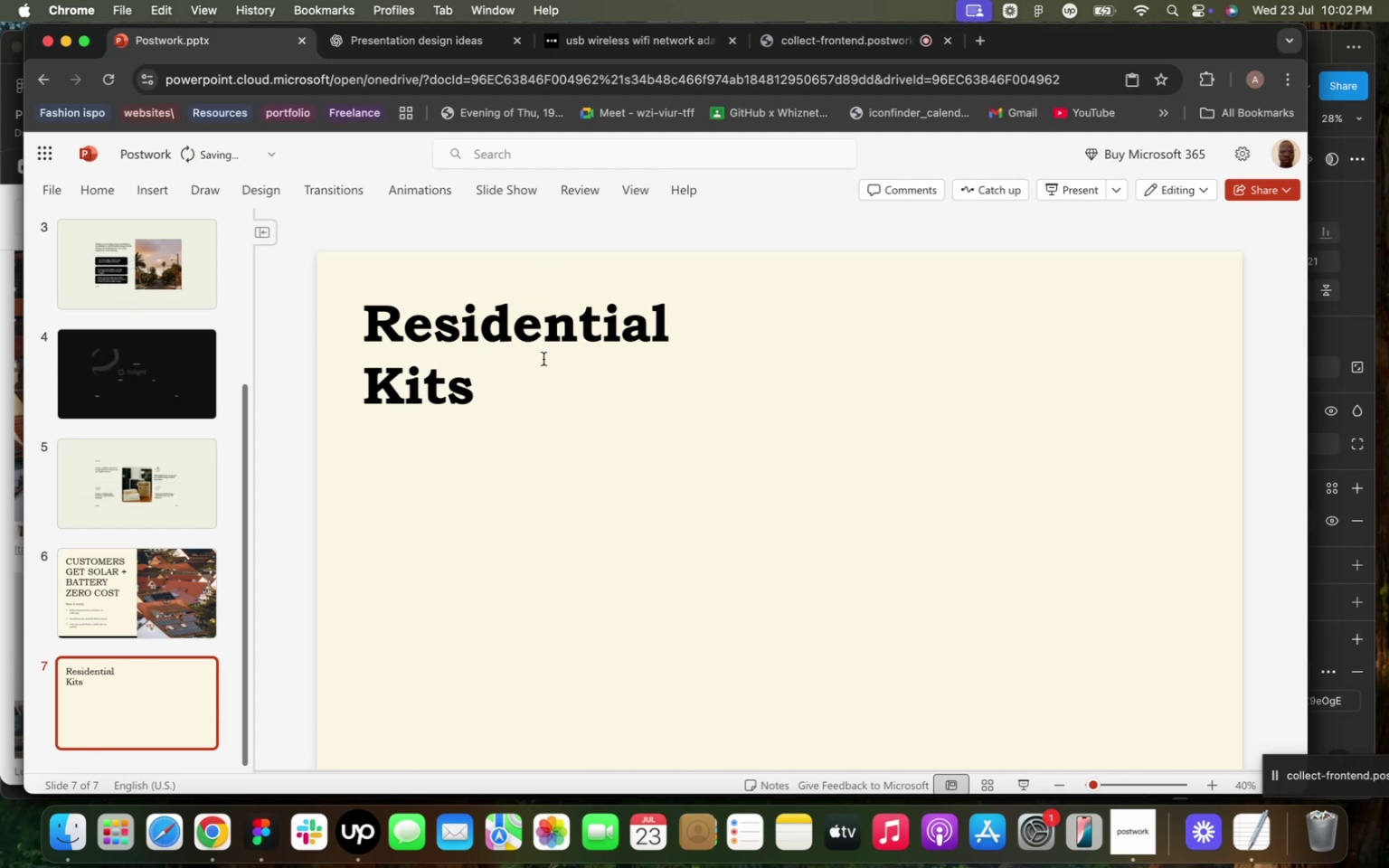 
left_click([543, 356])
 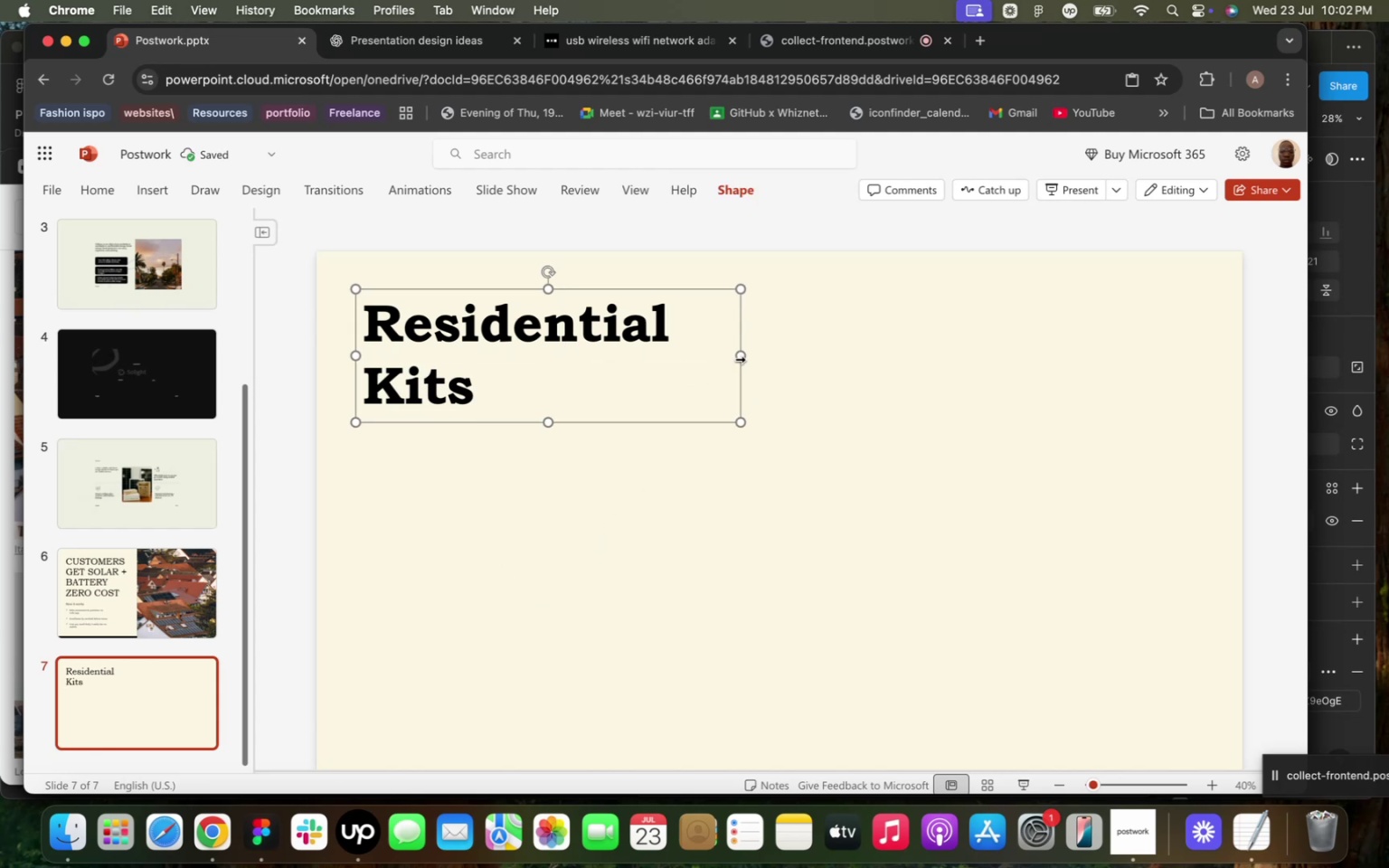 
left_click_drag(start_coordinate=[742, 355], to_coordinate=[692, 346])
 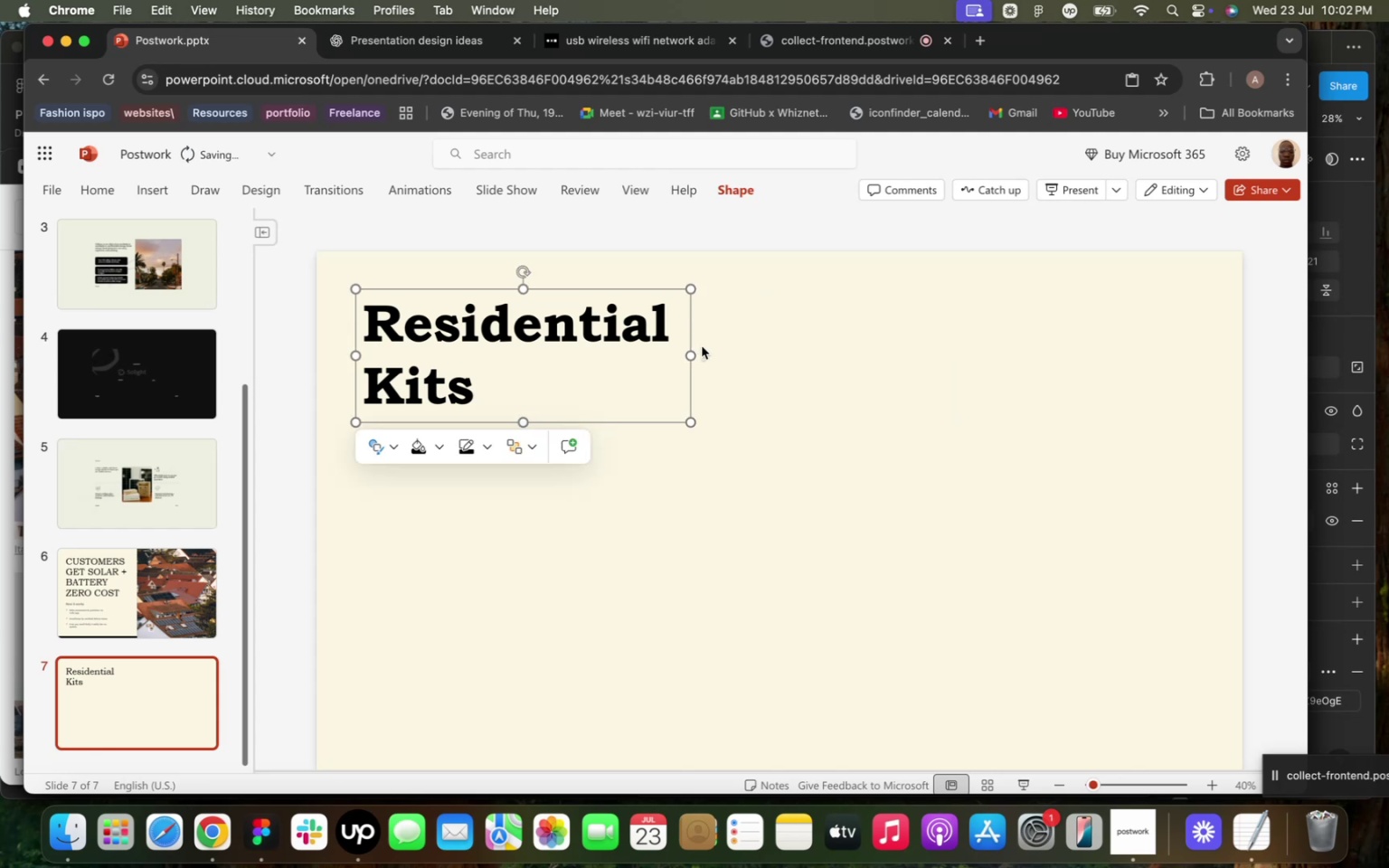 
left_click_drag(start_coordinate=[708, 346], to_coordinate=[721, 346])
 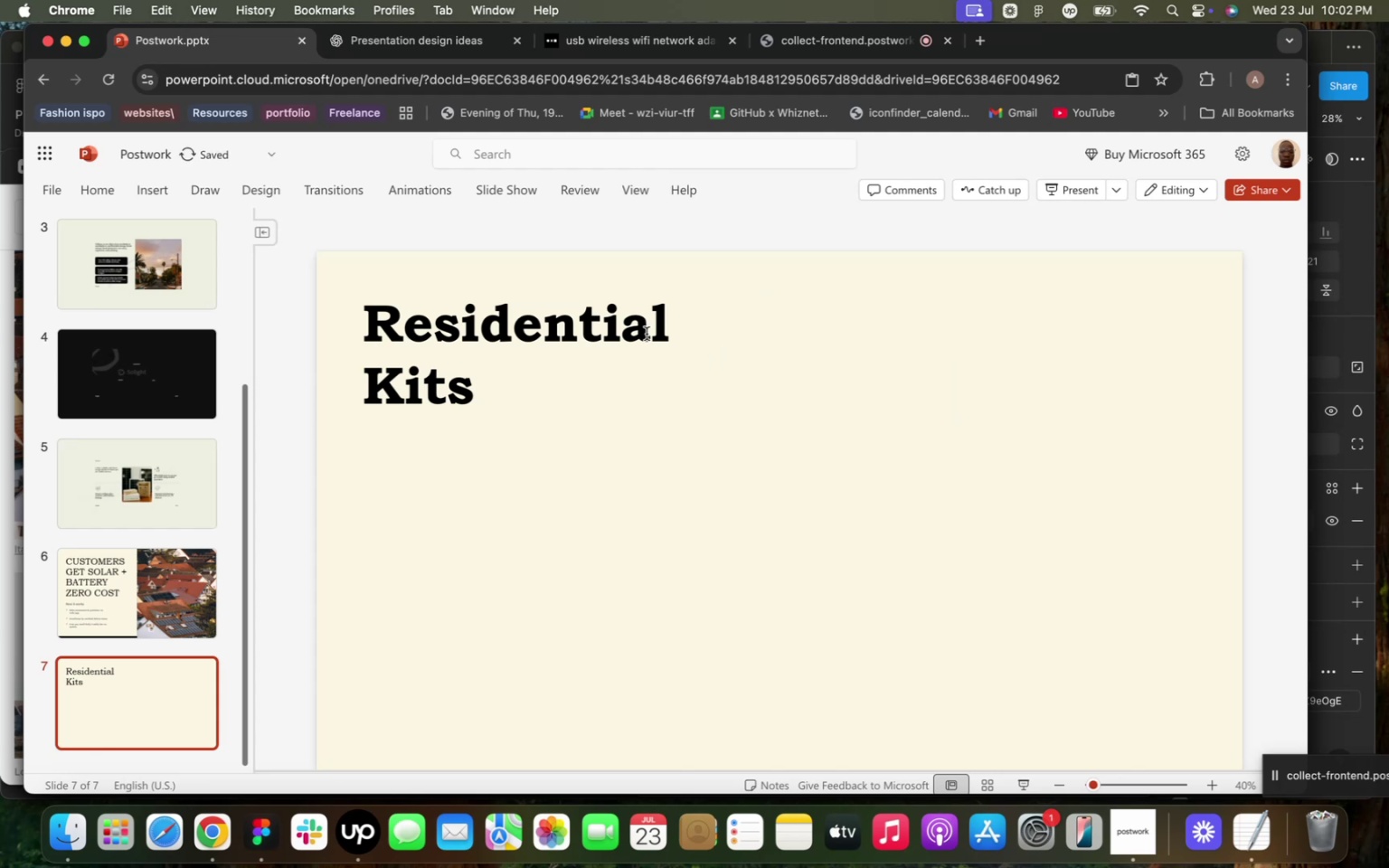 
left_click([646, 334])
 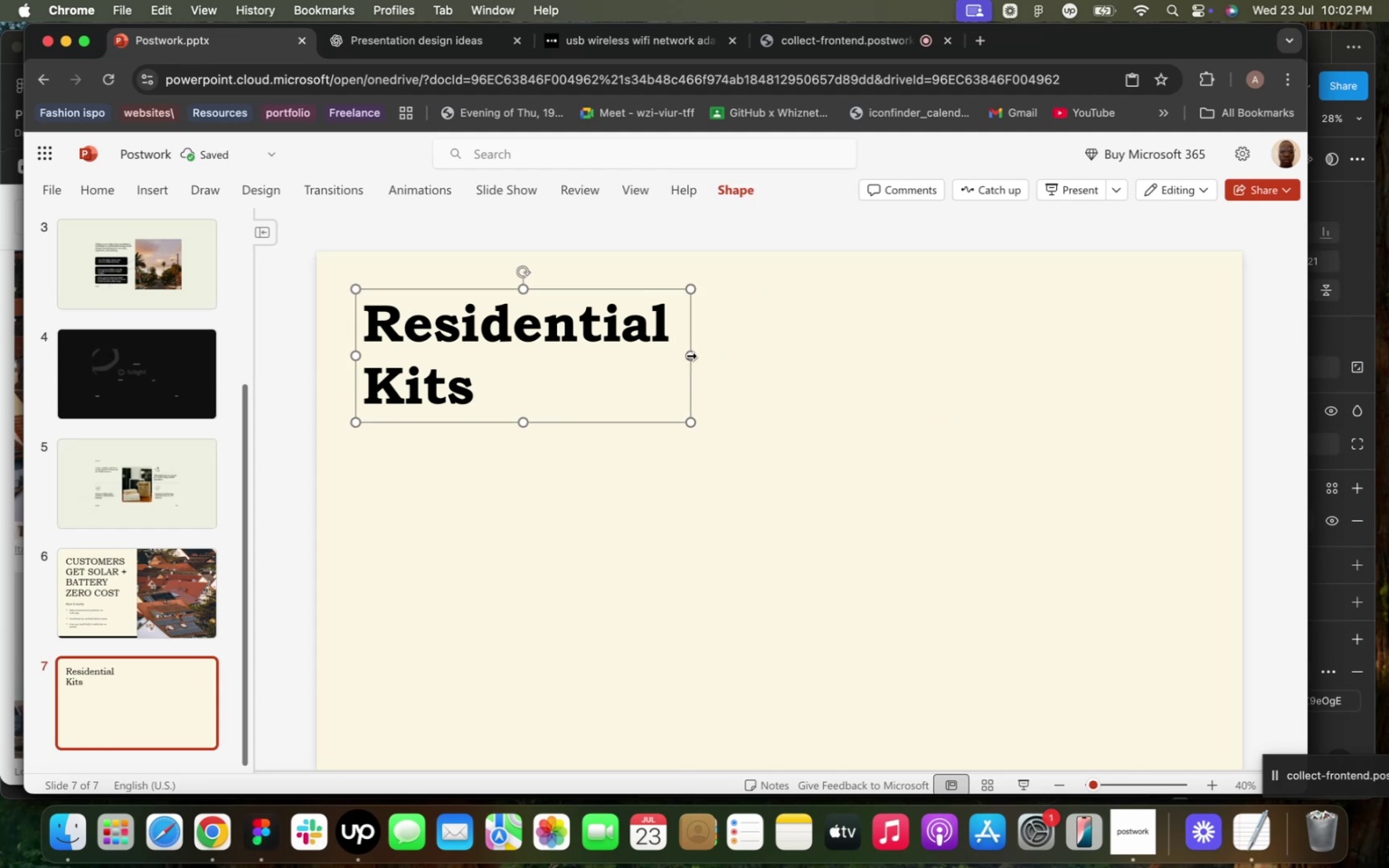 
left_click_drag(start_coordinate=[690, 355], to_coordinate=[853, 355])
 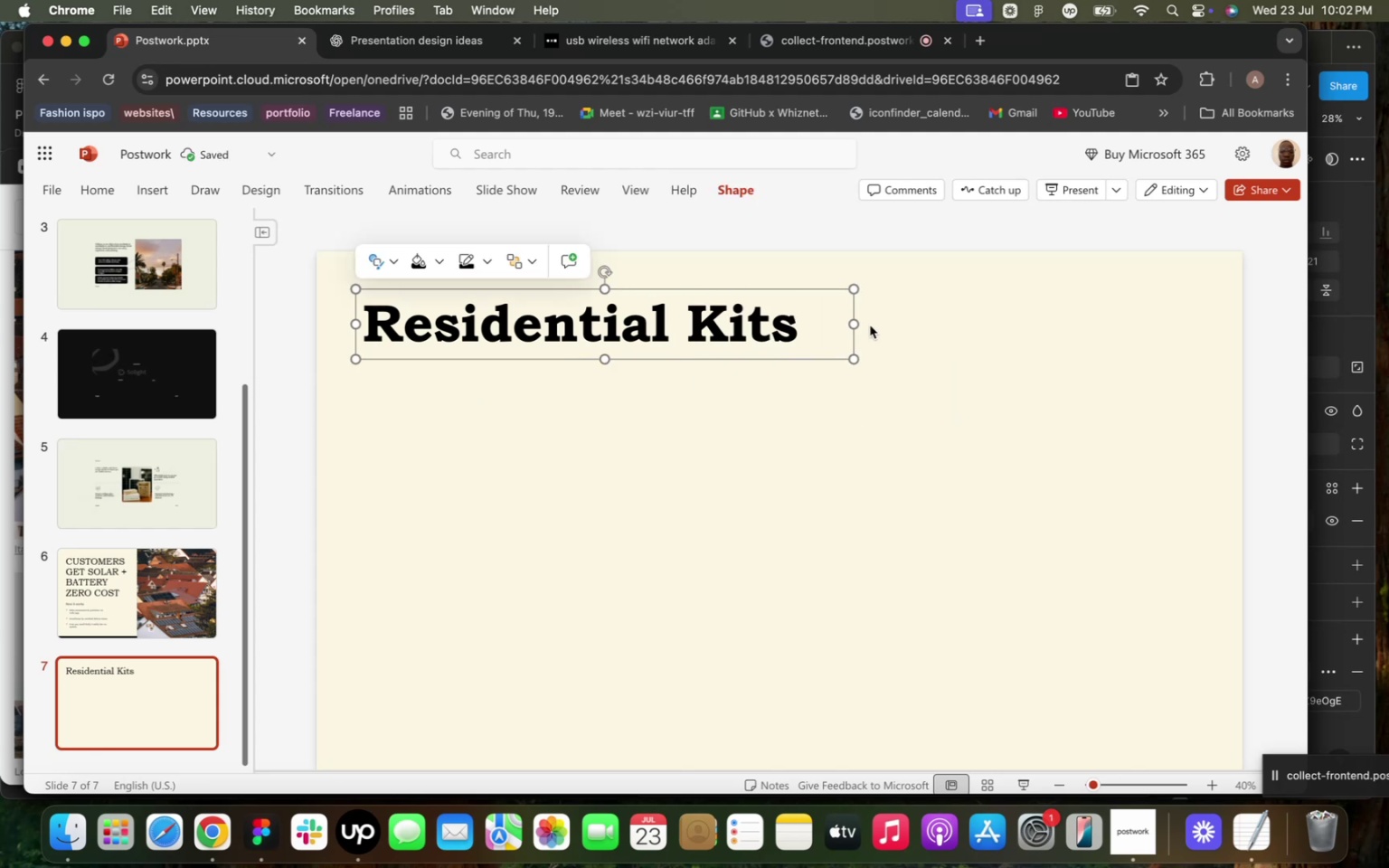 
left_click_drag(start_coordinate=[852, 322], to_coordinate=[798, 326])
 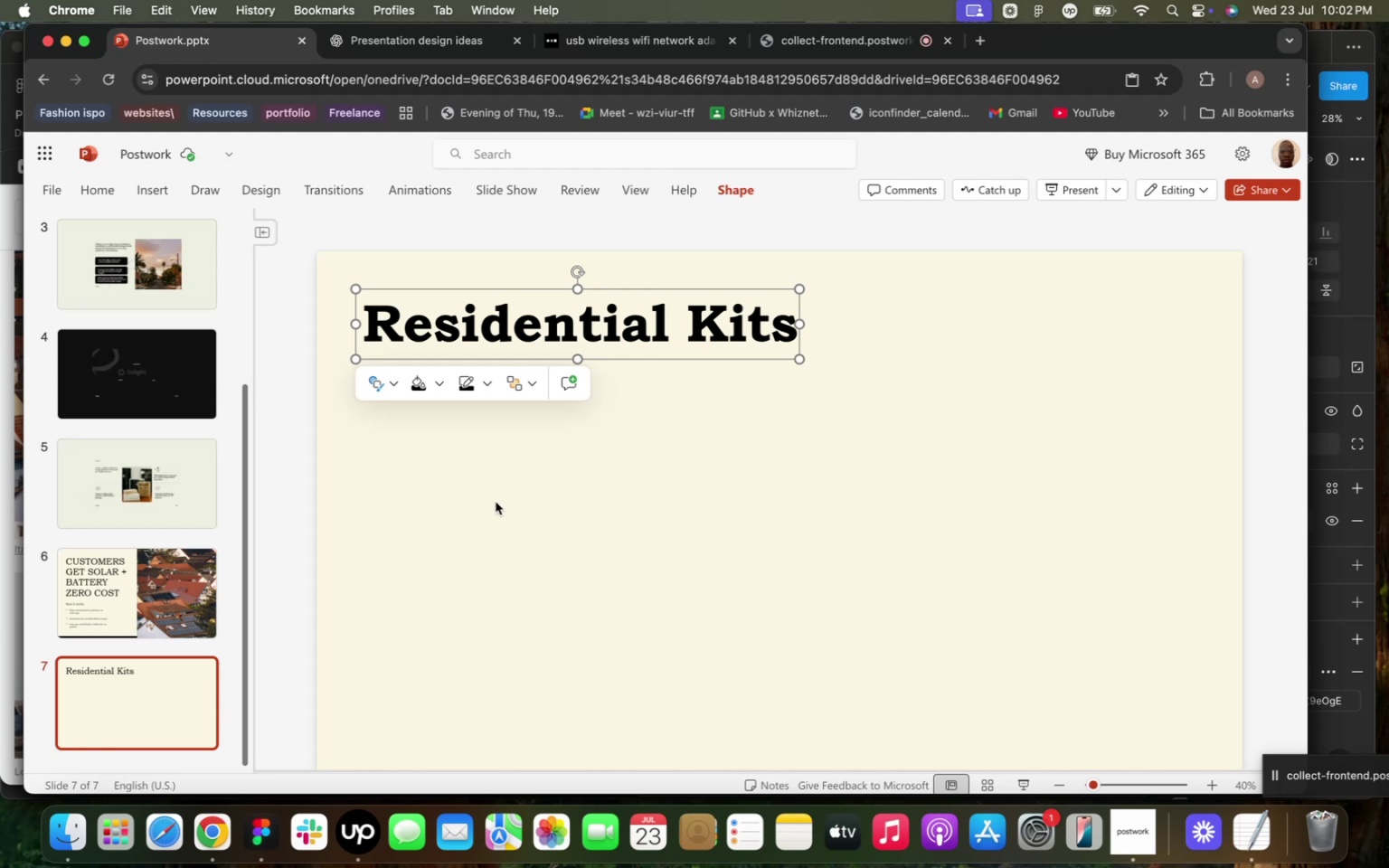 
wait(8.96)
 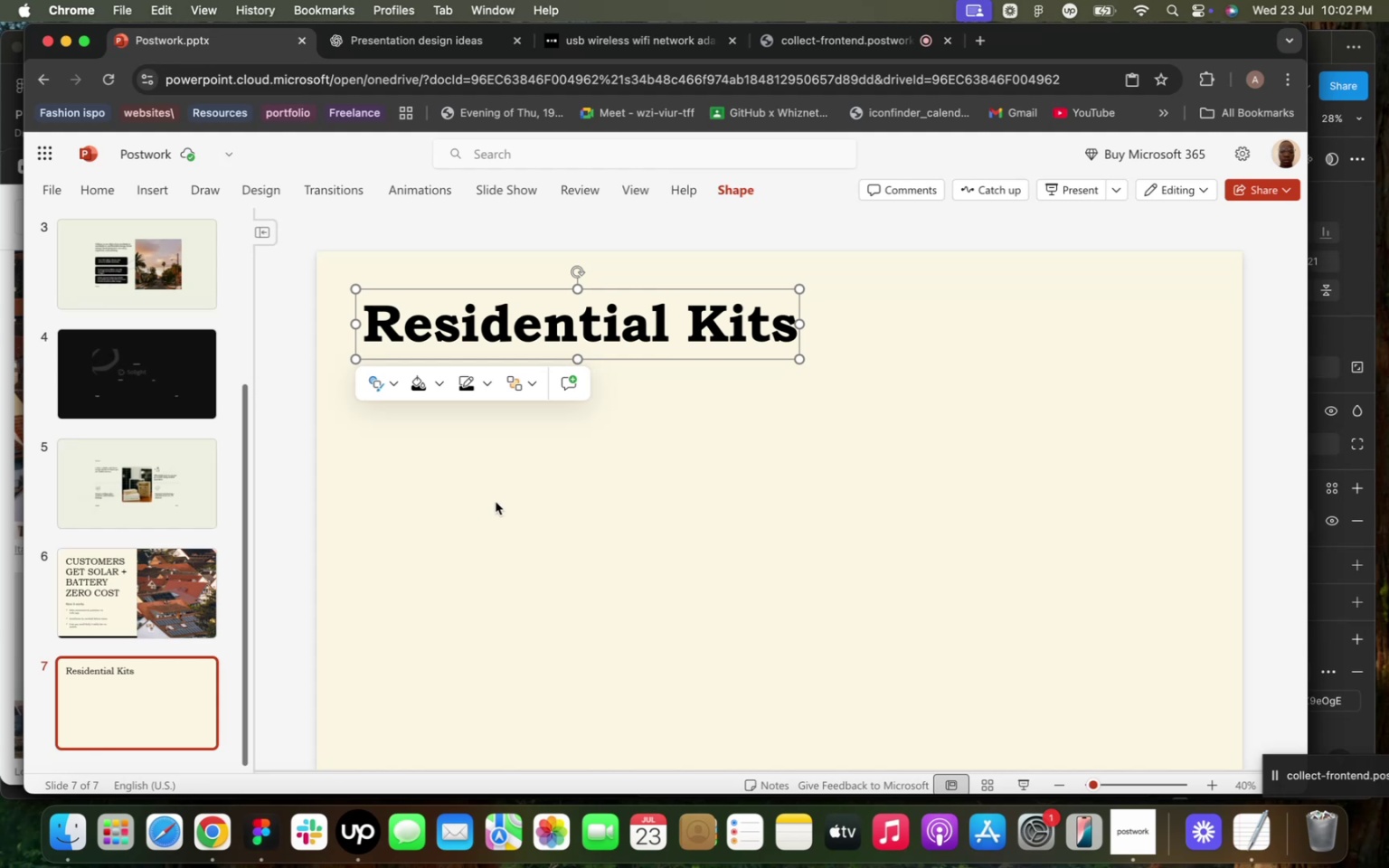 
left_click([703, 223])
 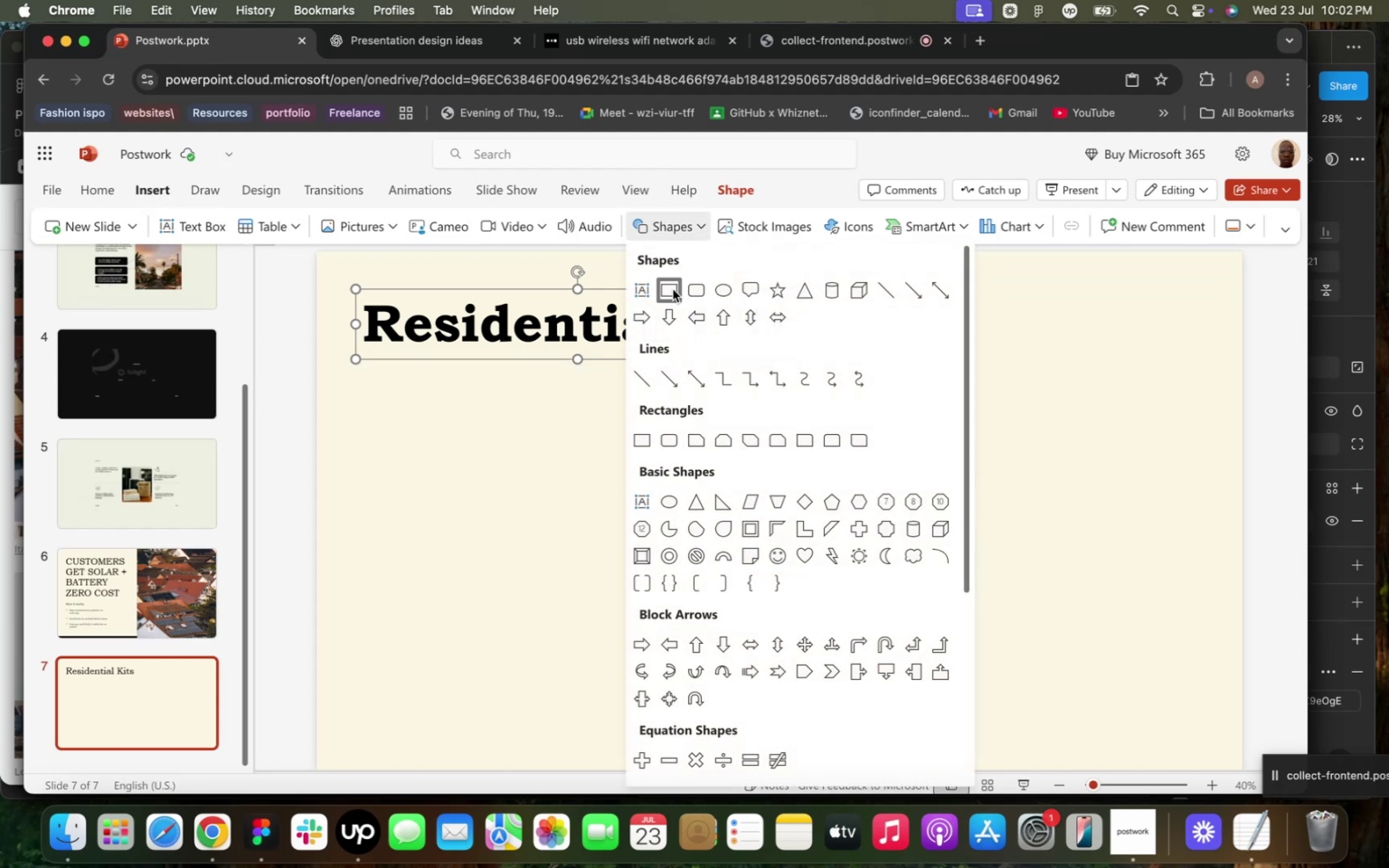 
left_click([673, 289])
 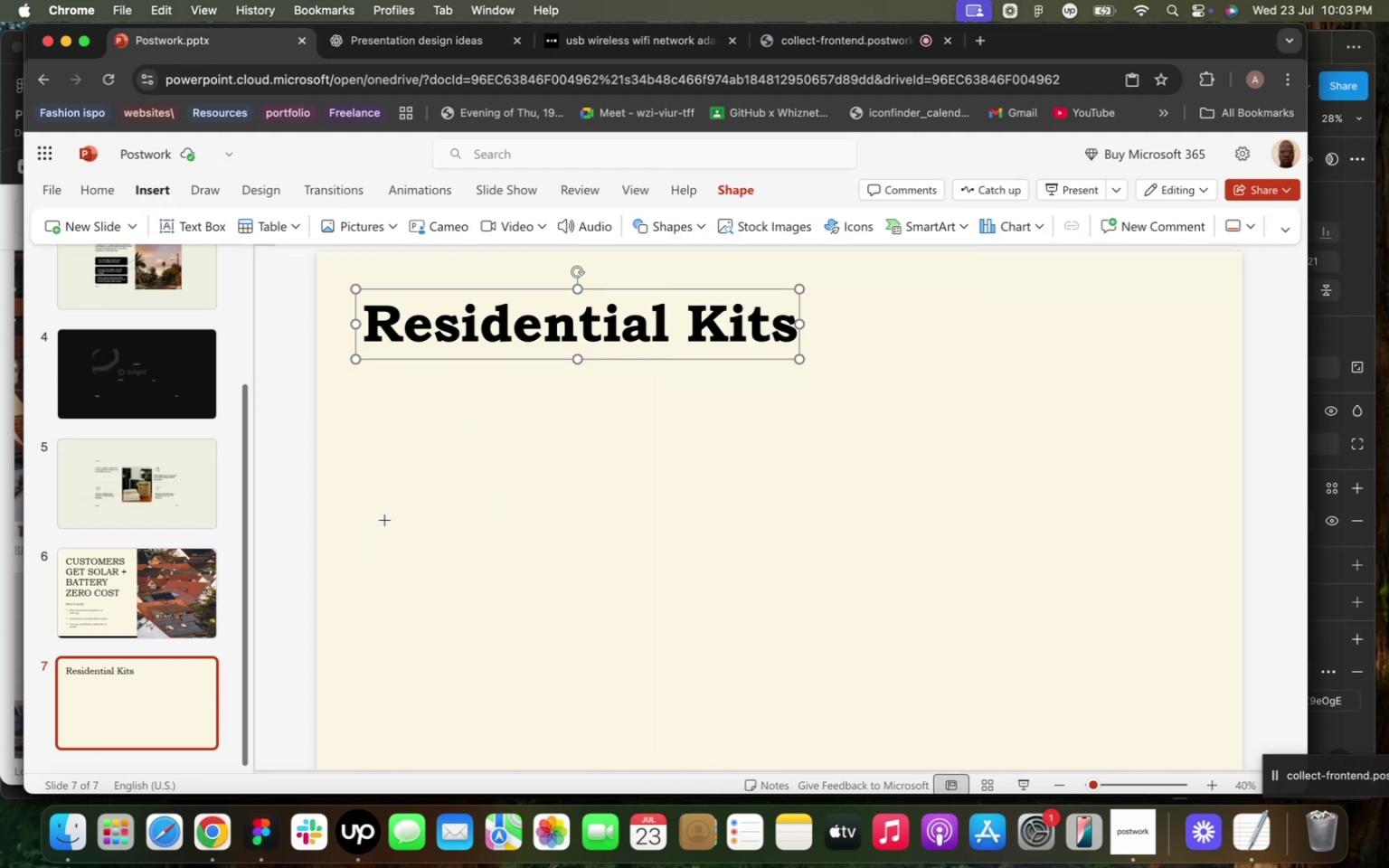 
left_click_drag(start_coordinate=[382, 514], to_coordinate=[726, 720])
 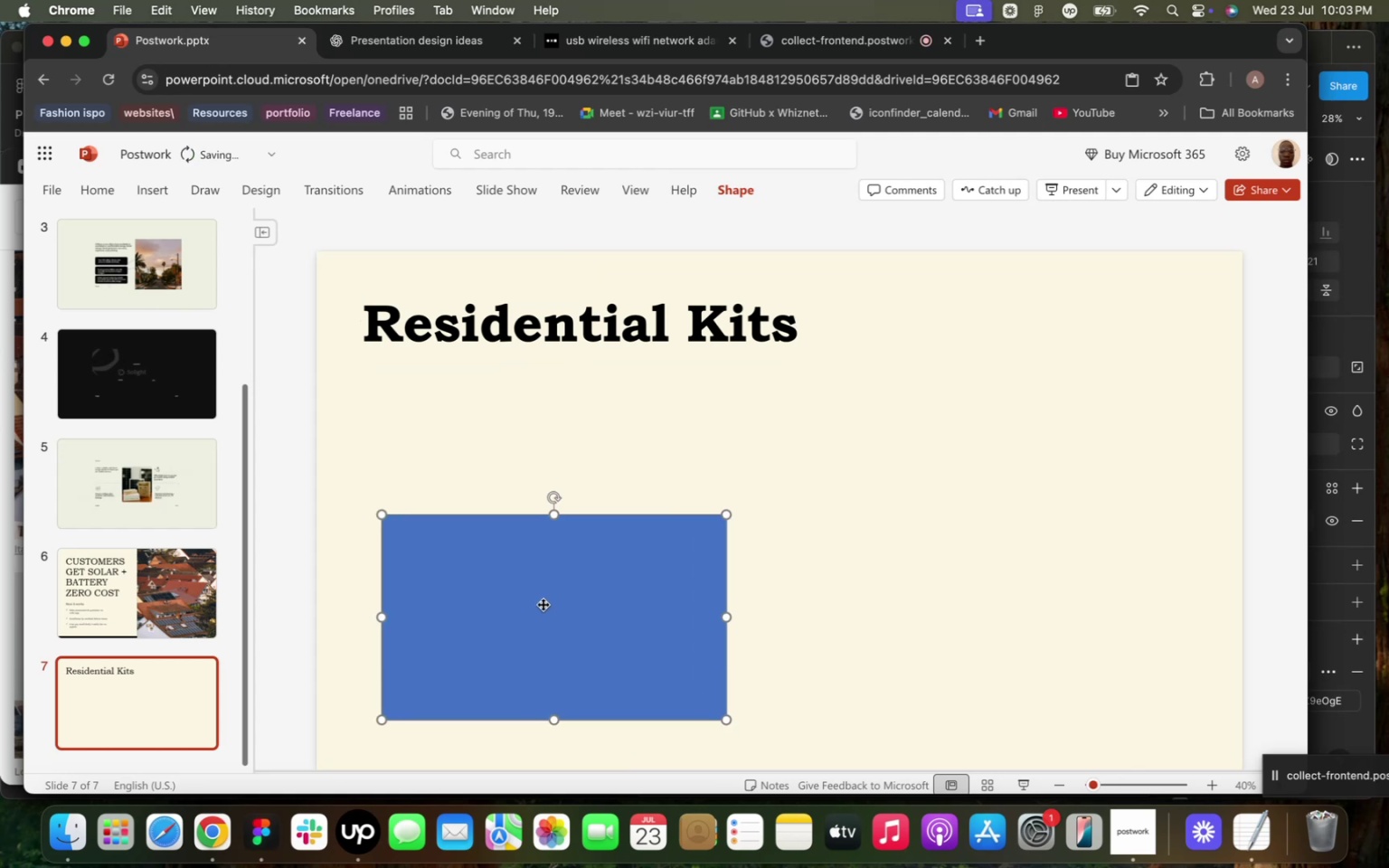 
left_click_drag(start_coordinate=[540, 605], to_coordinate=[529, 611])
 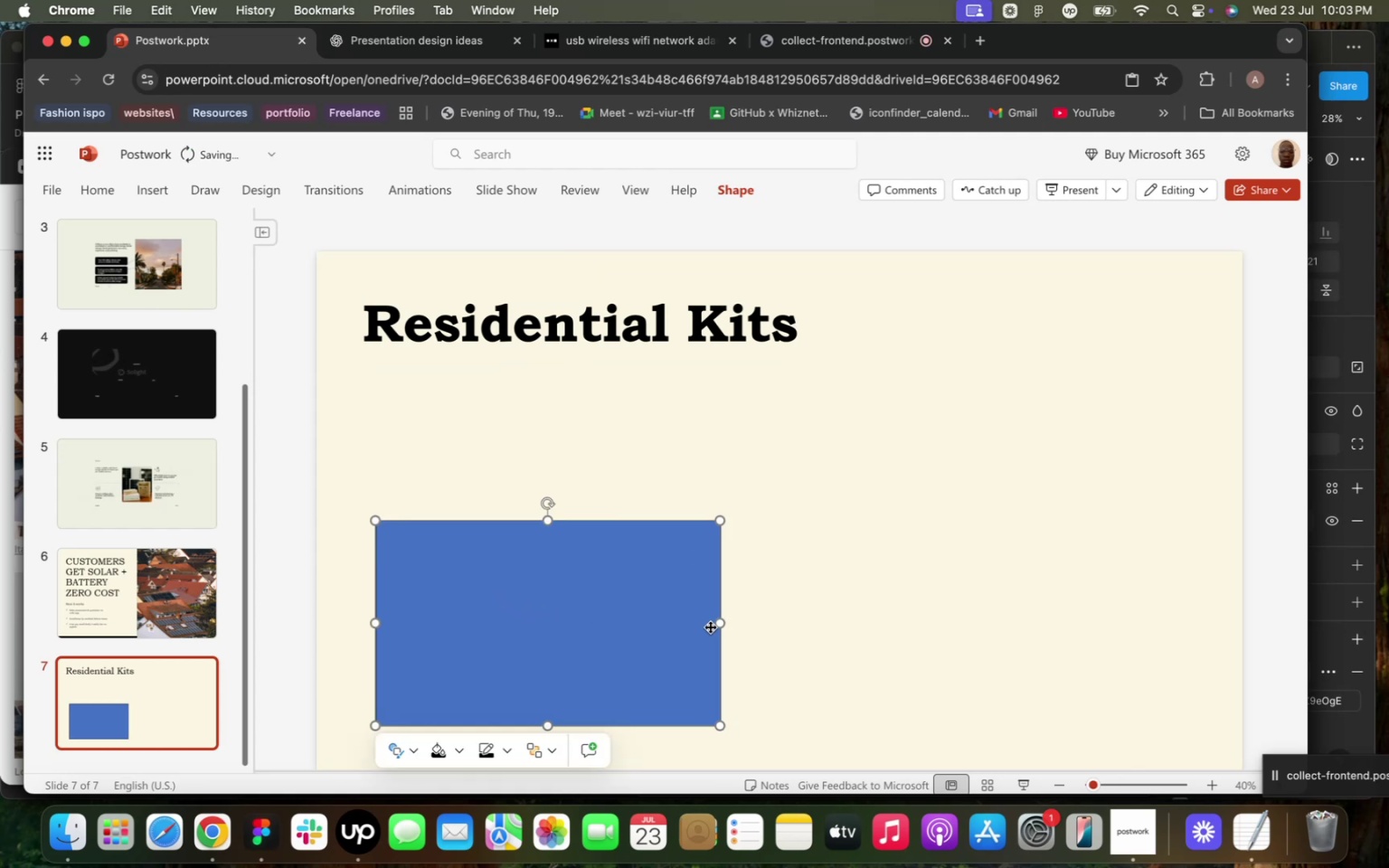 
left_click_drag(start_coordinate=[724, 627], to_coordinate=[714, 625])
 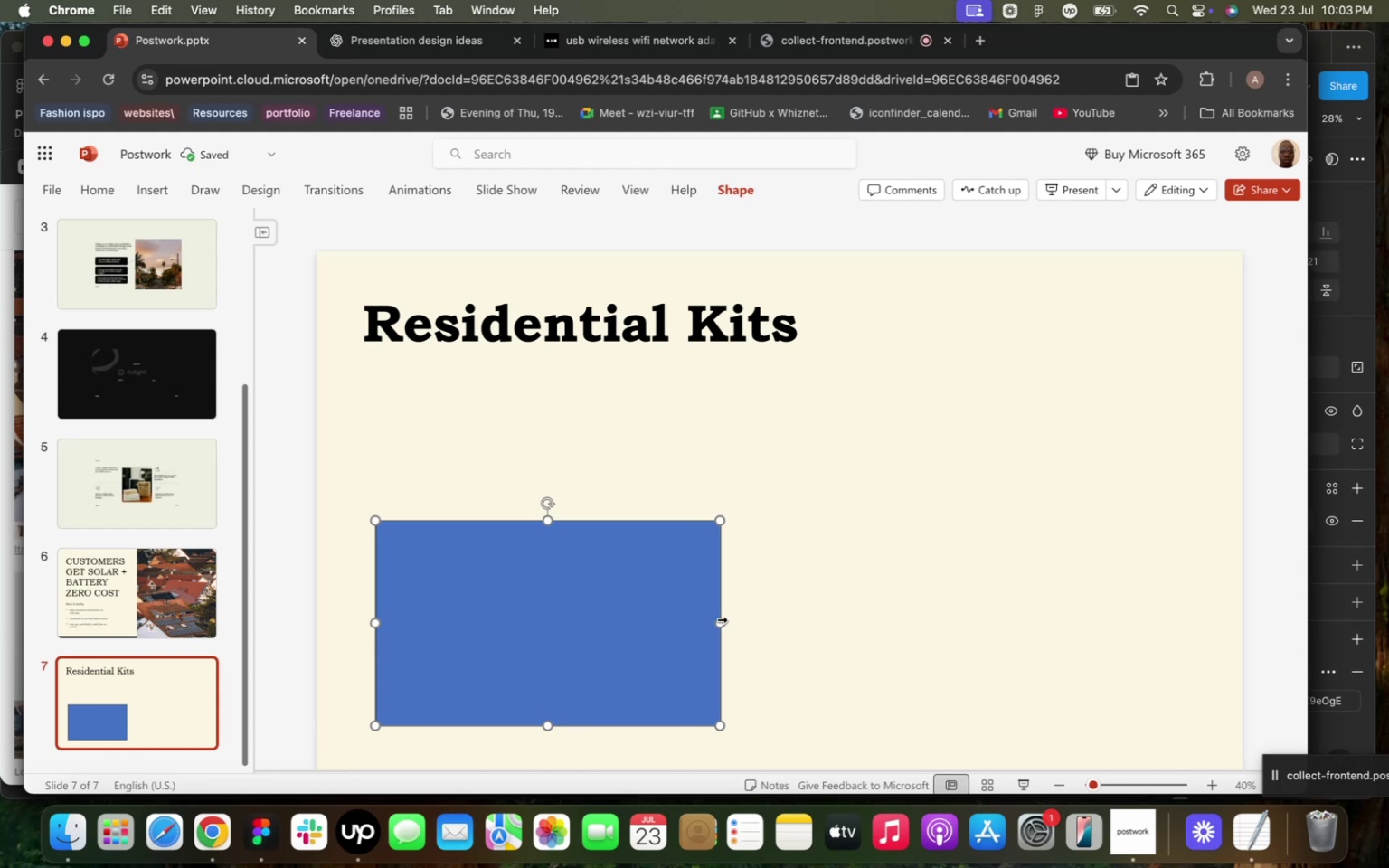 
left_click_drag(start_coordinate=[719, 619], to_coordinate=[694, 622])
 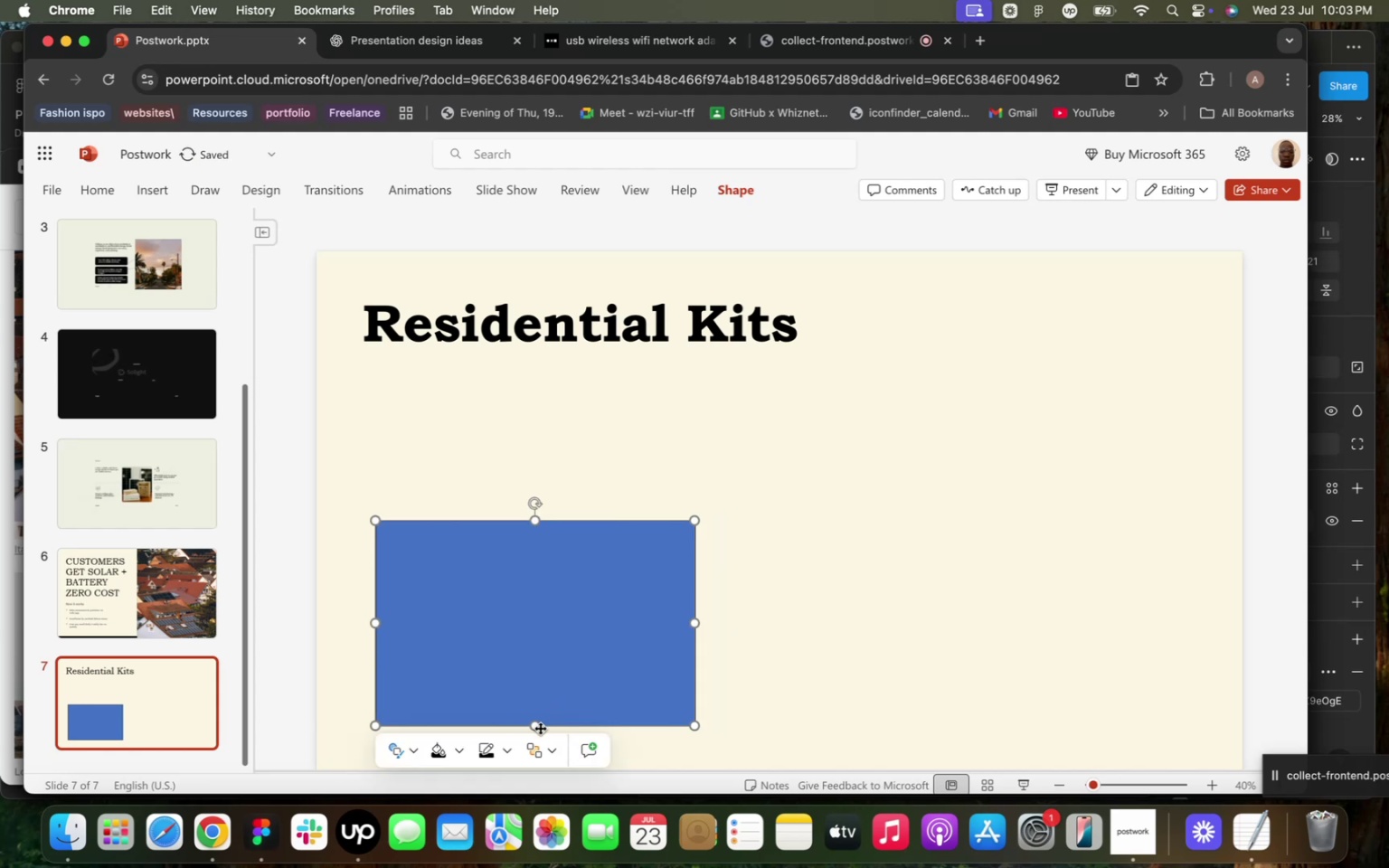 
left_click_drag(start_coordinate=[537, 724], to_coordinate=[537, 700])
 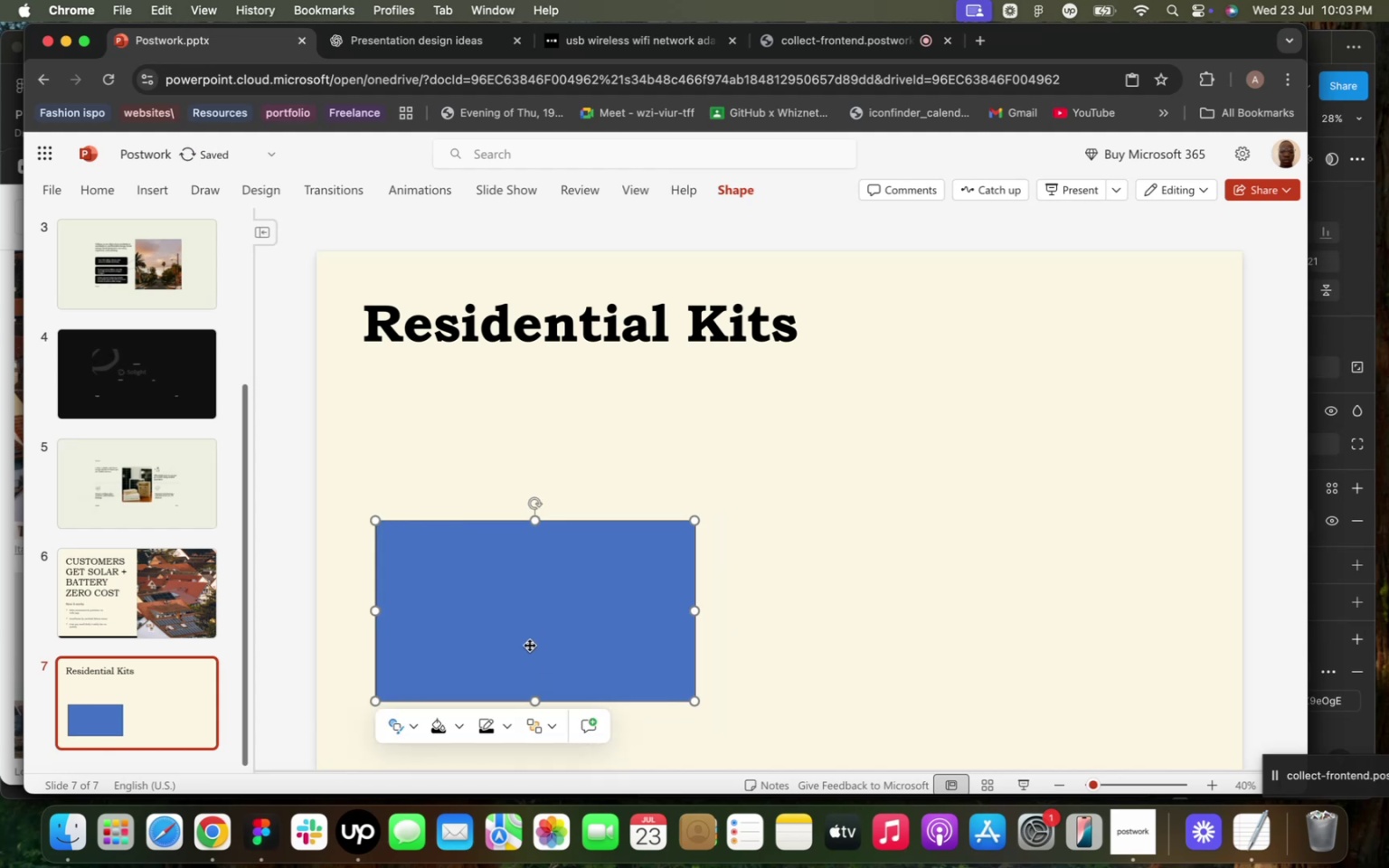 
left_click_drag(start_coordinate=[523, 621], to_coordinate=[524, 633])
 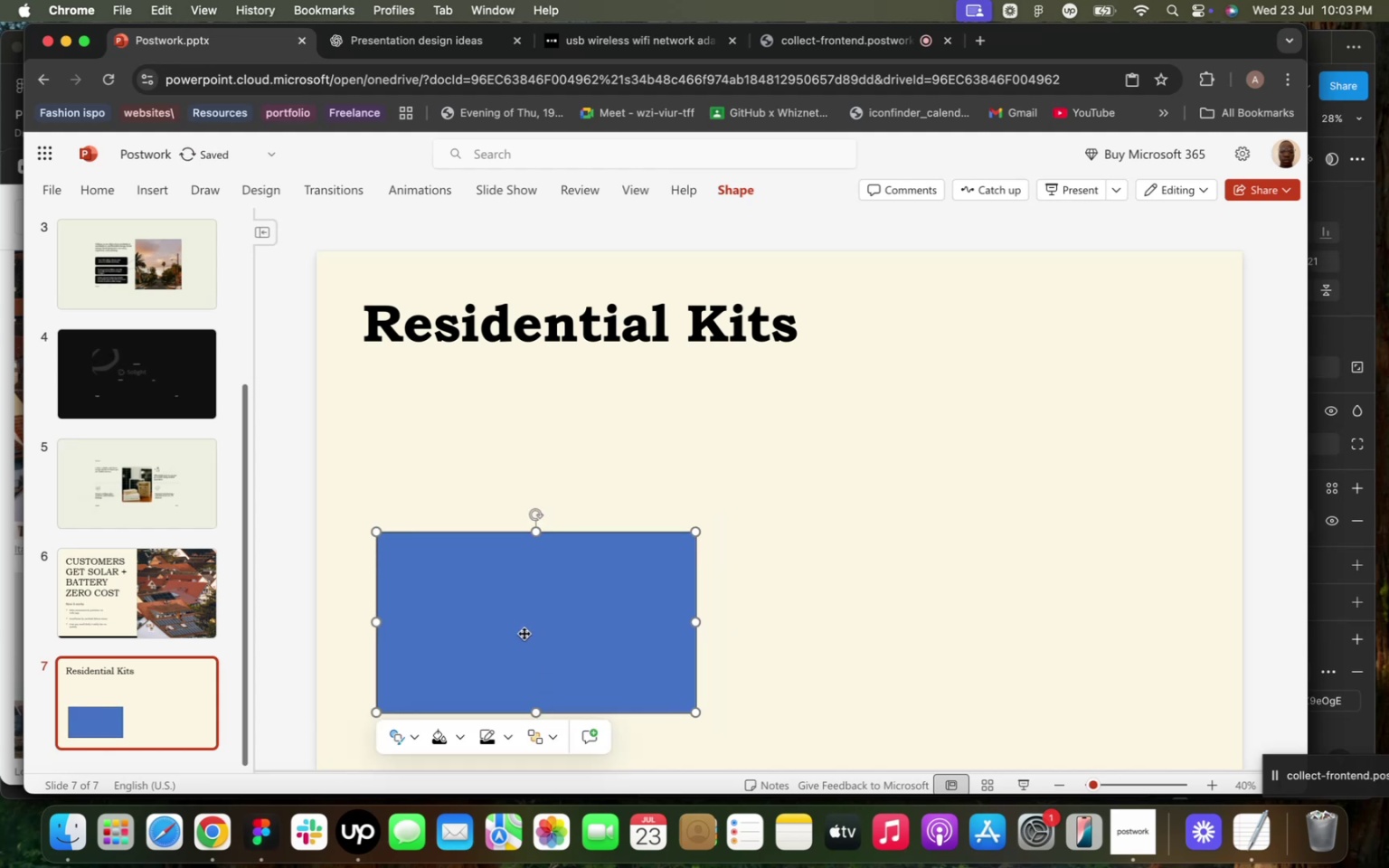 
key(Meta+D)
 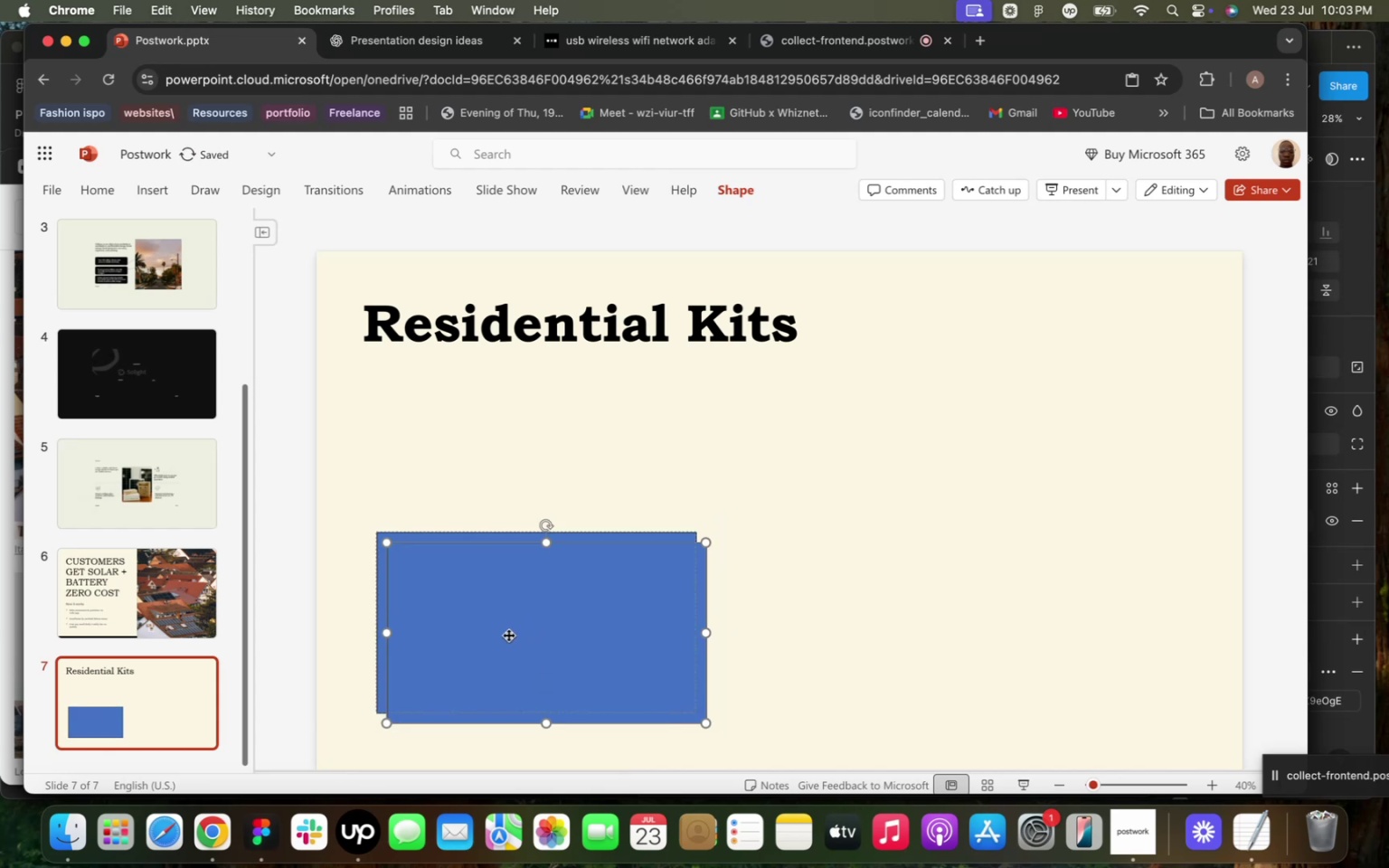 
left_click_drag(start_coordinate=[500, 633], to_coordinate=[825, 628])
 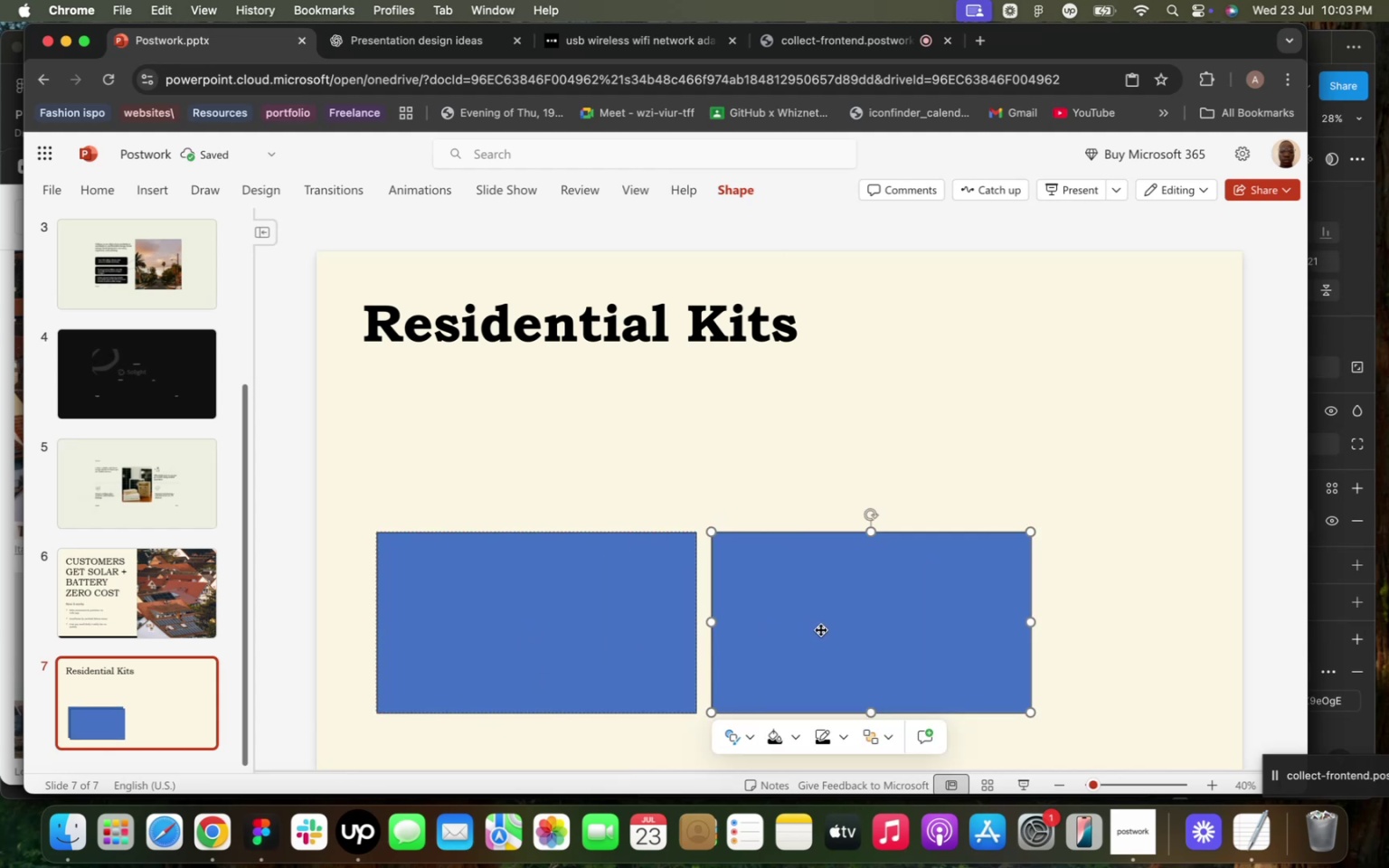 
key(Meta+D)
 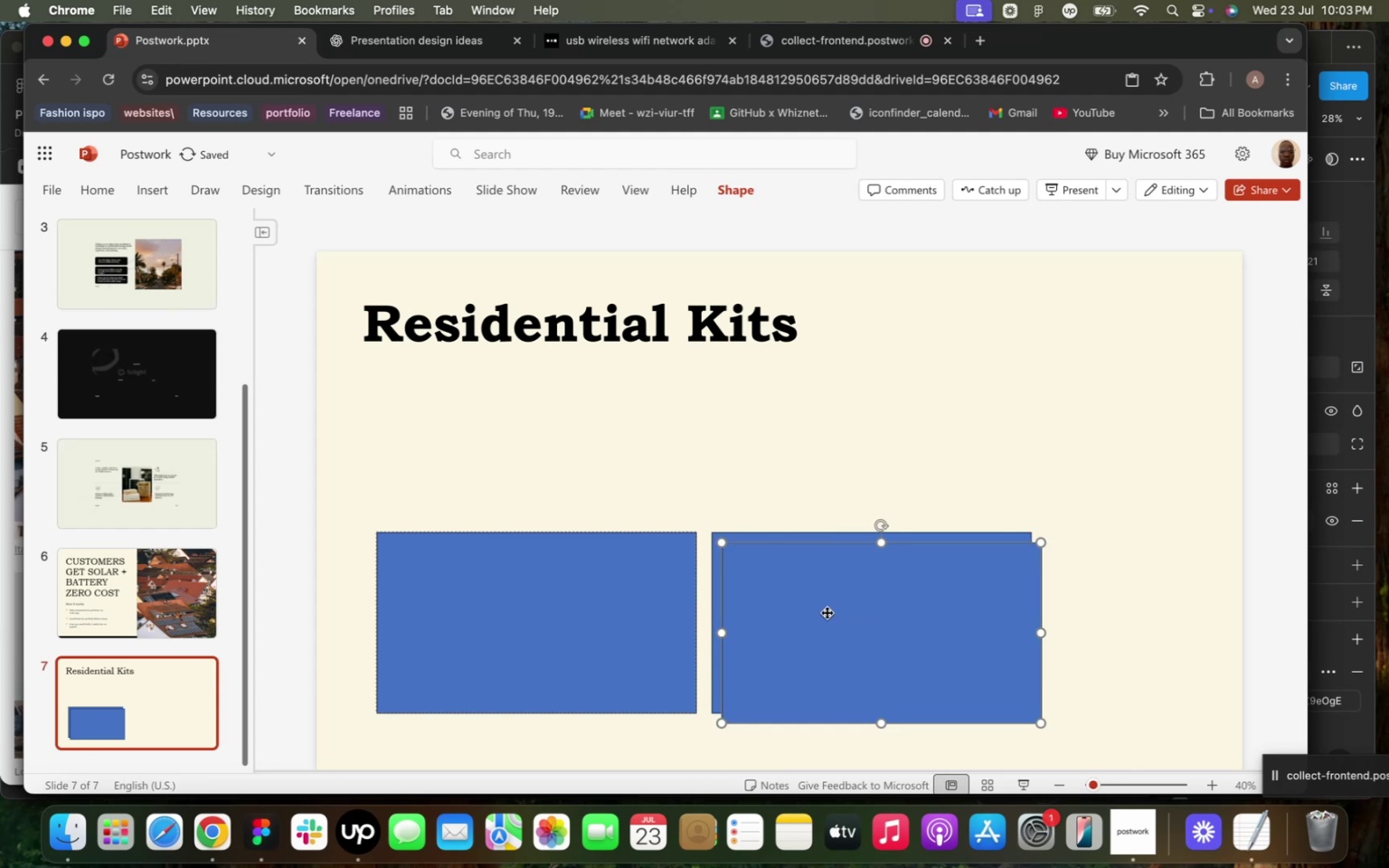 
left_click_drag(start_coordinate=[825, 614], to_coordinate=[1153, 602])
 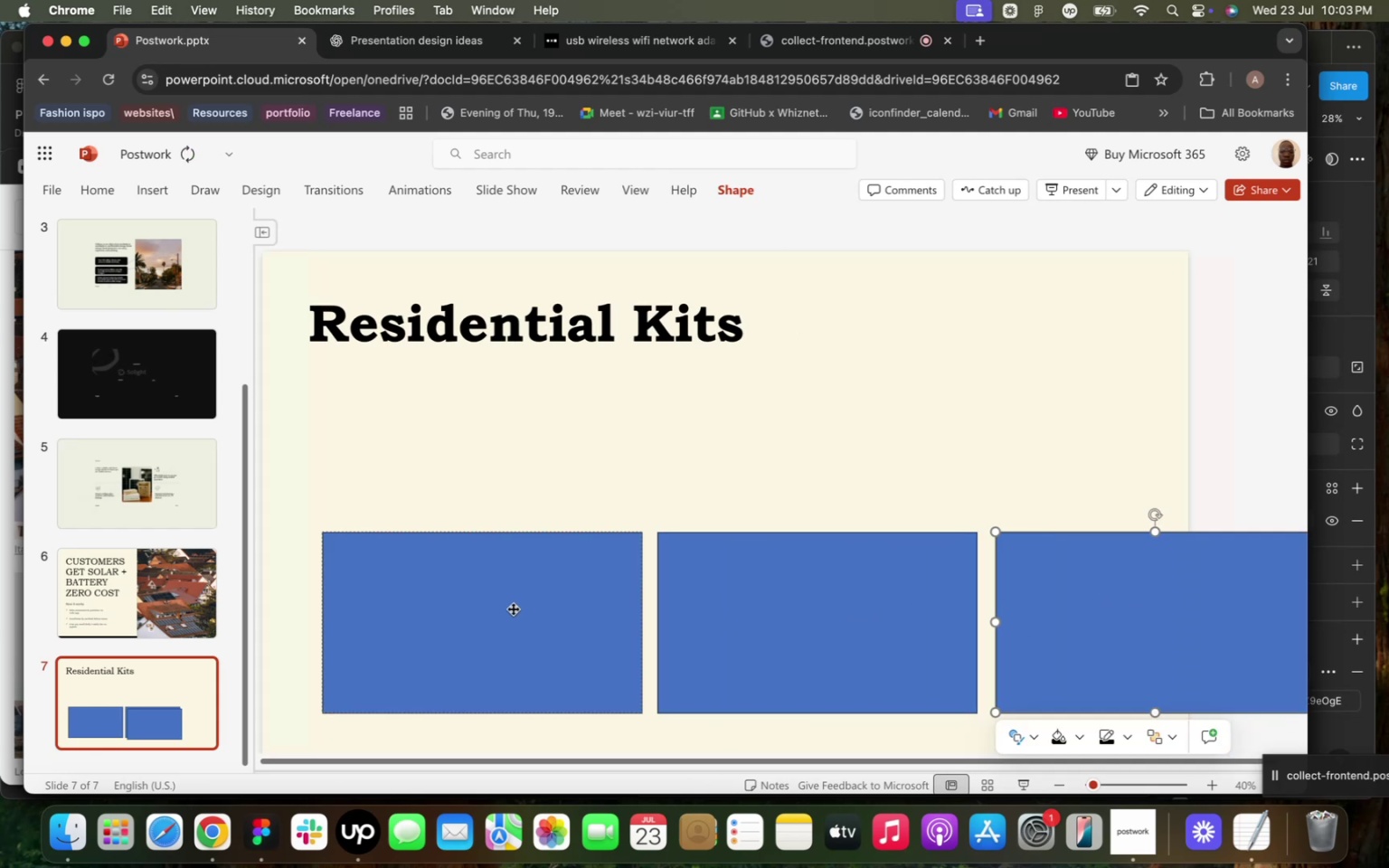 
hold_key(key=ShiftLeft, duration=1.26)
left_click([509, 610])
 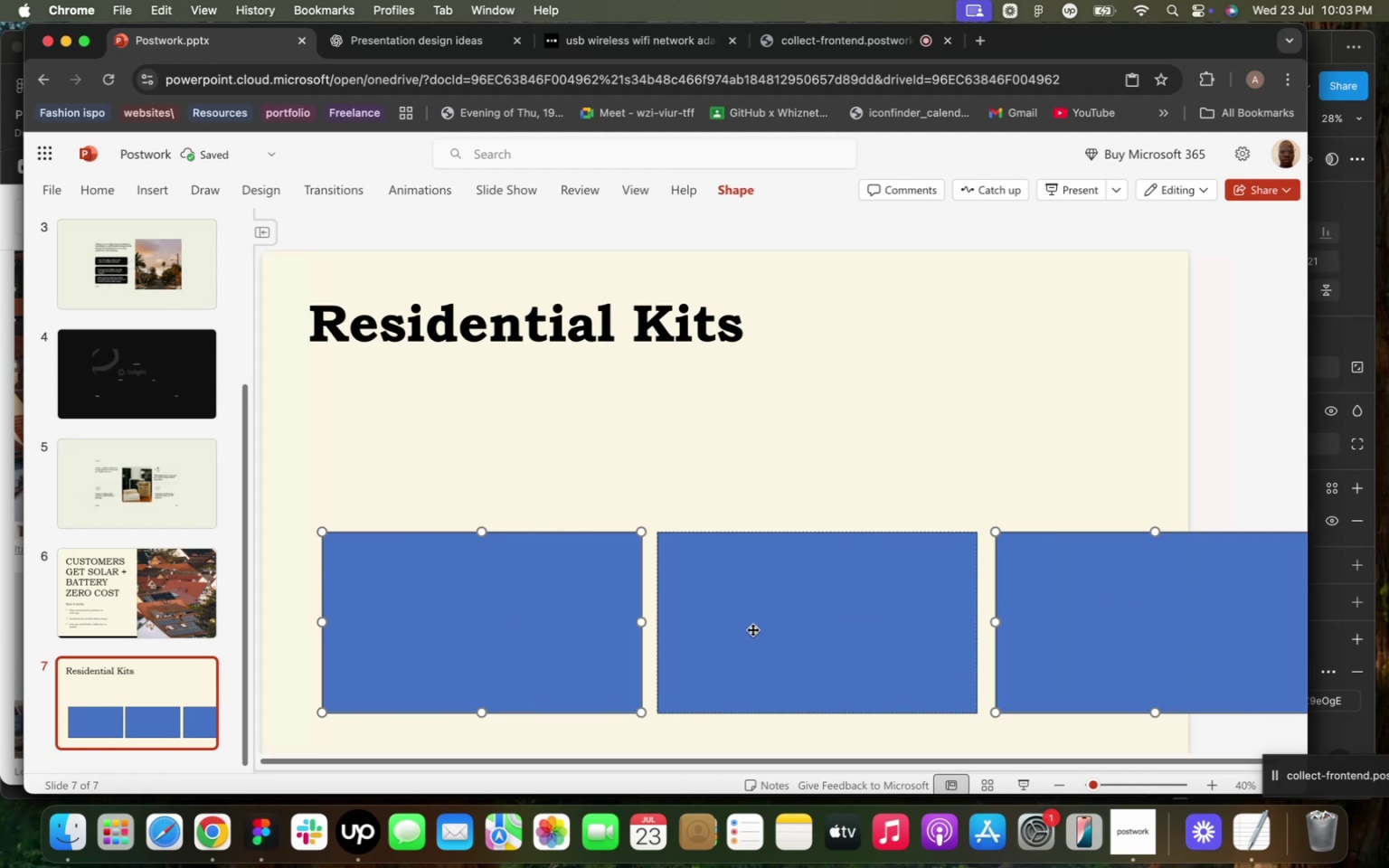 
left_click([752, 629])
 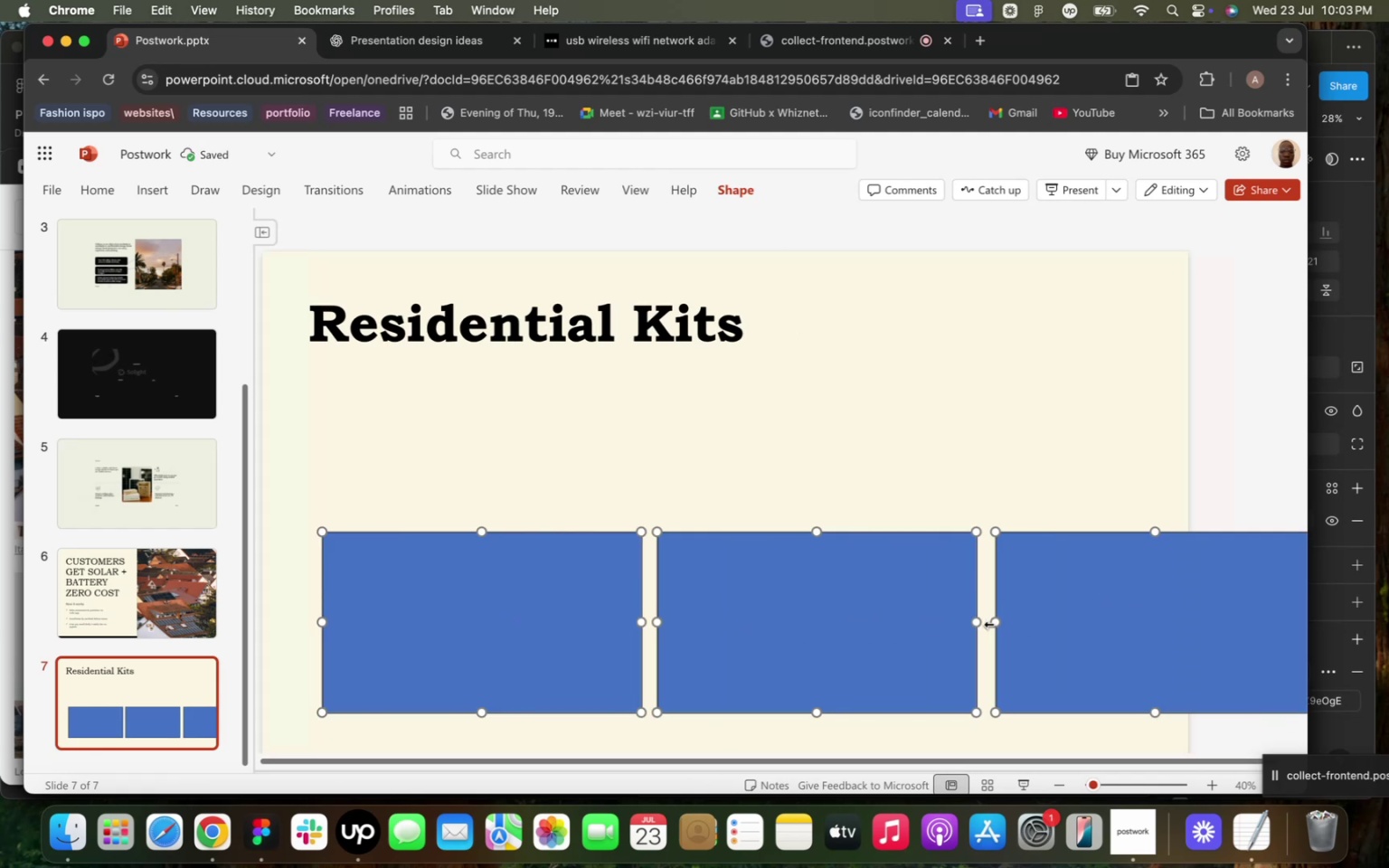 
left_click_drag(start_coordinate=[975, 625], to_coordinate=[912, 622])
 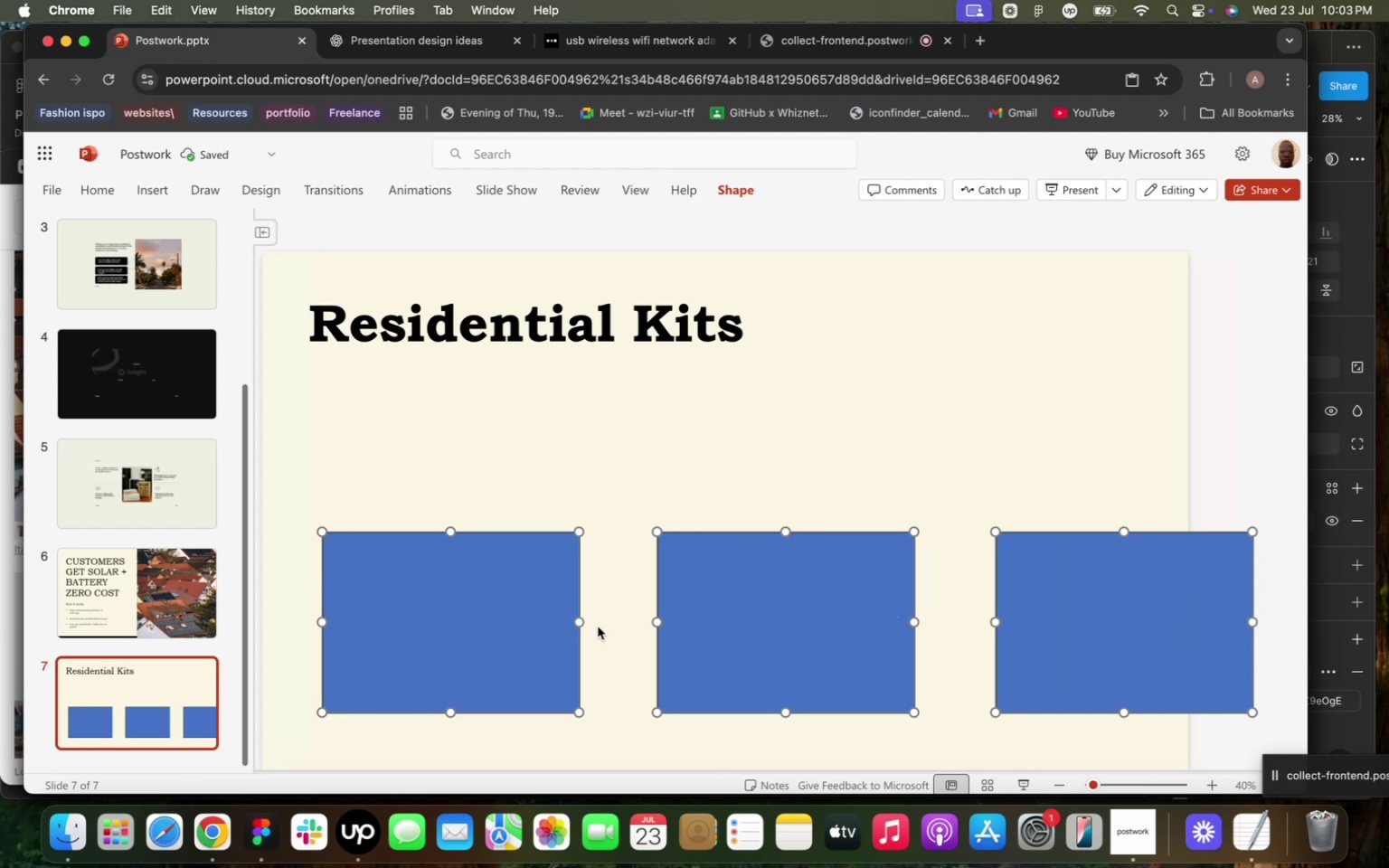 
left_click_drag(start_coordinate=[577, 618], to_coordinate=[590, 618])
 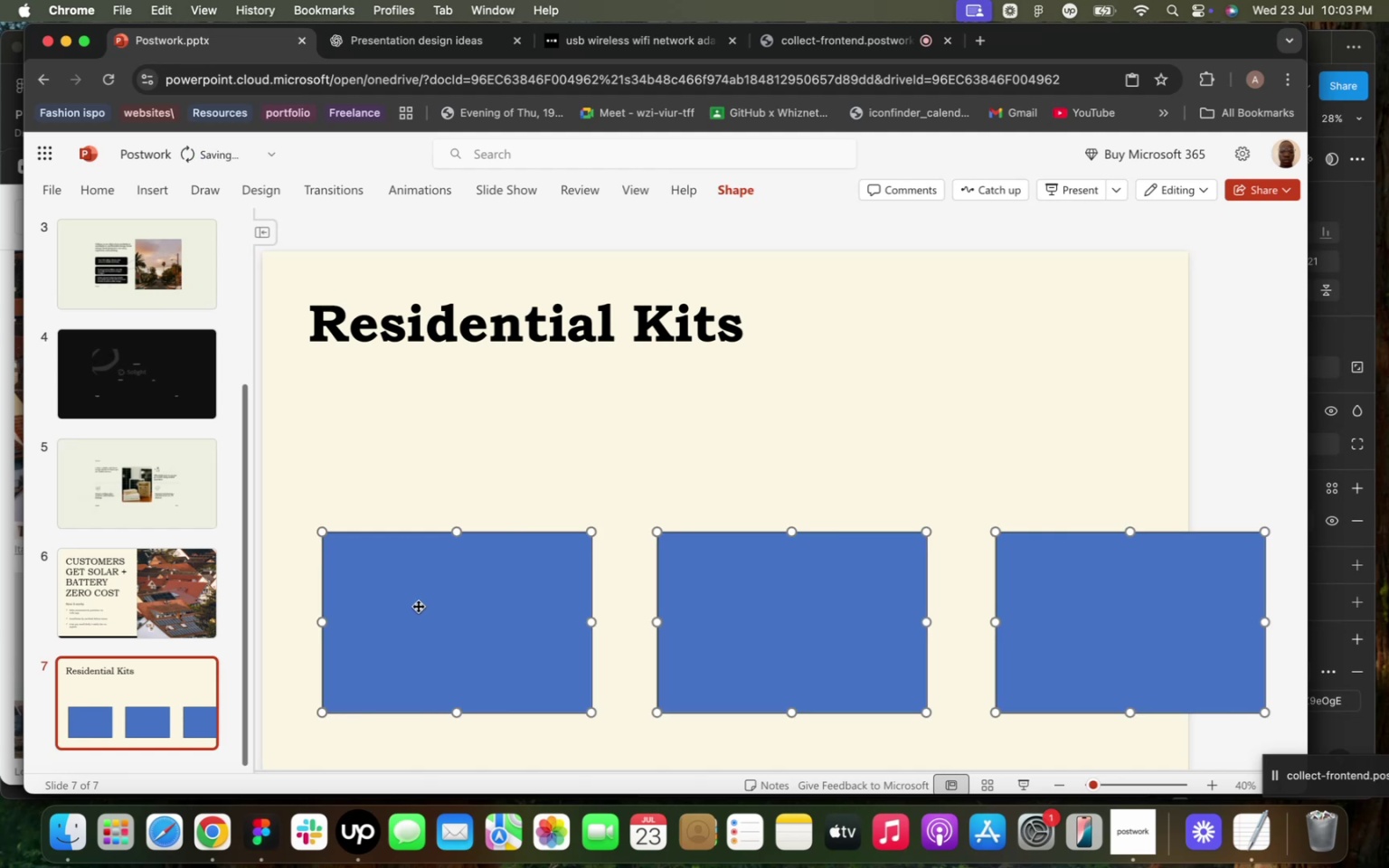 
left_click([418, 606])
 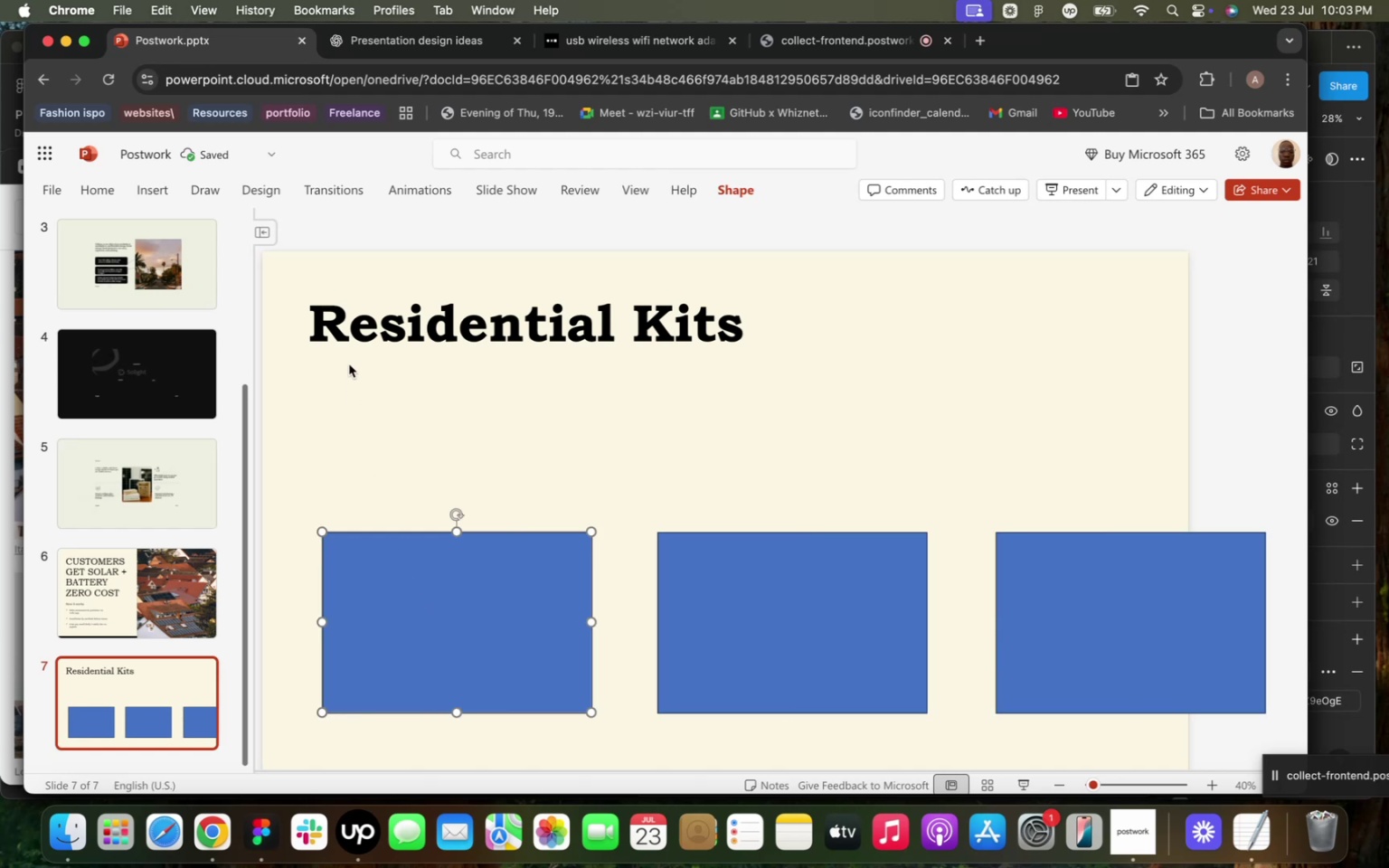 
left_click_drag(start_coordinate=[359, 338], to_coordinate=[364, 337])
 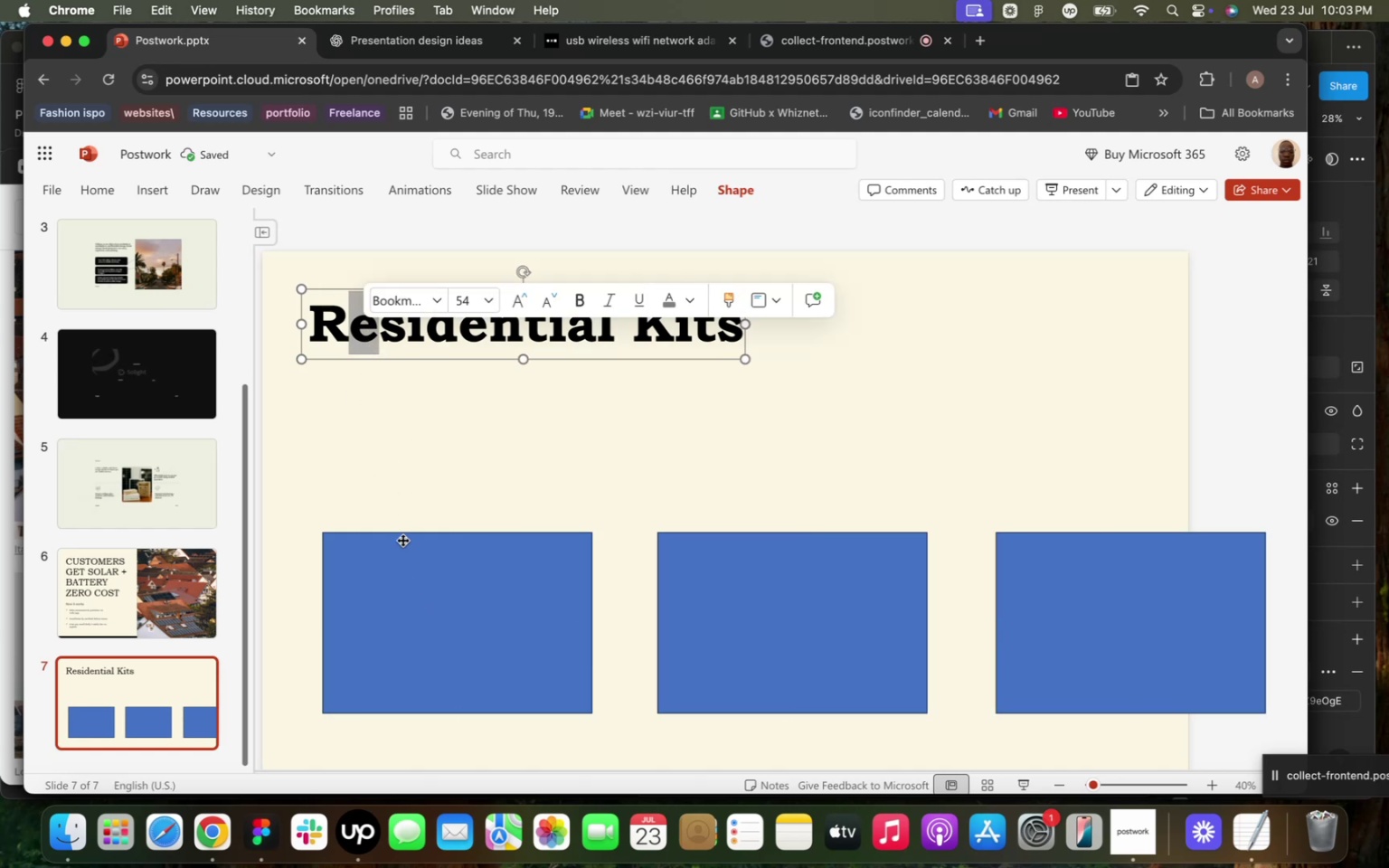 
left_click([402, 548])
 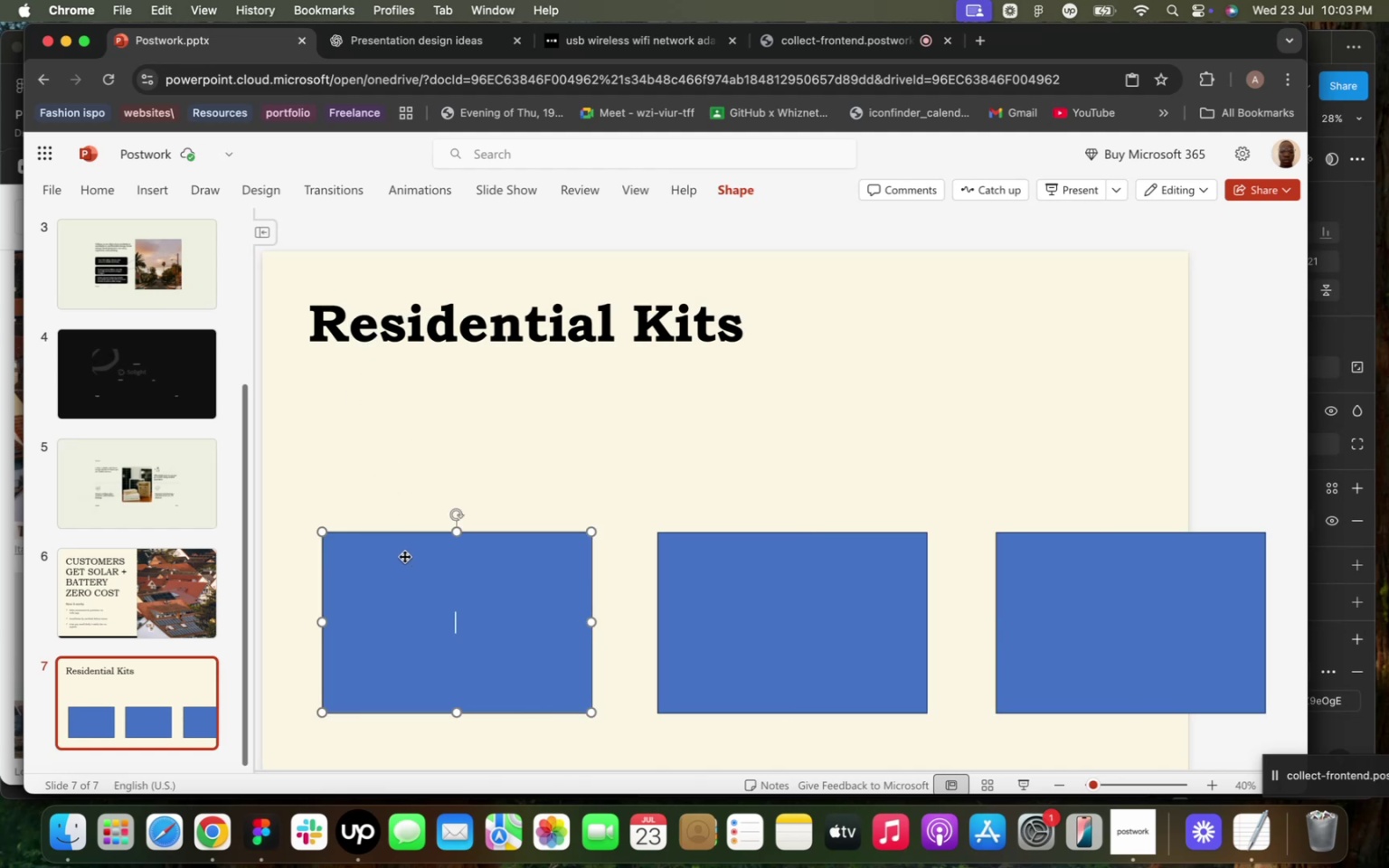 
left_click_drag(start_coordinate=[404, 555], to_coordinate=[386, 555])
 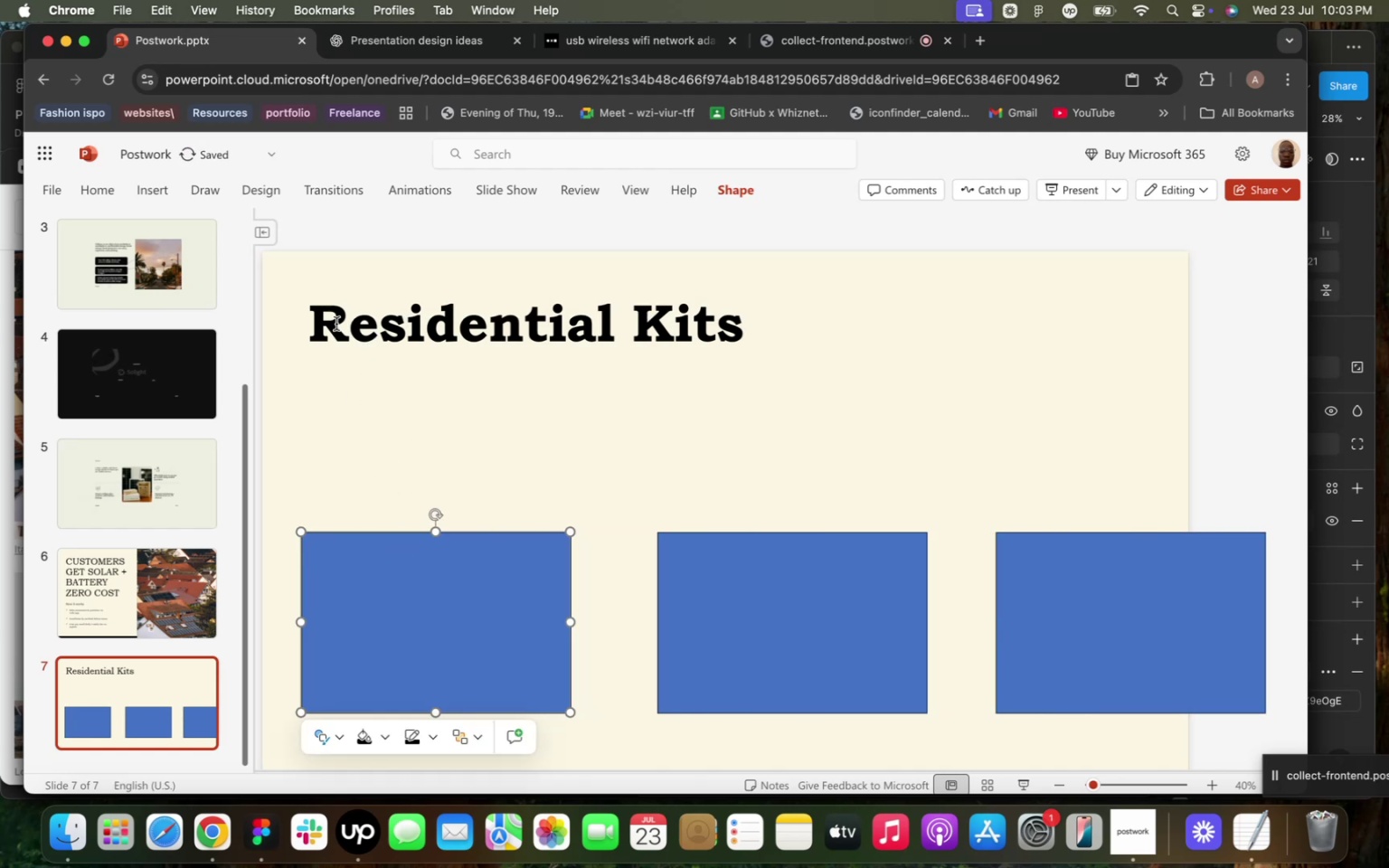 
left_click([336, 324])
 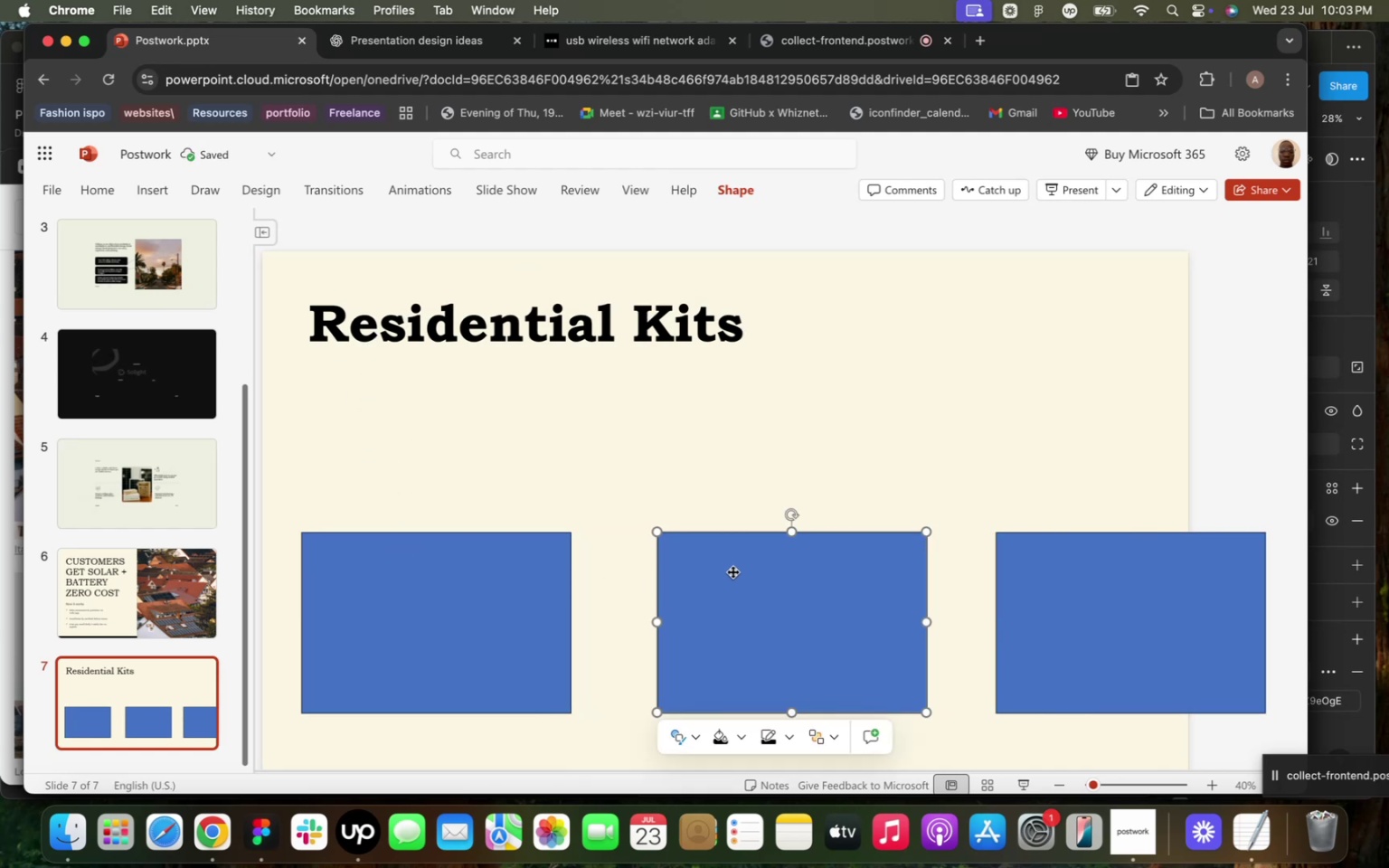 
left_click_drag(start_coordinate=[725, 561], to_coordinate=[680, 561])
 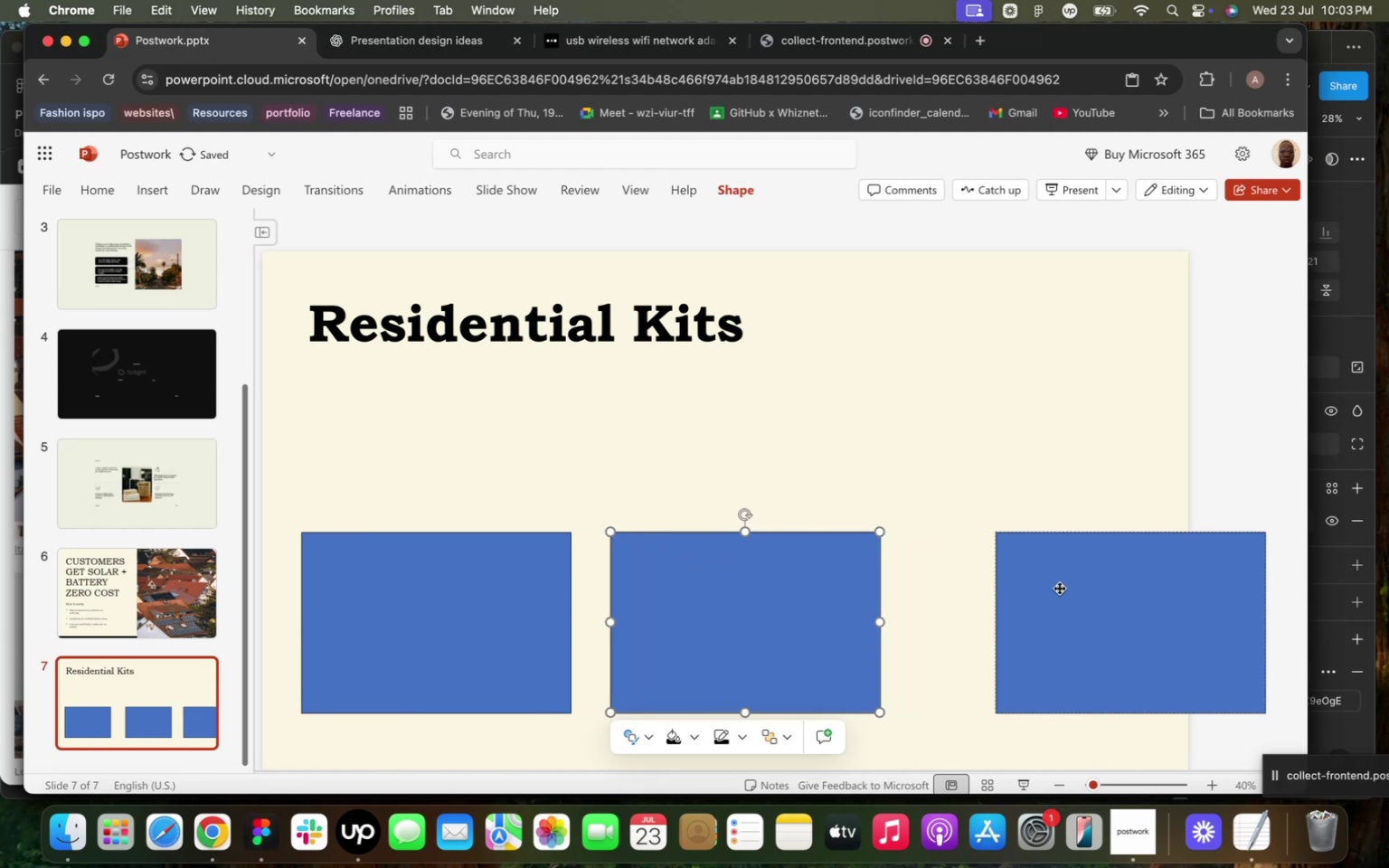 
left_click([1068, 590])
 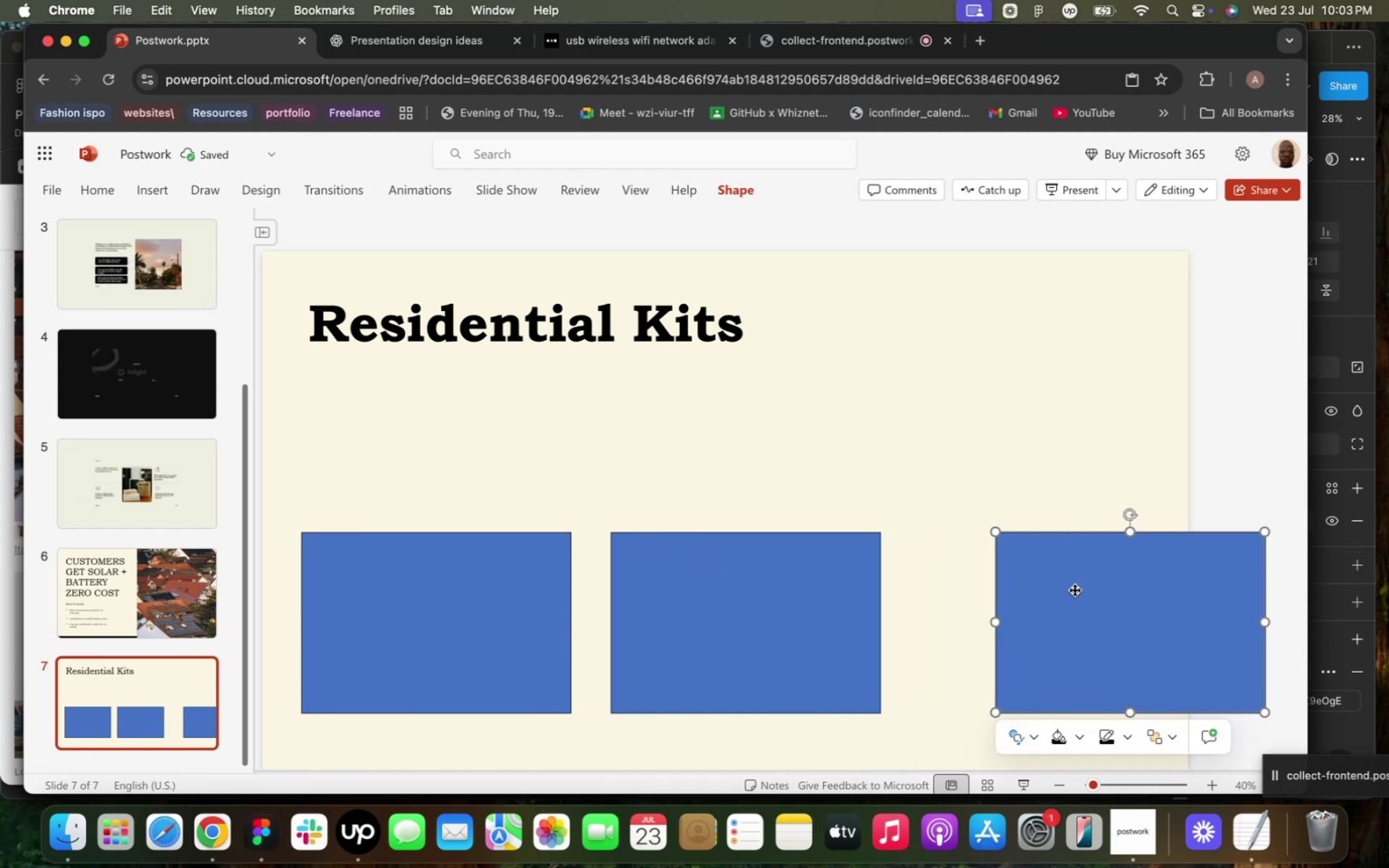 
left_click_drag(start_coordinate=[1079, 590], to_coordinate=[979, 592])
 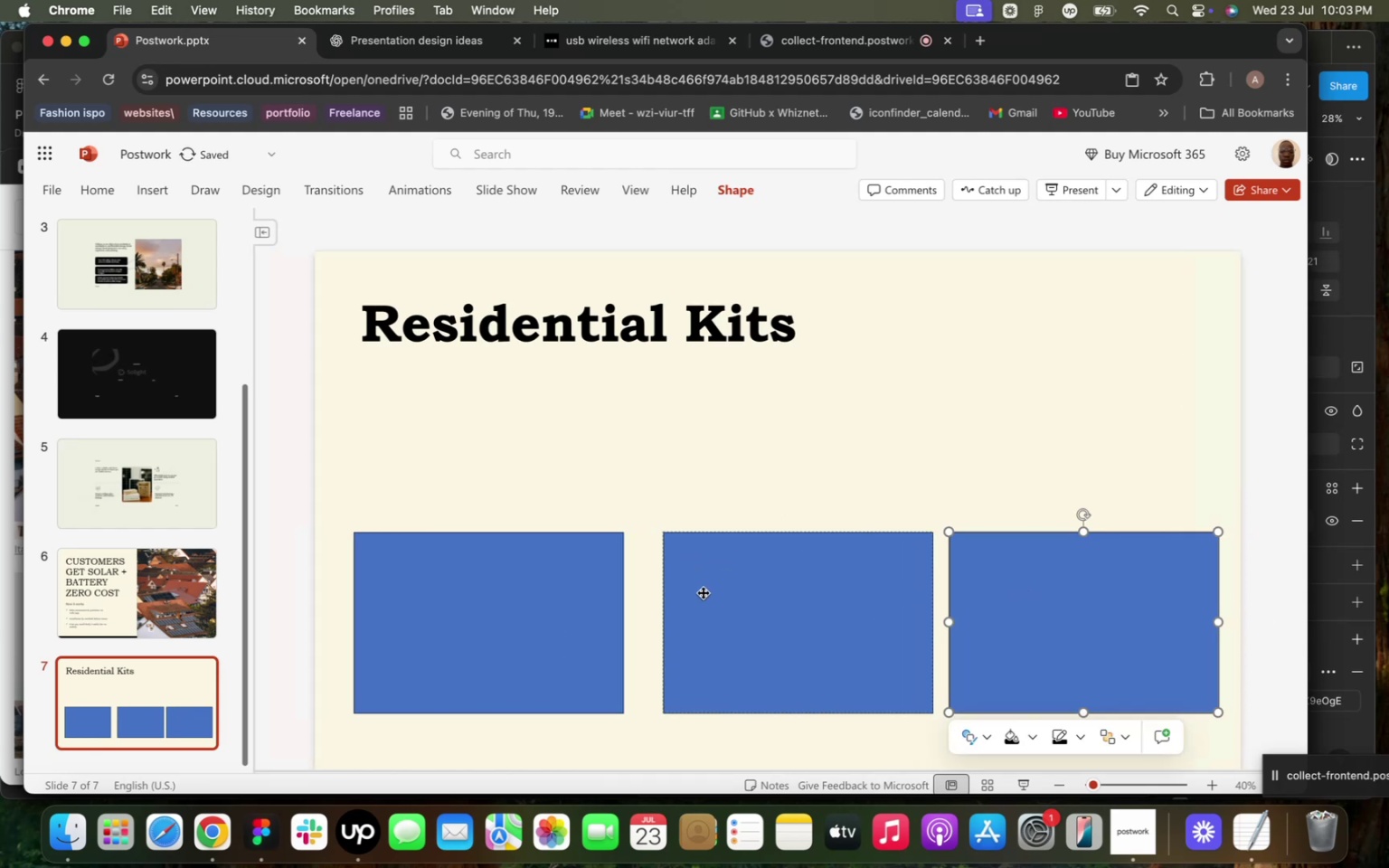 
left_click([703, 592])
 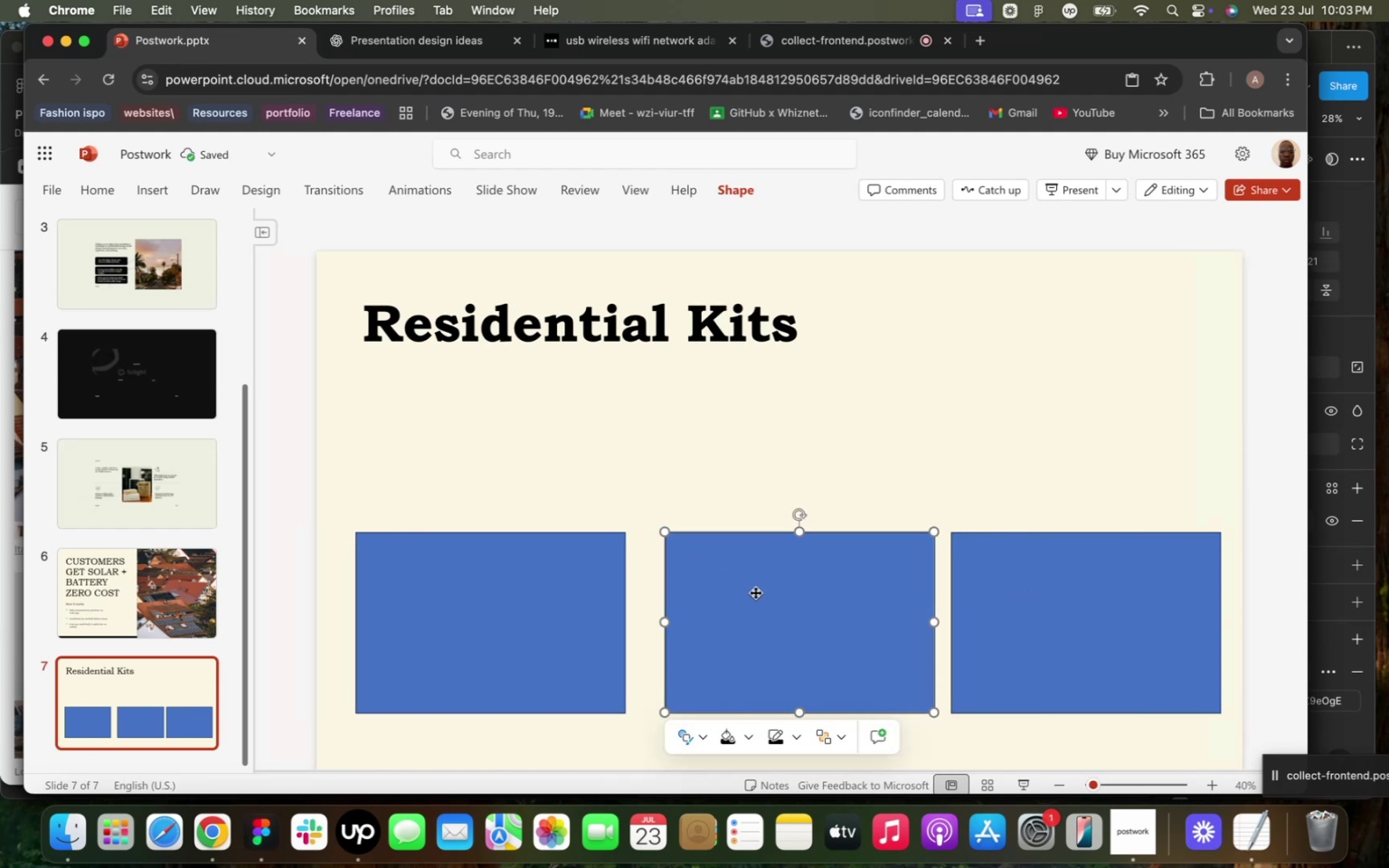 
left_click_drag(start_coordinate=[766, 596], to_coordinate=[749, 596])
 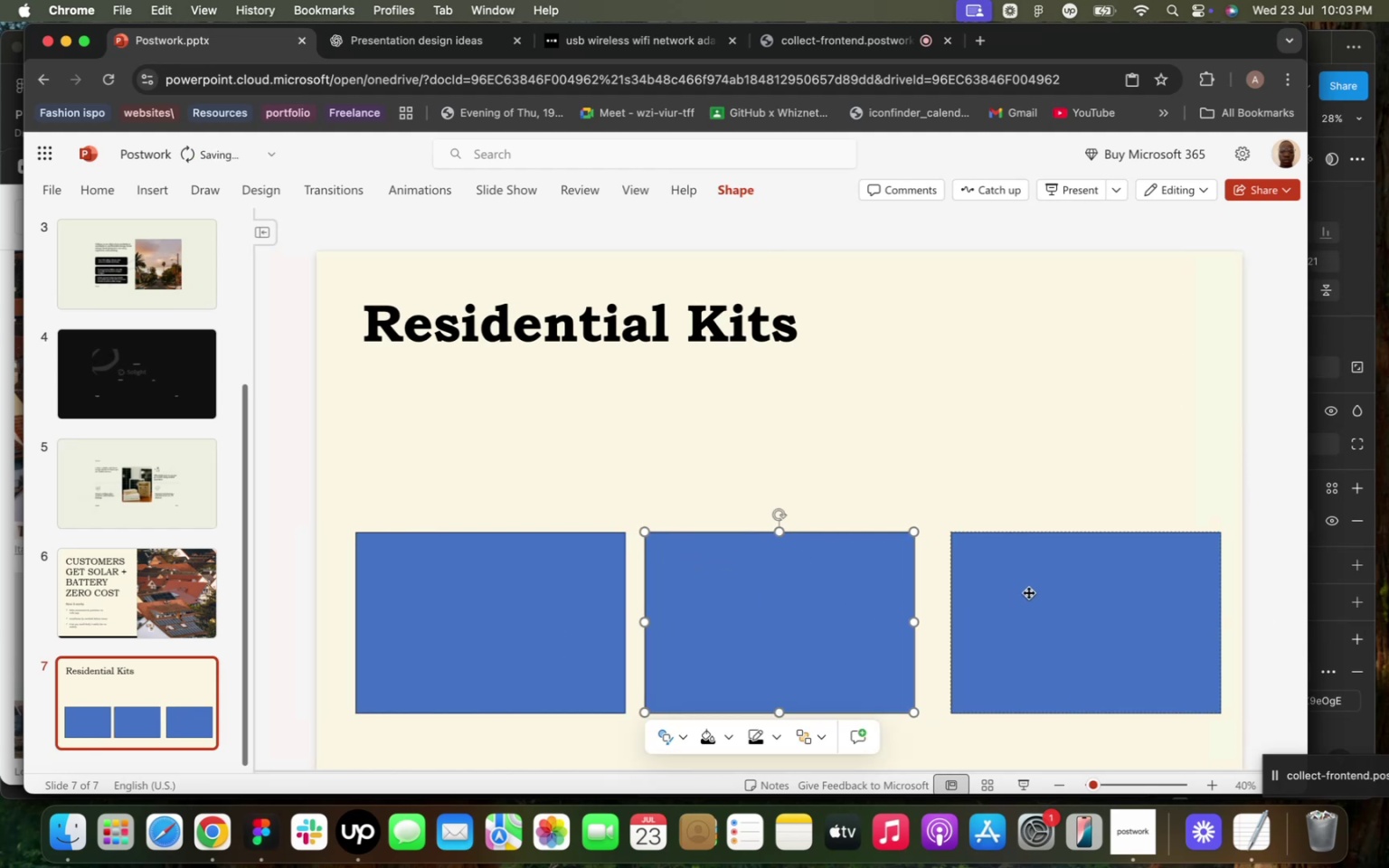 
left_click([1028, 592])
 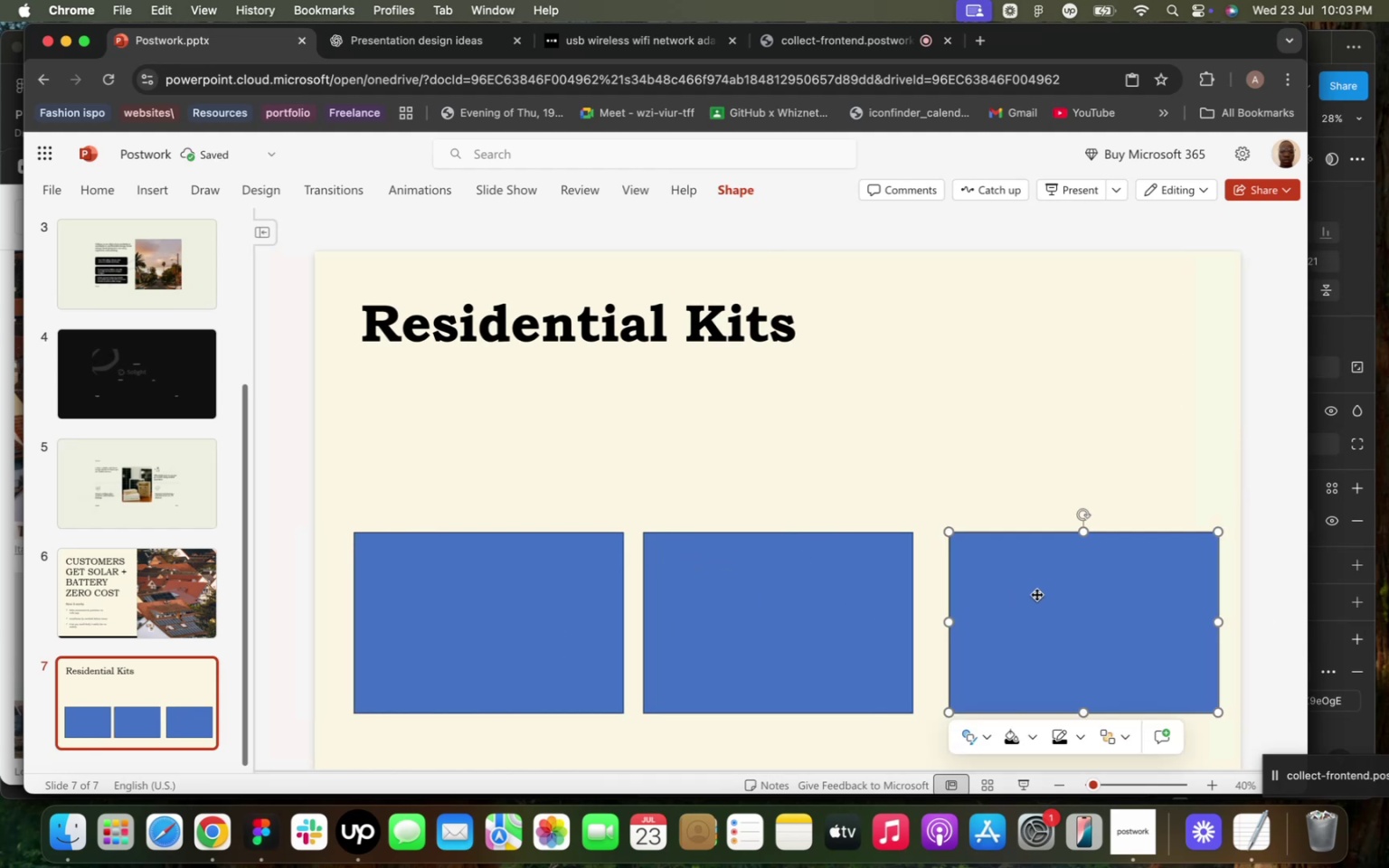 
left_click_drag(start_coordinate=[1036, 594], to_coordinate=[1017, 594])
 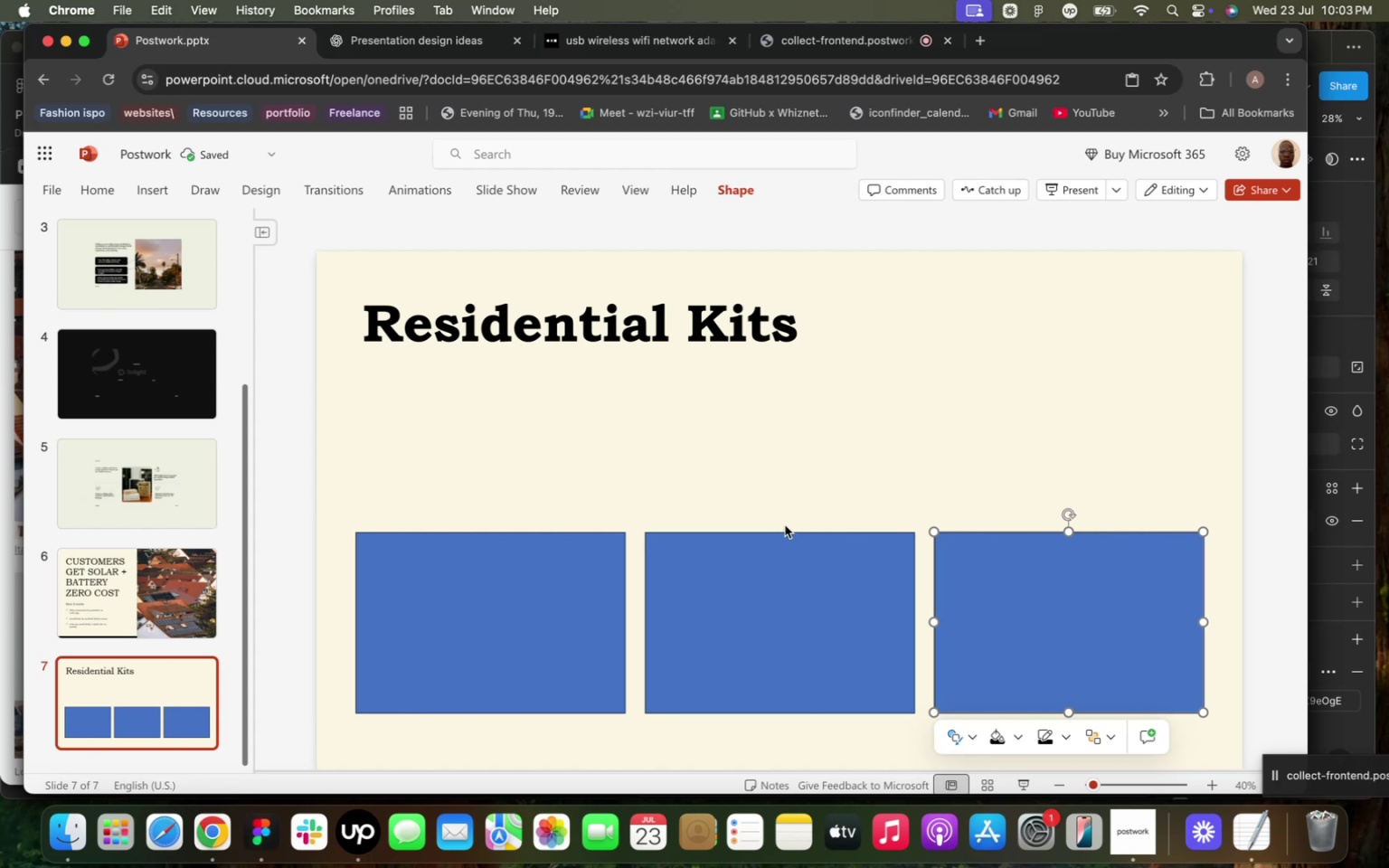 
left_click([496, 599])
 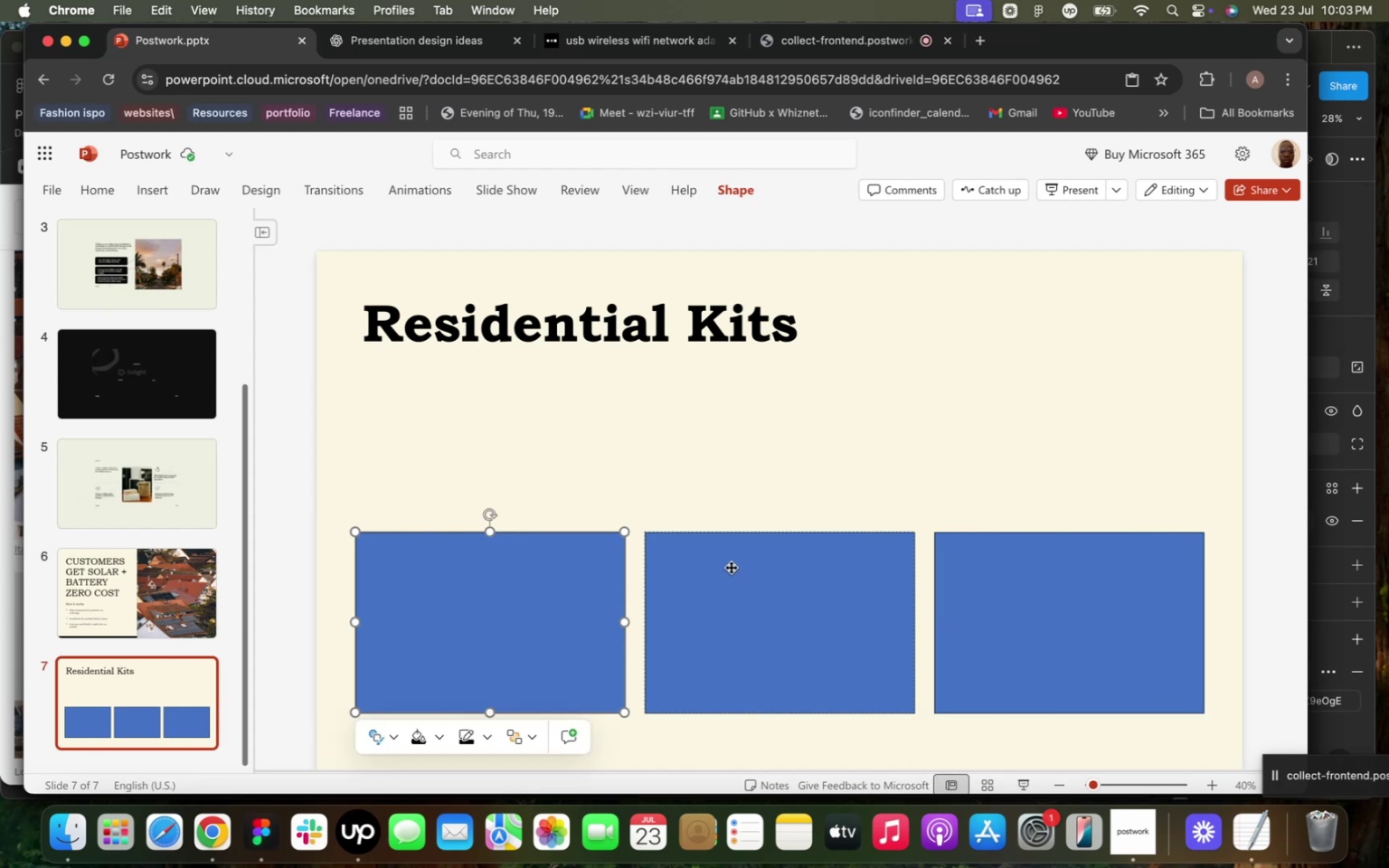 
wait(6.95)
 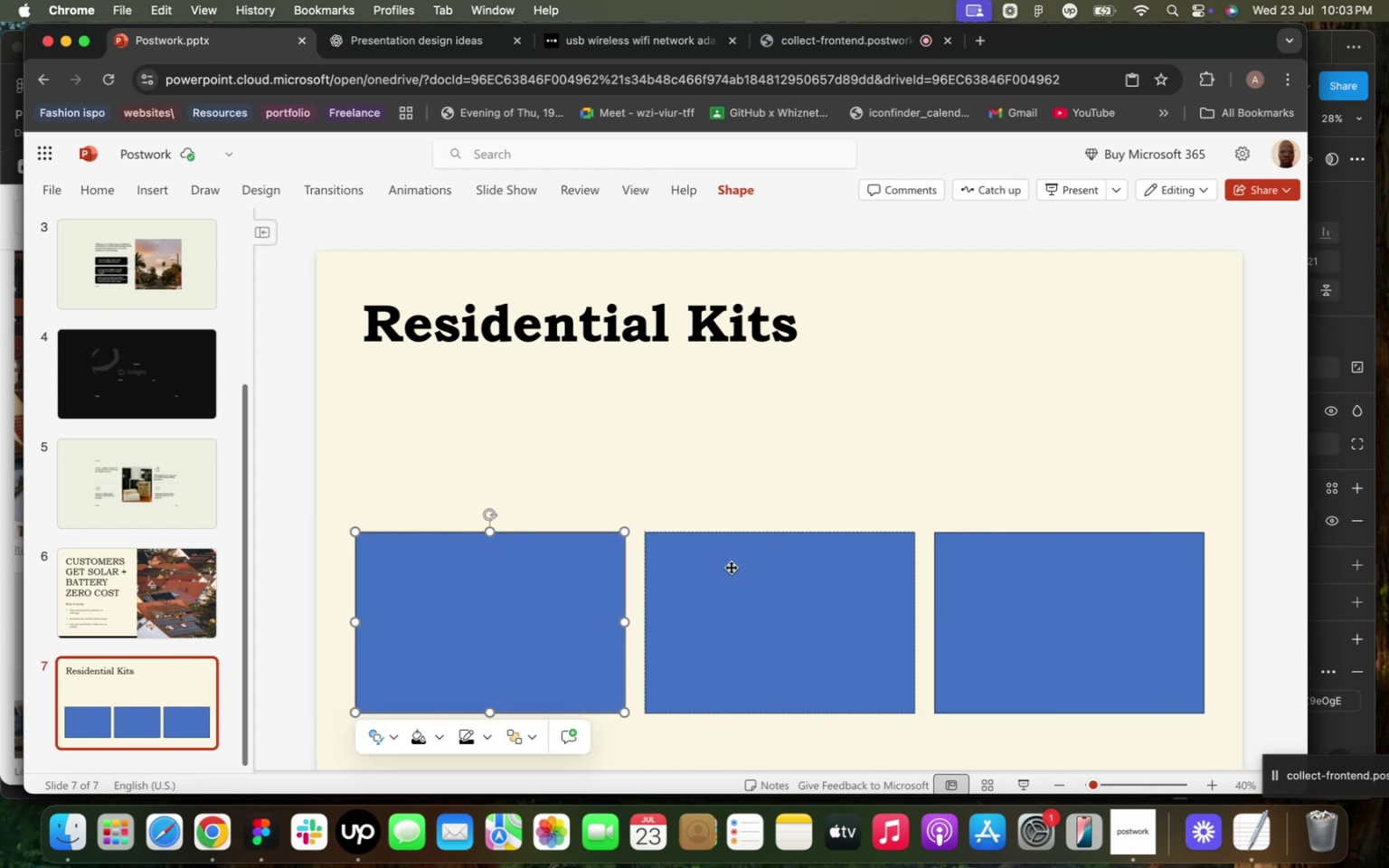 
left_click([499, 598])
 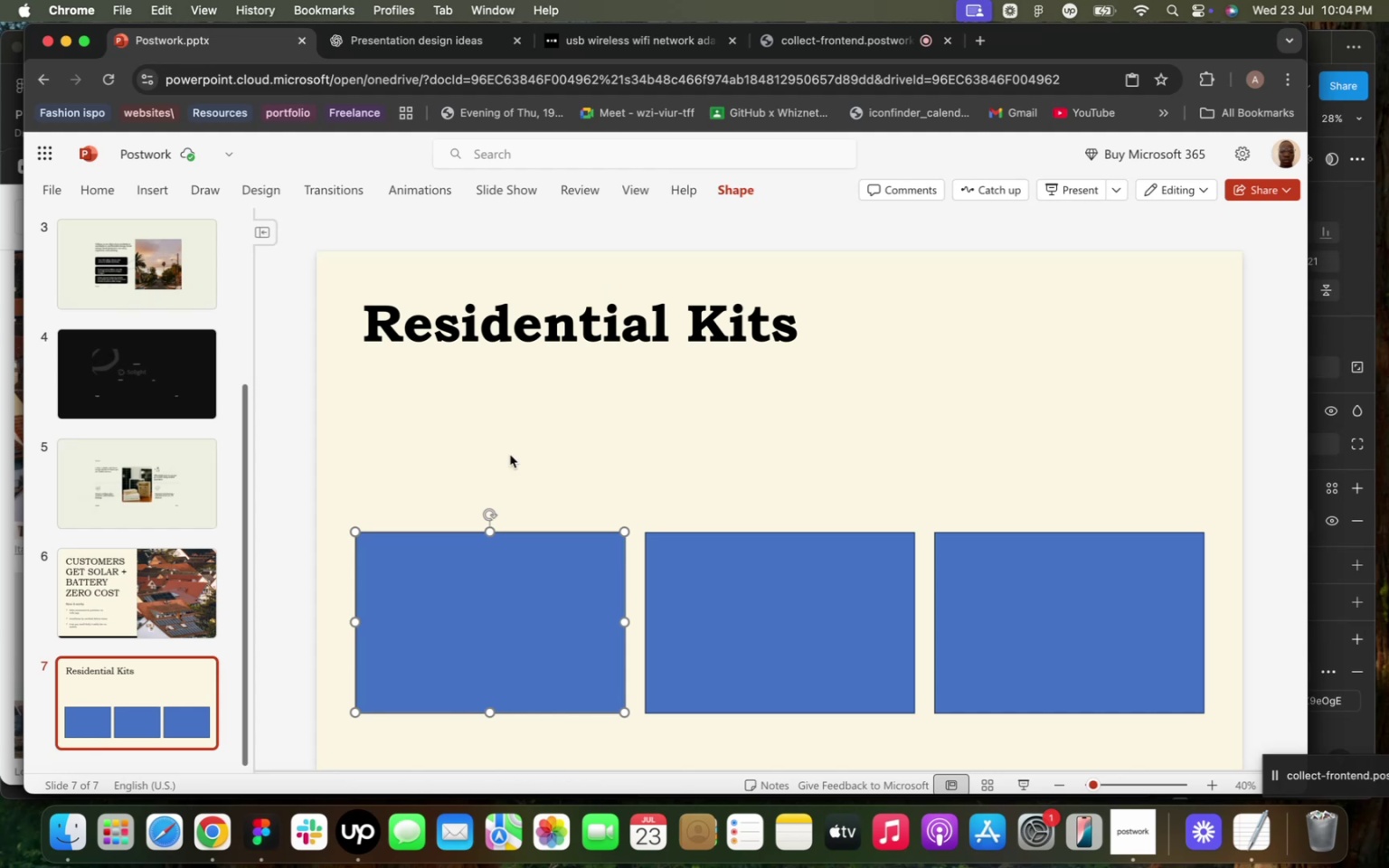 
right_click([475, 580])
 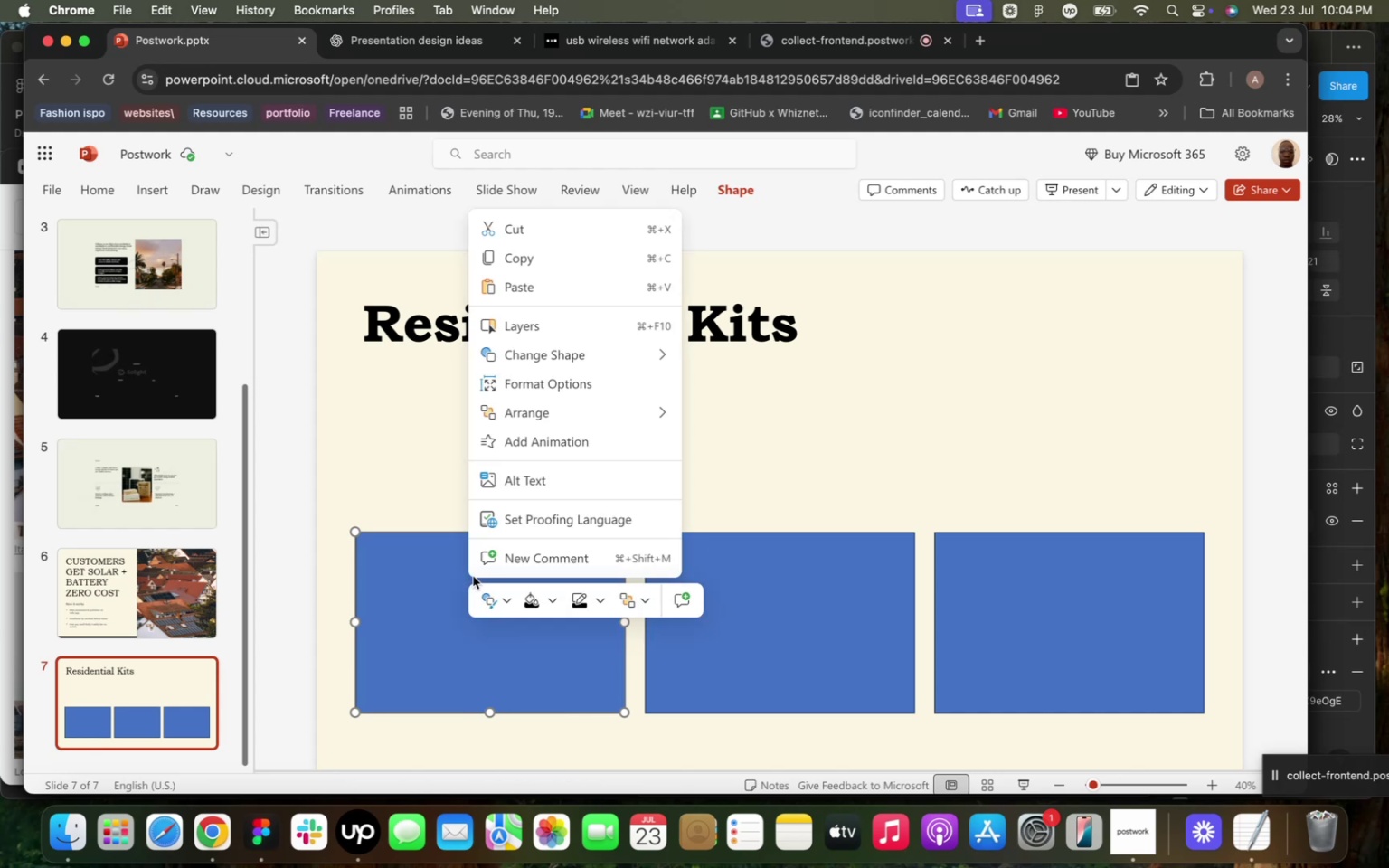 
mouse_move([565, 598])
 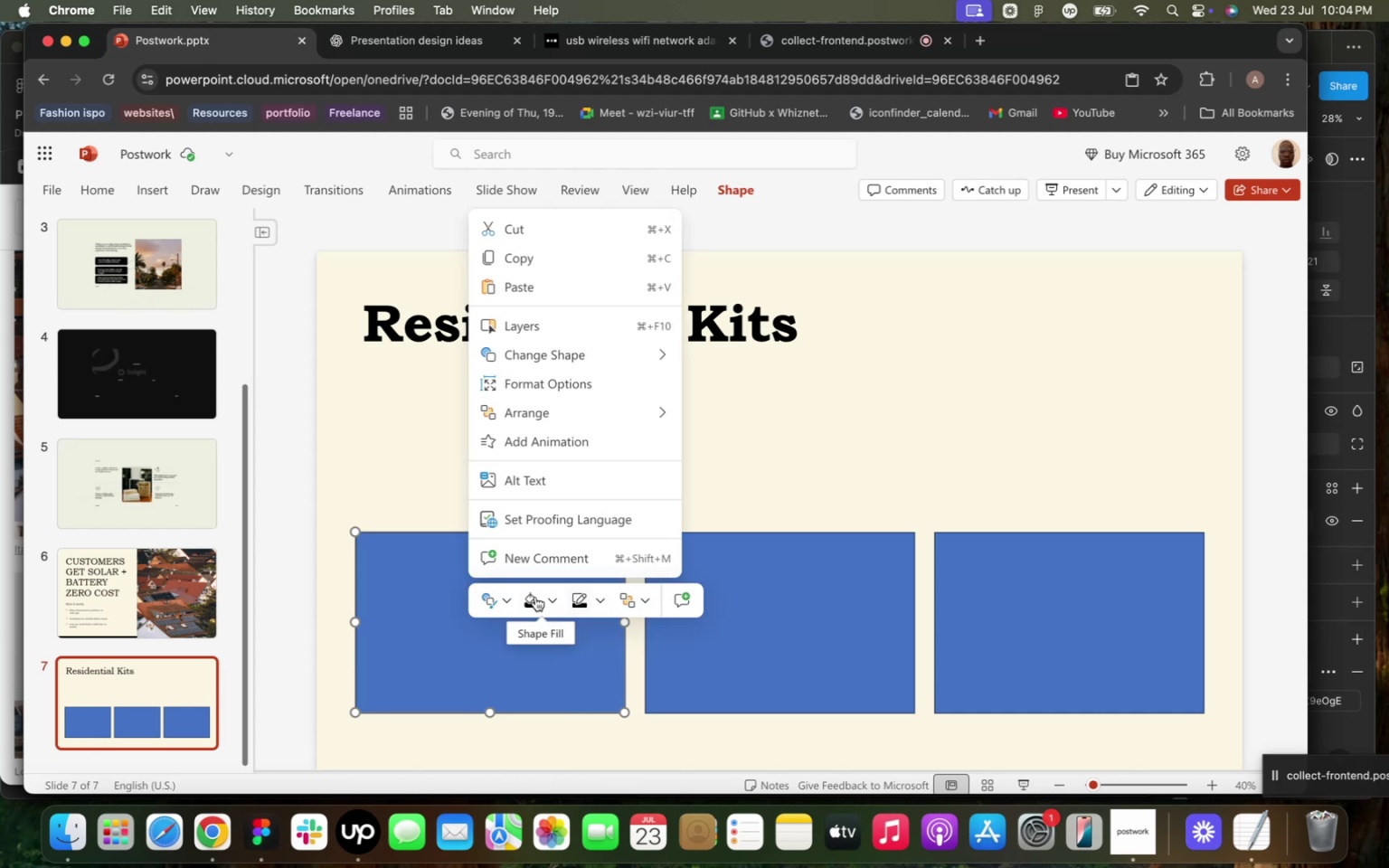 
mouse_move([524, 578])
 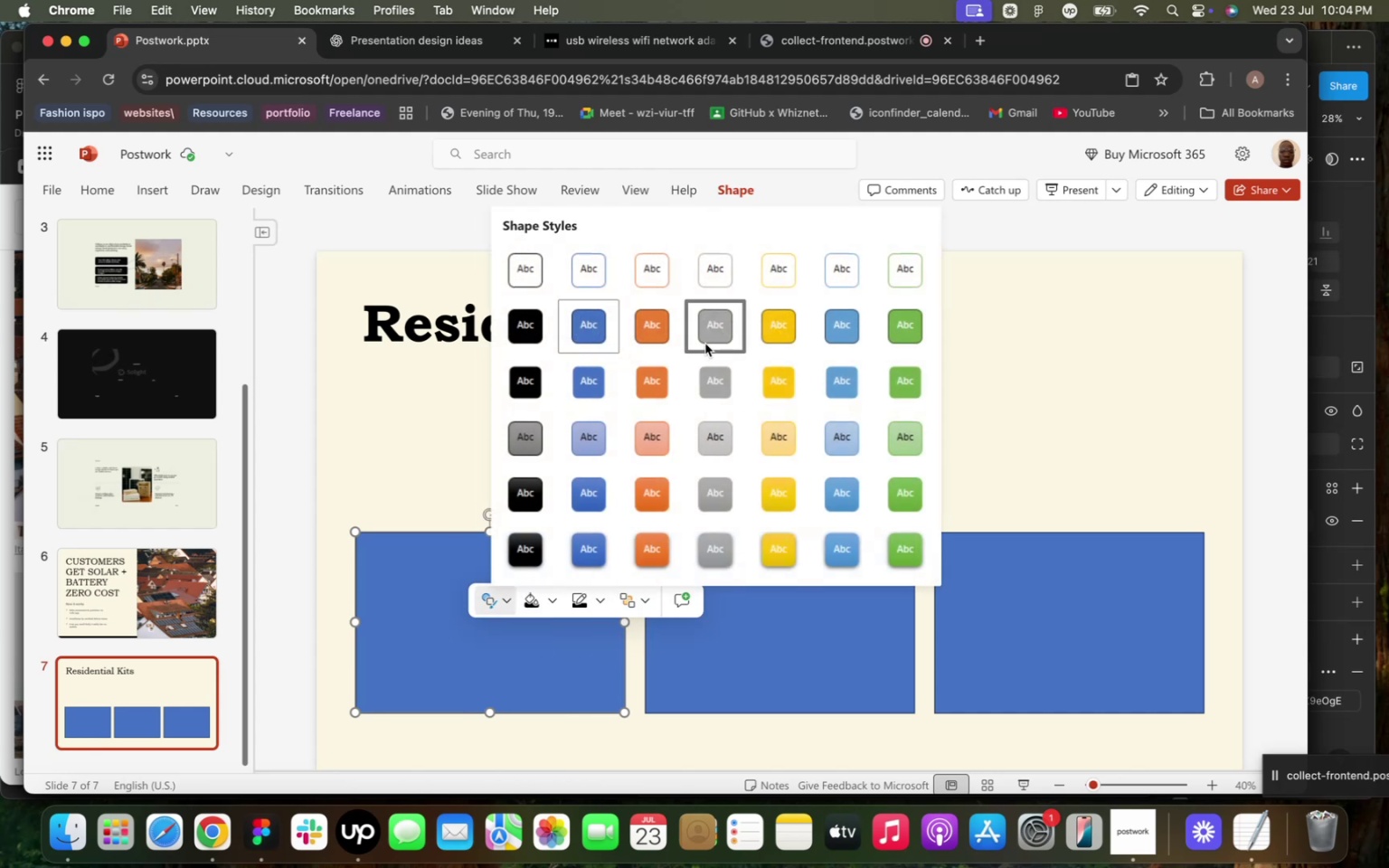 
left_click([706, 343])
 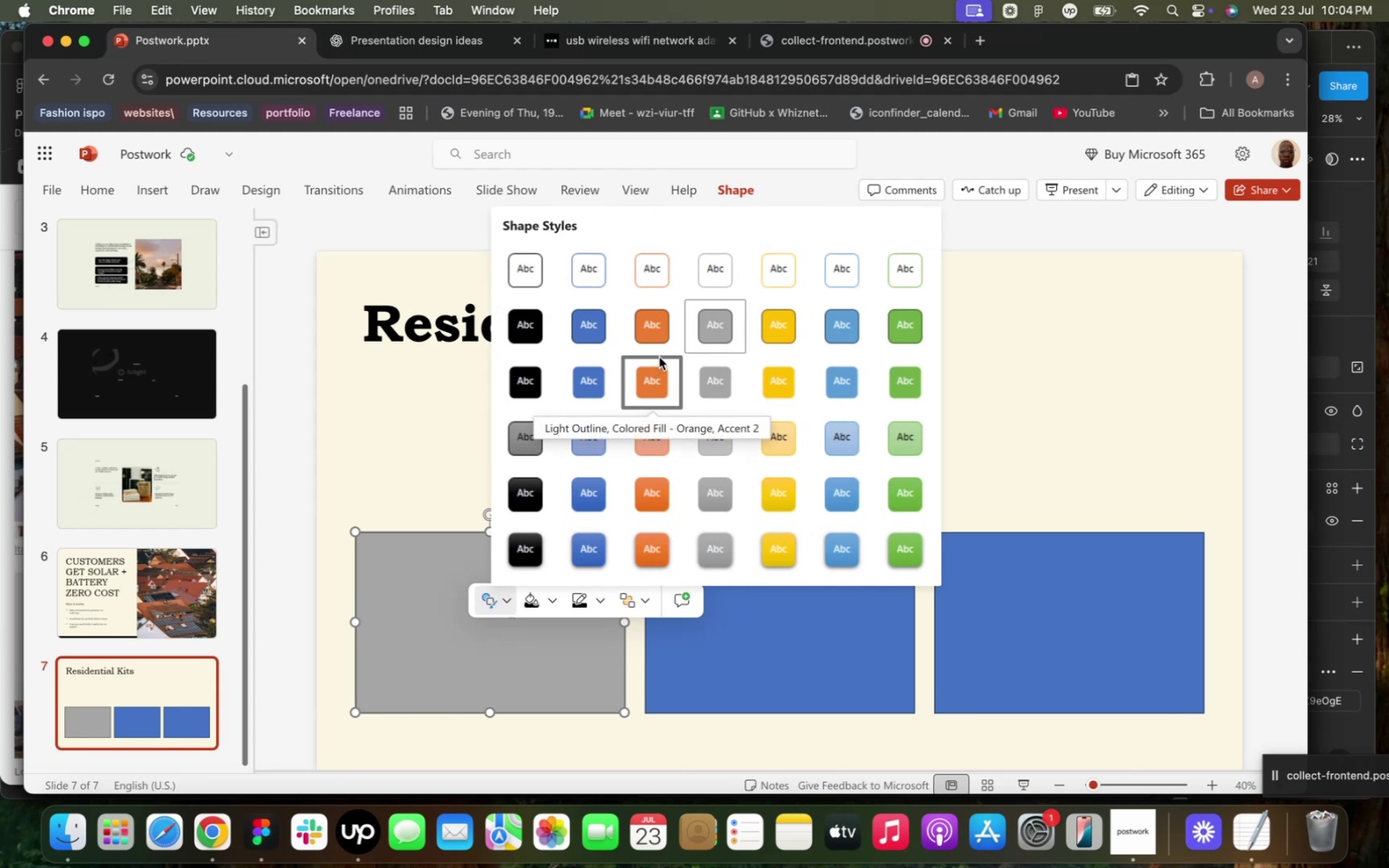 
wait(6.31)
 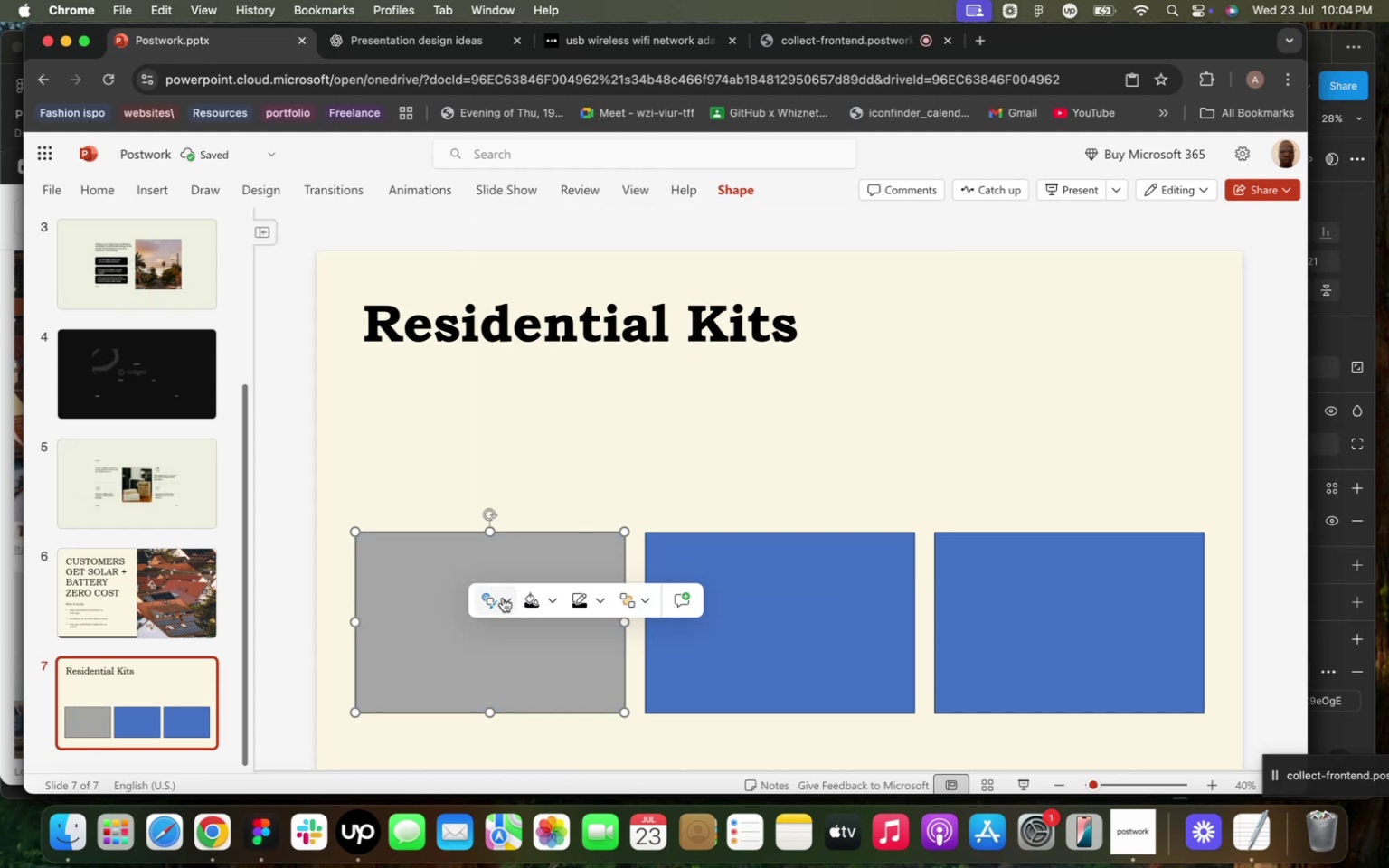 
scroll: coordinate [738, 423], scroll_direction: down, amount: 17.0
 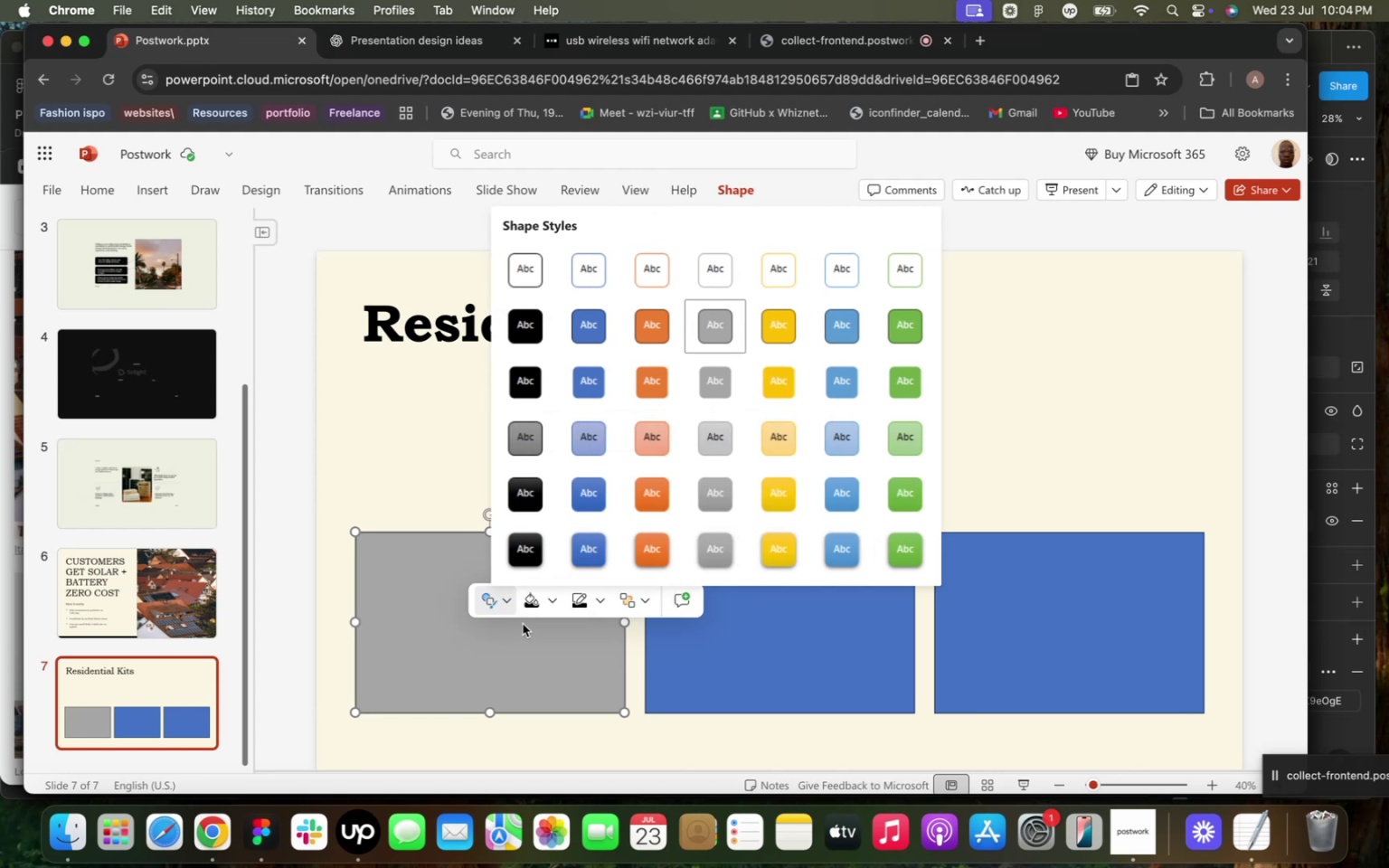 
left_click([554, 603])
 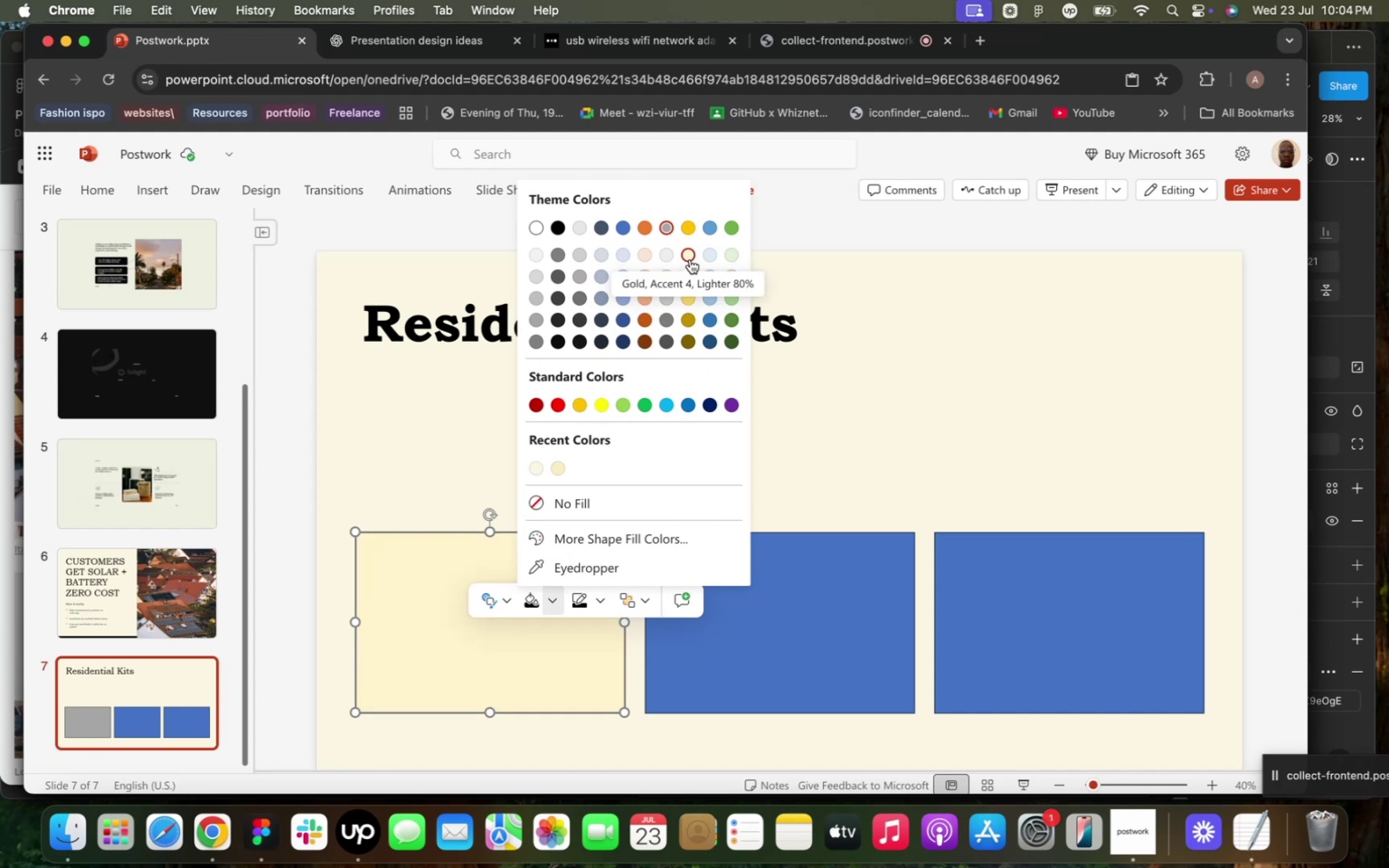 
wait(10.4)
 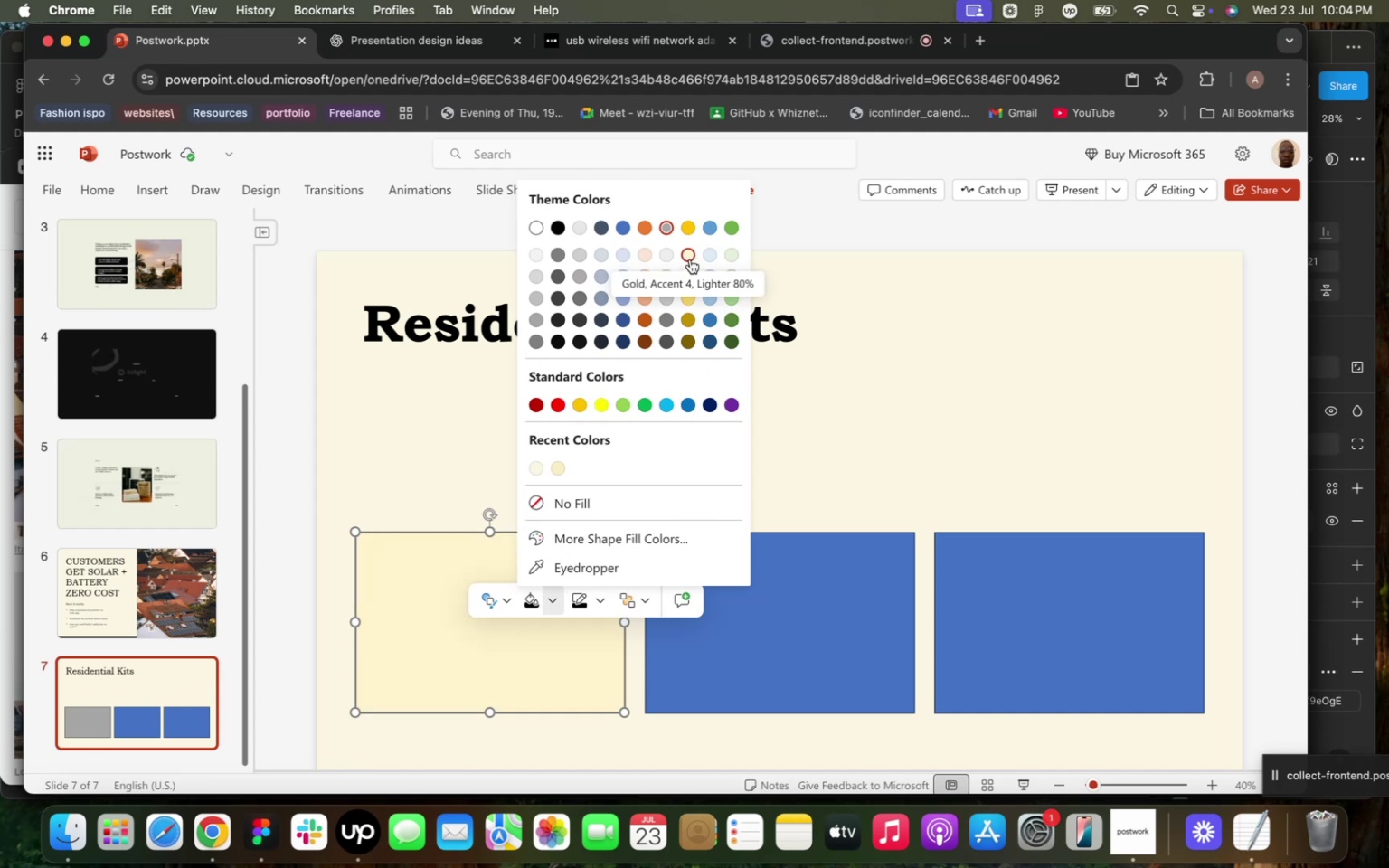 
left_click([687, 299])
 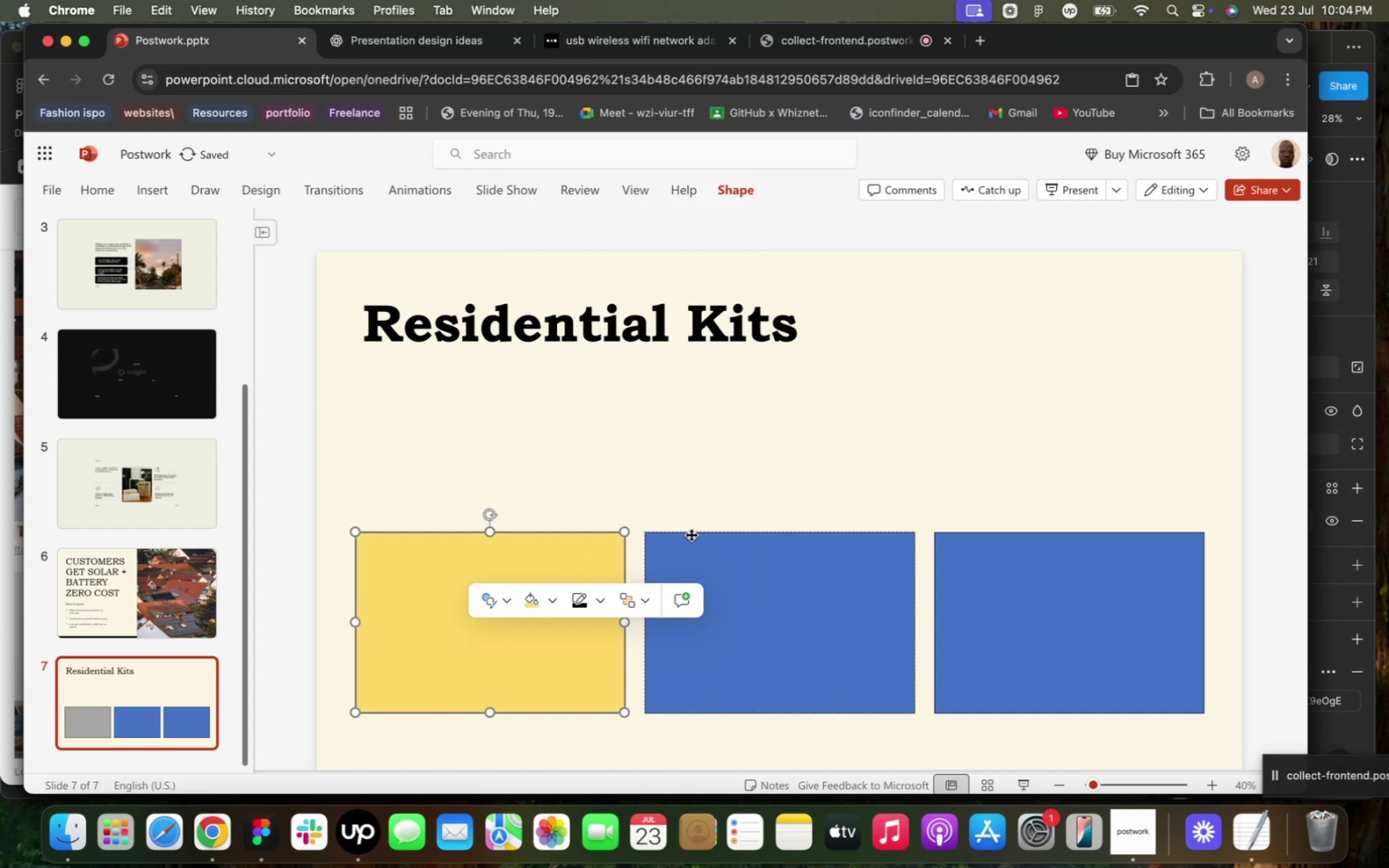 
mouse_move([733, 560])
 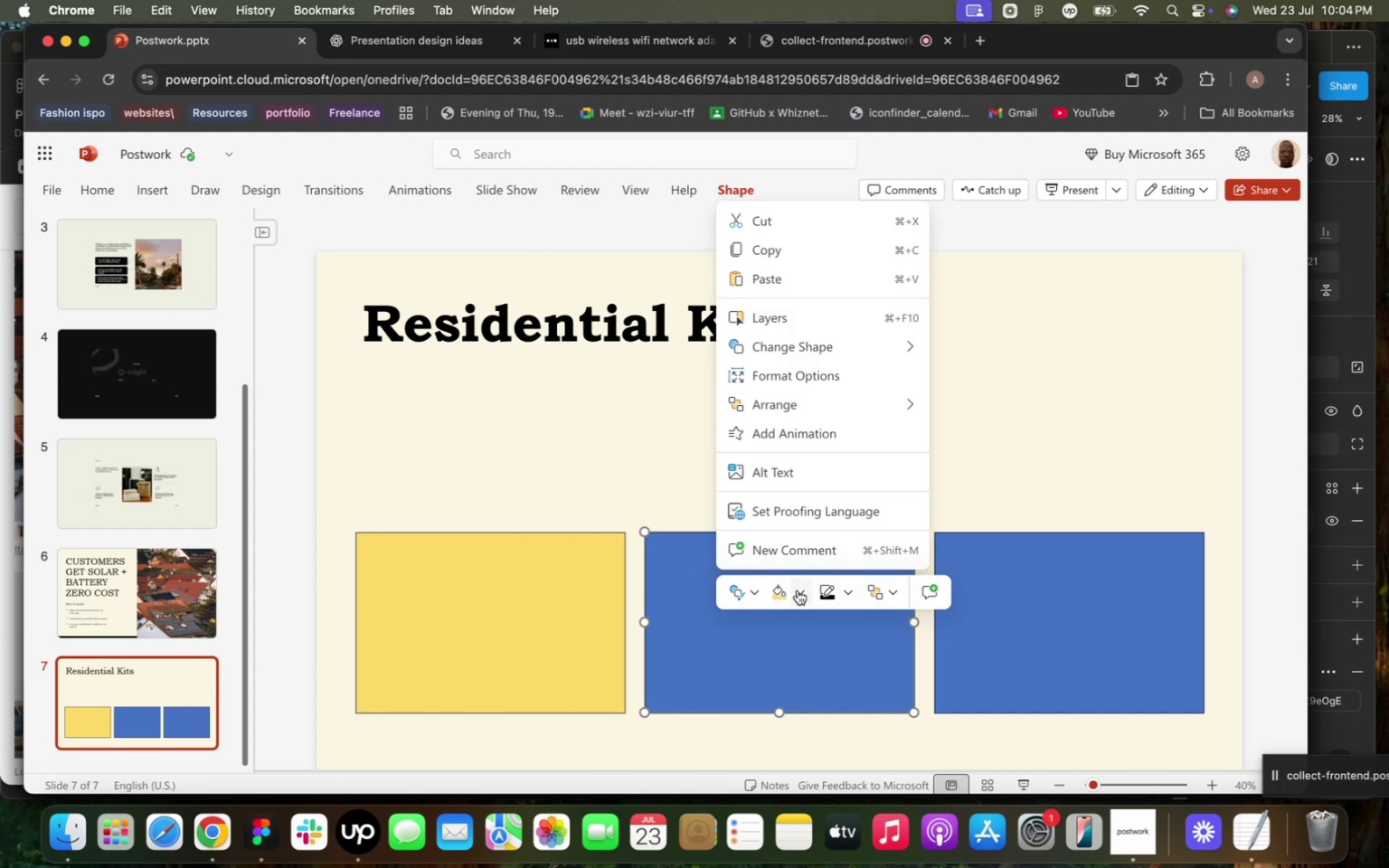 
left_click([798, 590])
 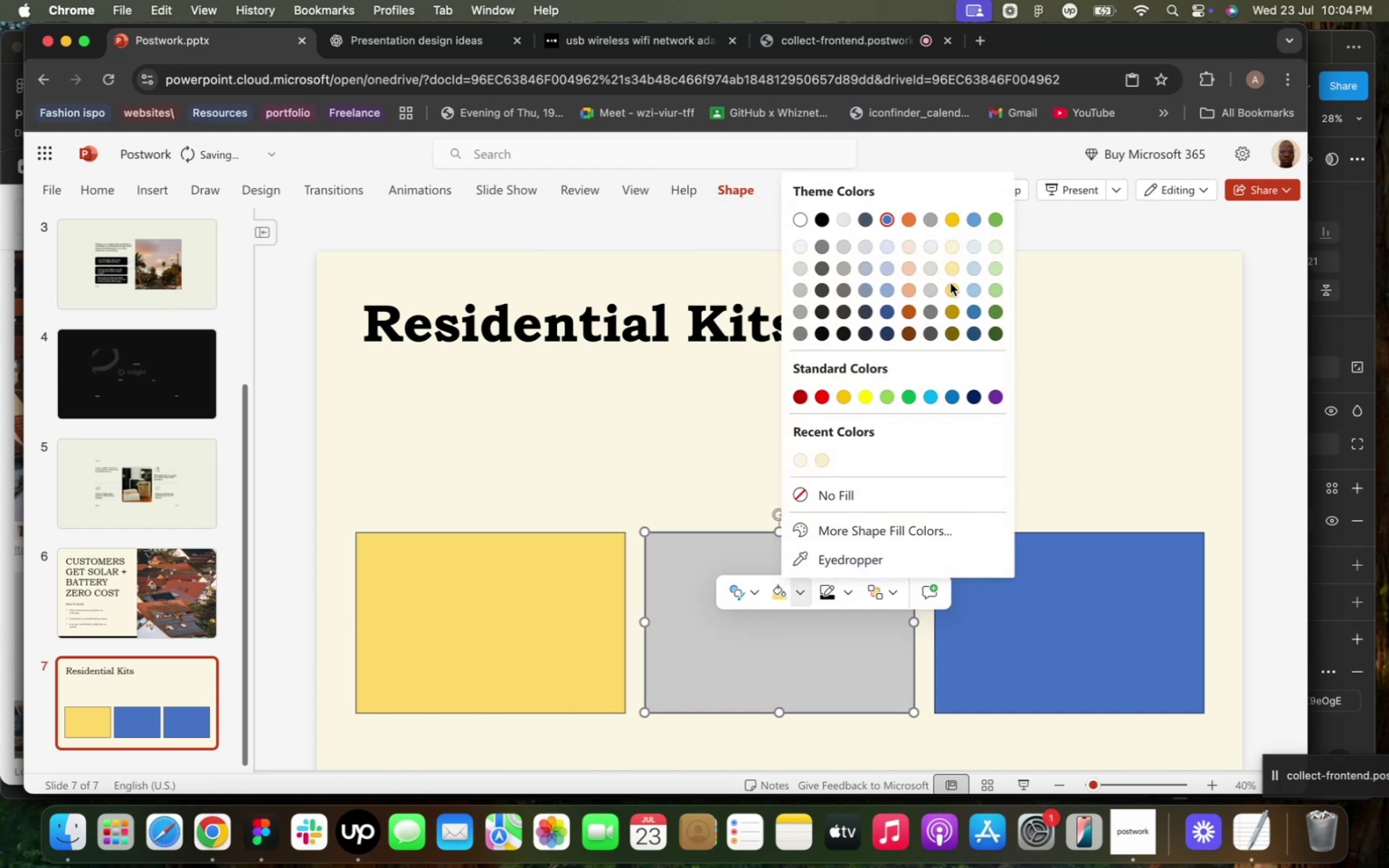 
wait(6.14)
 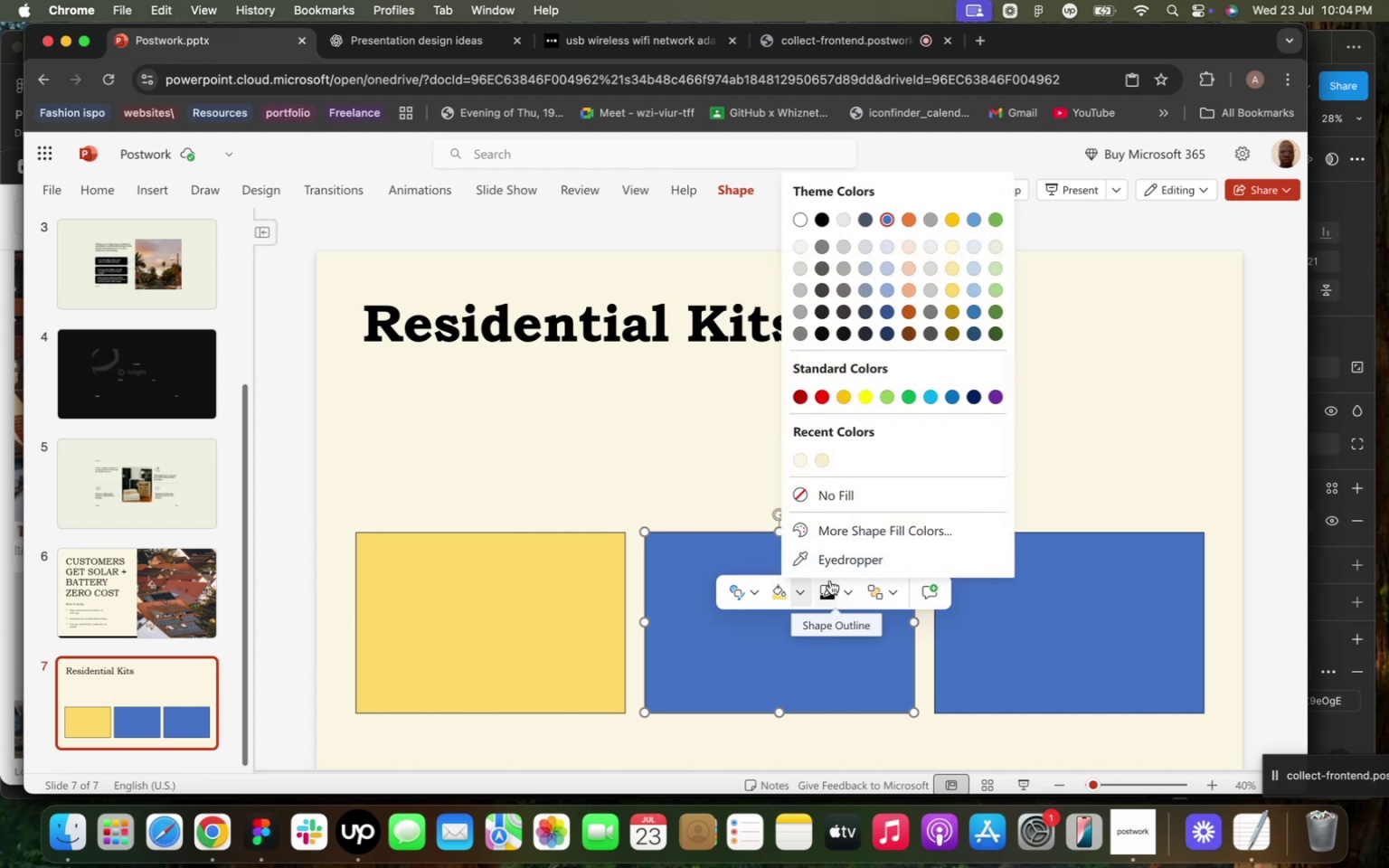 
left_click([952, 247])
 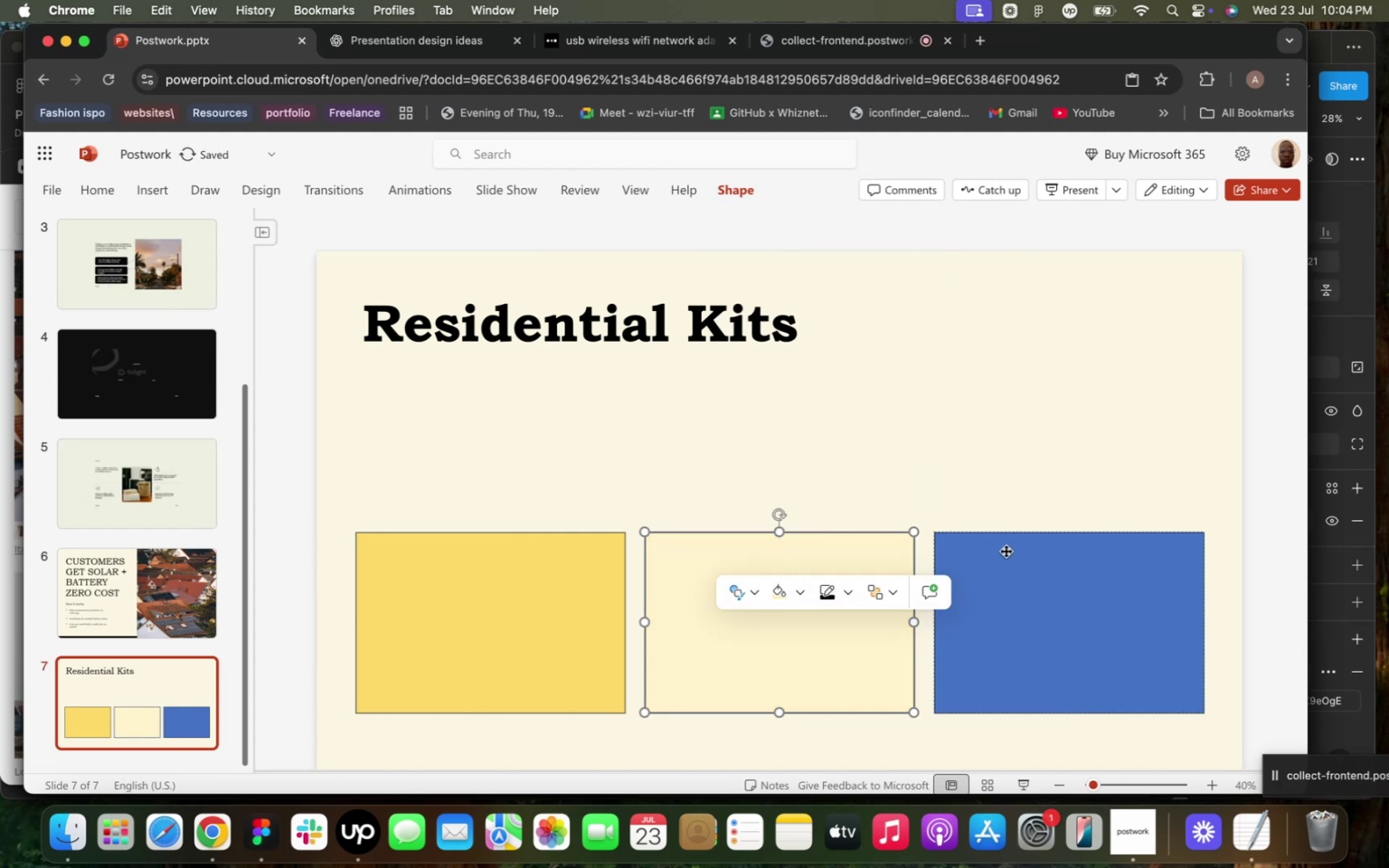 
left_click([1012, 570])
 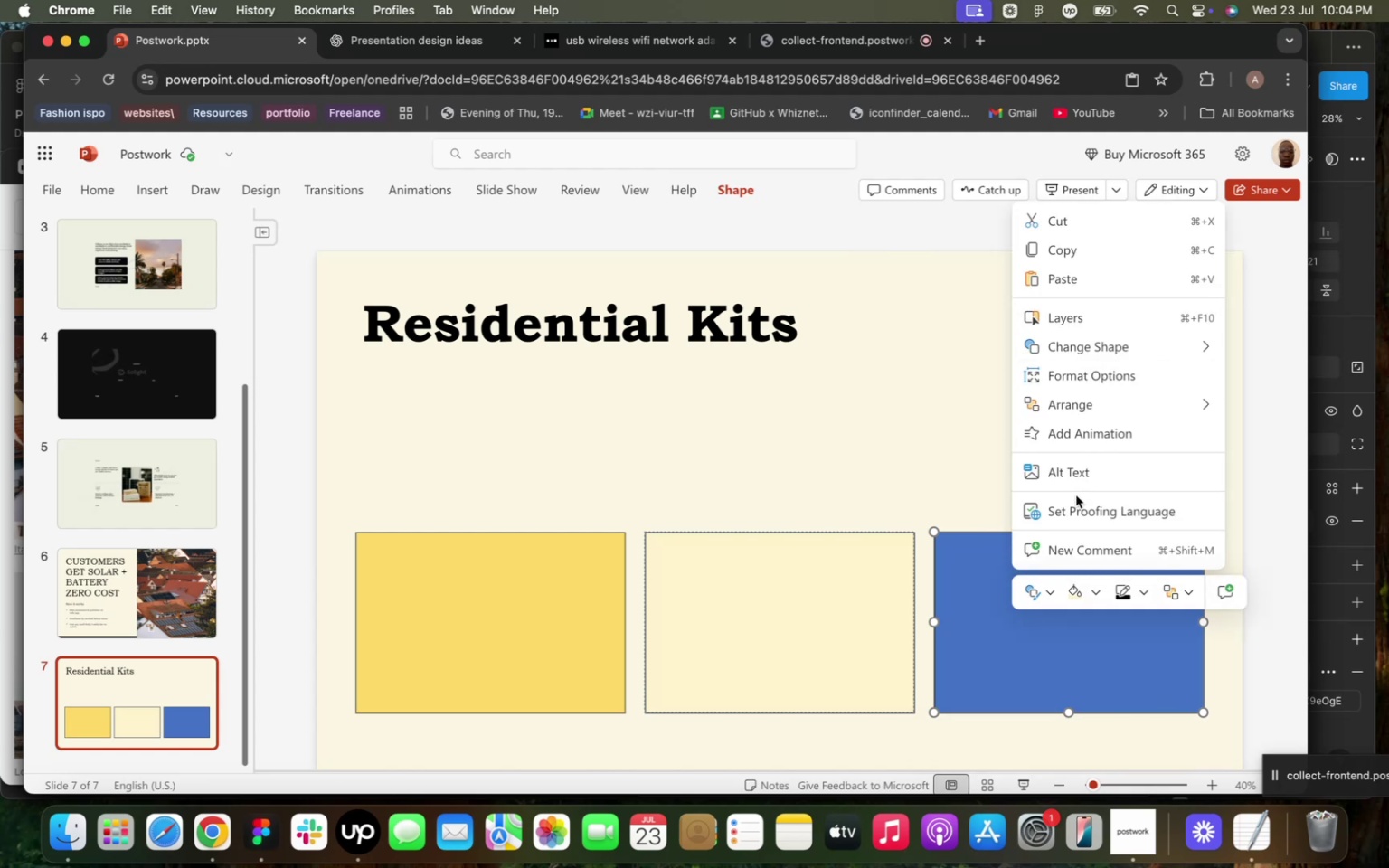 
left_click([1091, 594])
 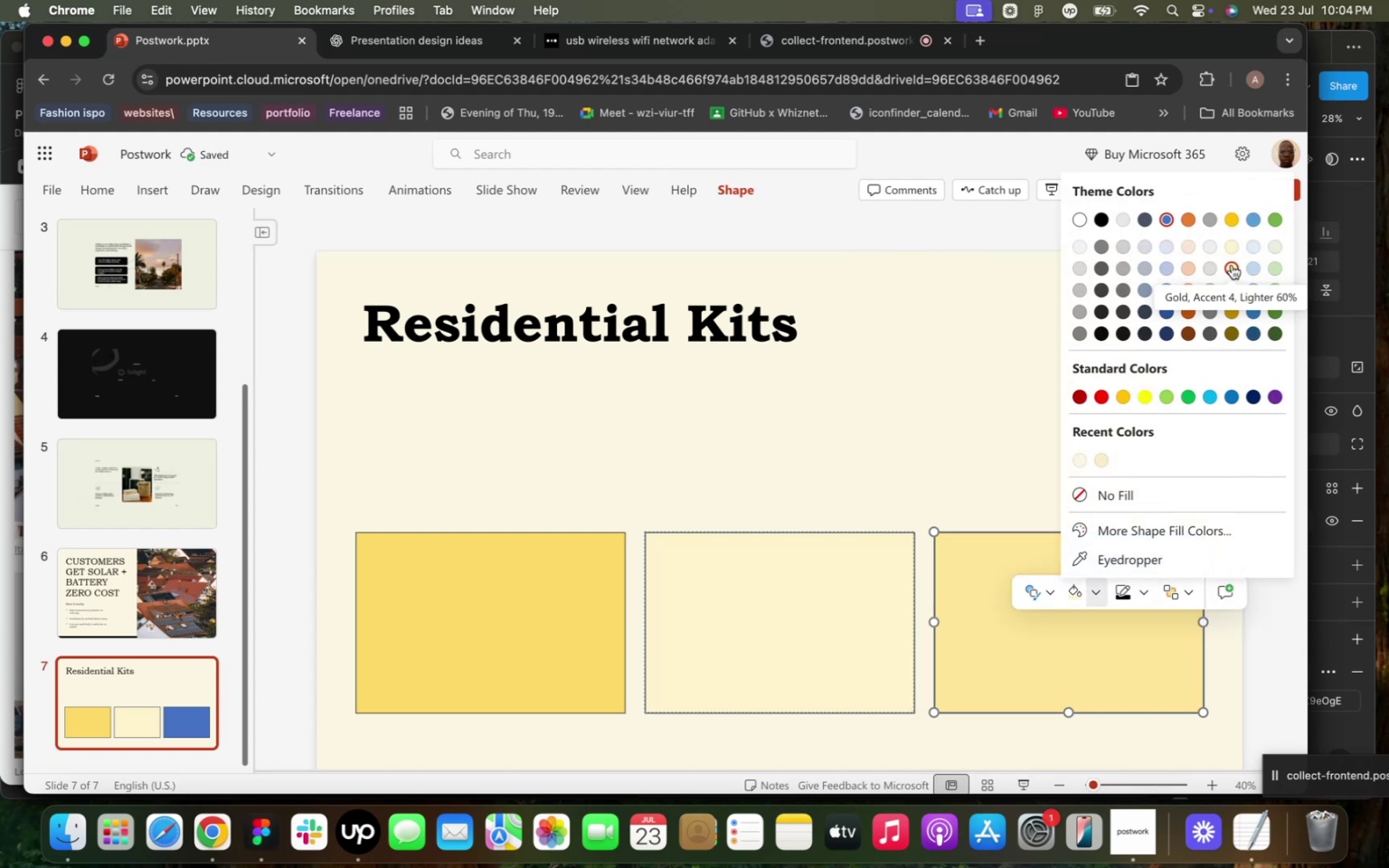 
left_click([1233, 267])
 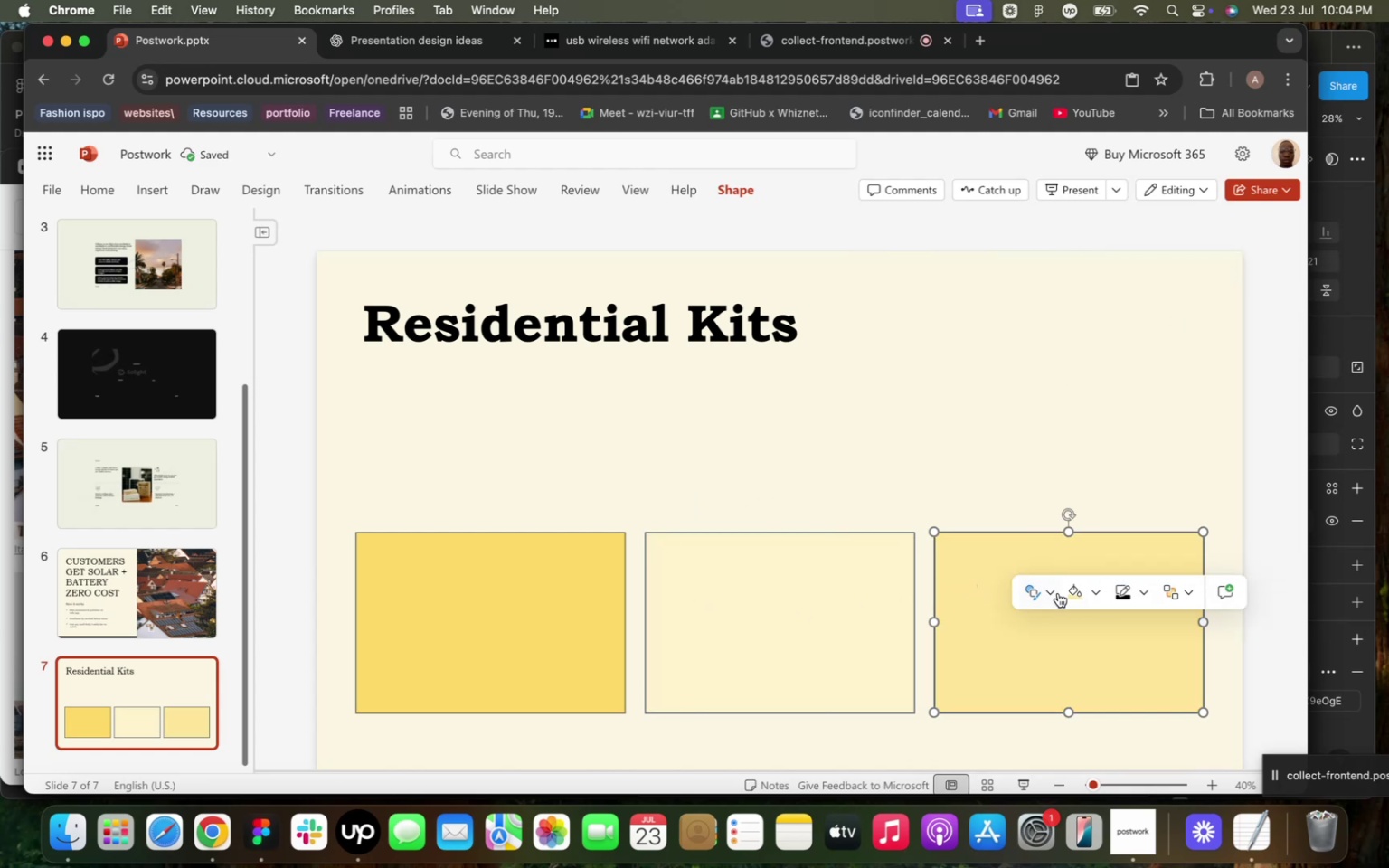 
left_click([1098, 591])
 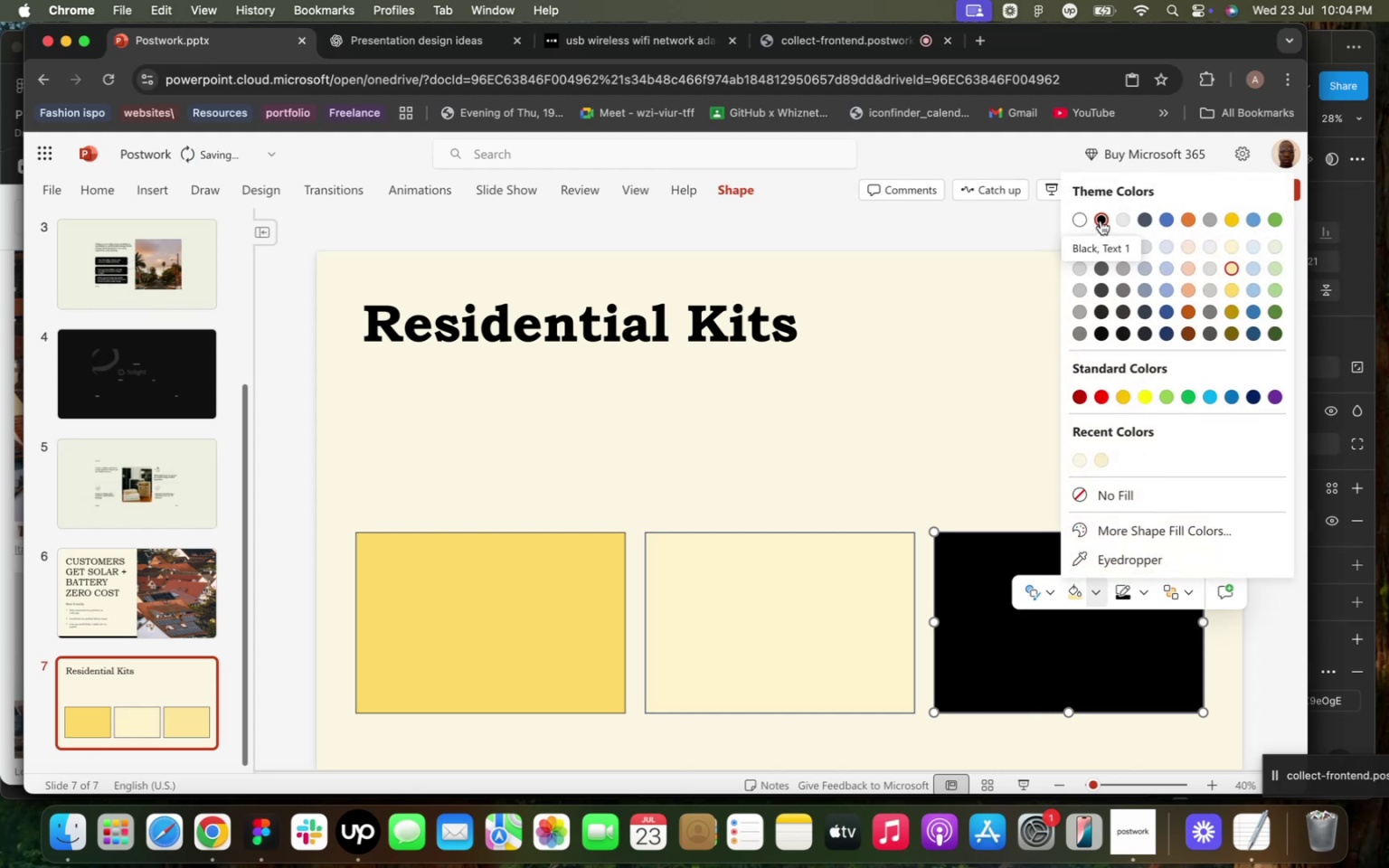 
left_click([1101, 219])
 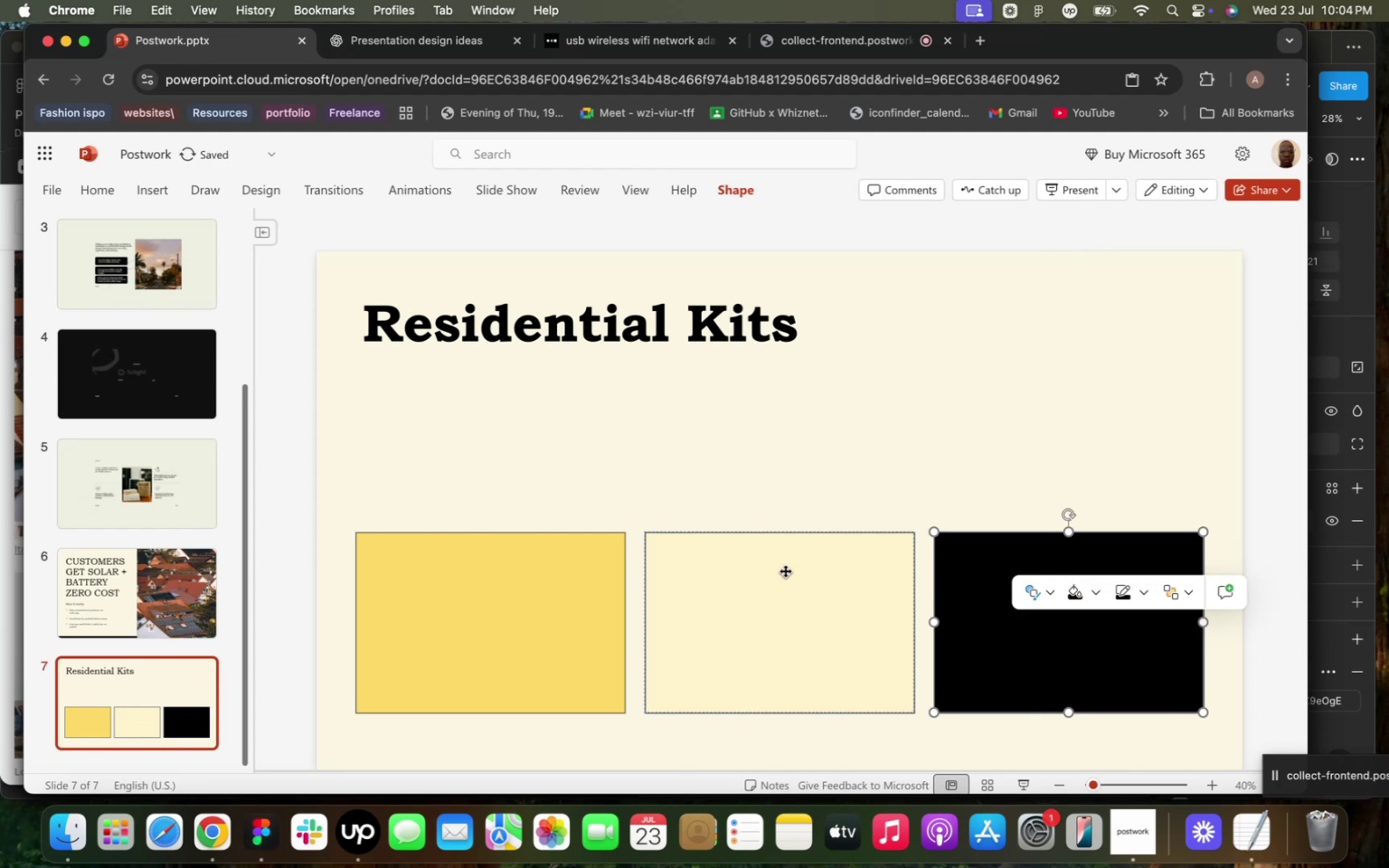 
left_click([780, 578])
 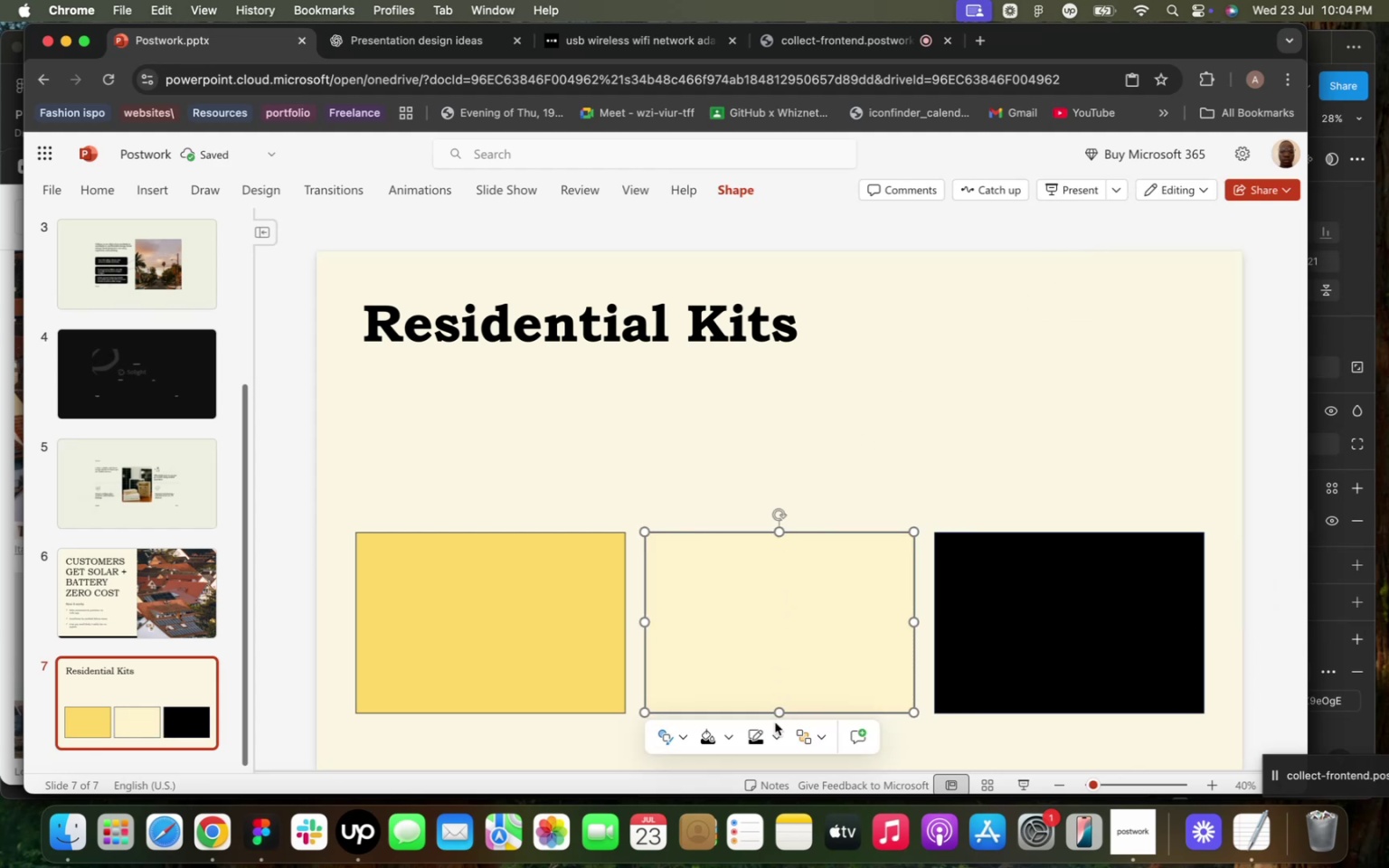 
left_click([777, 741])
 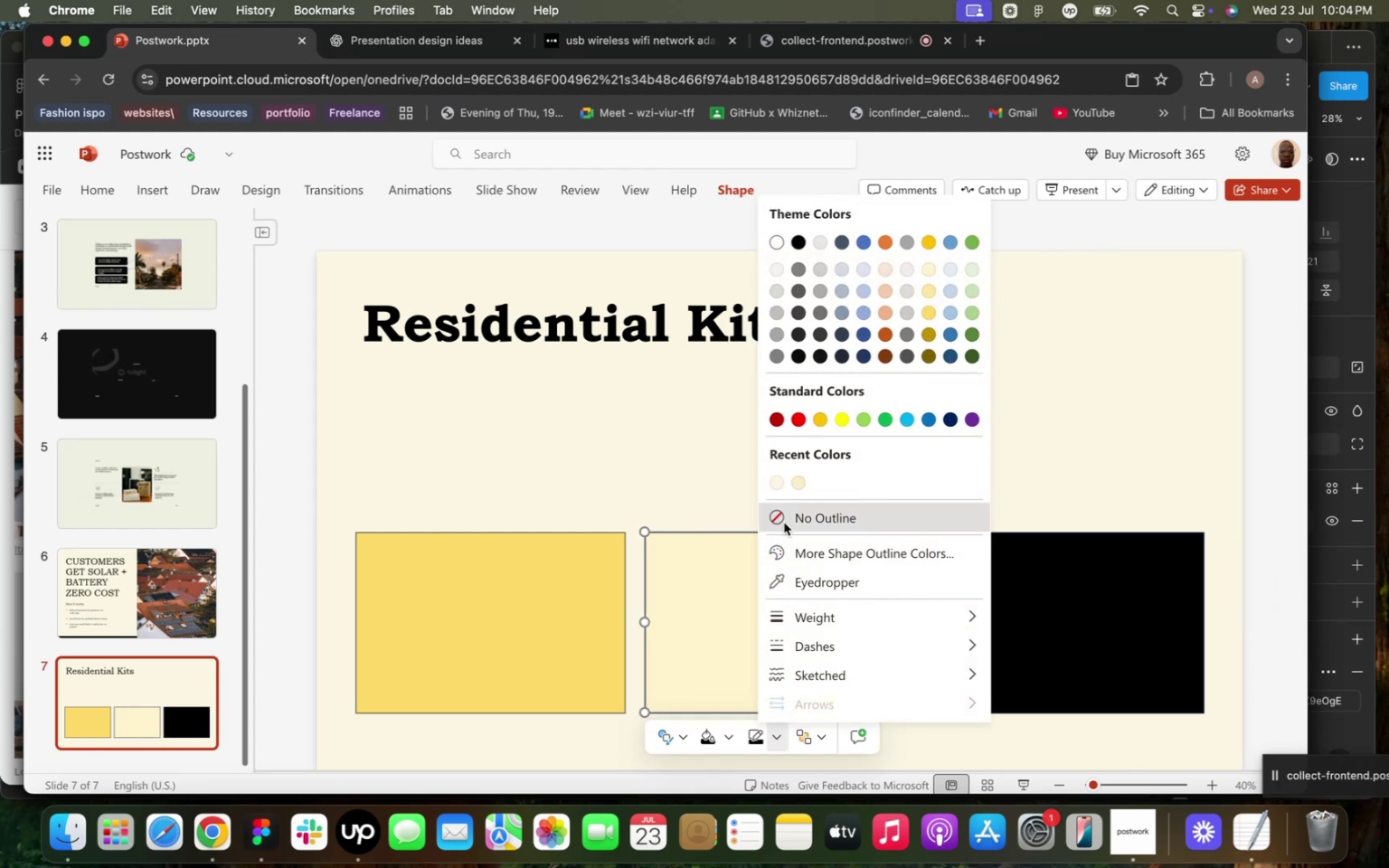 
left_click([533, 580])
 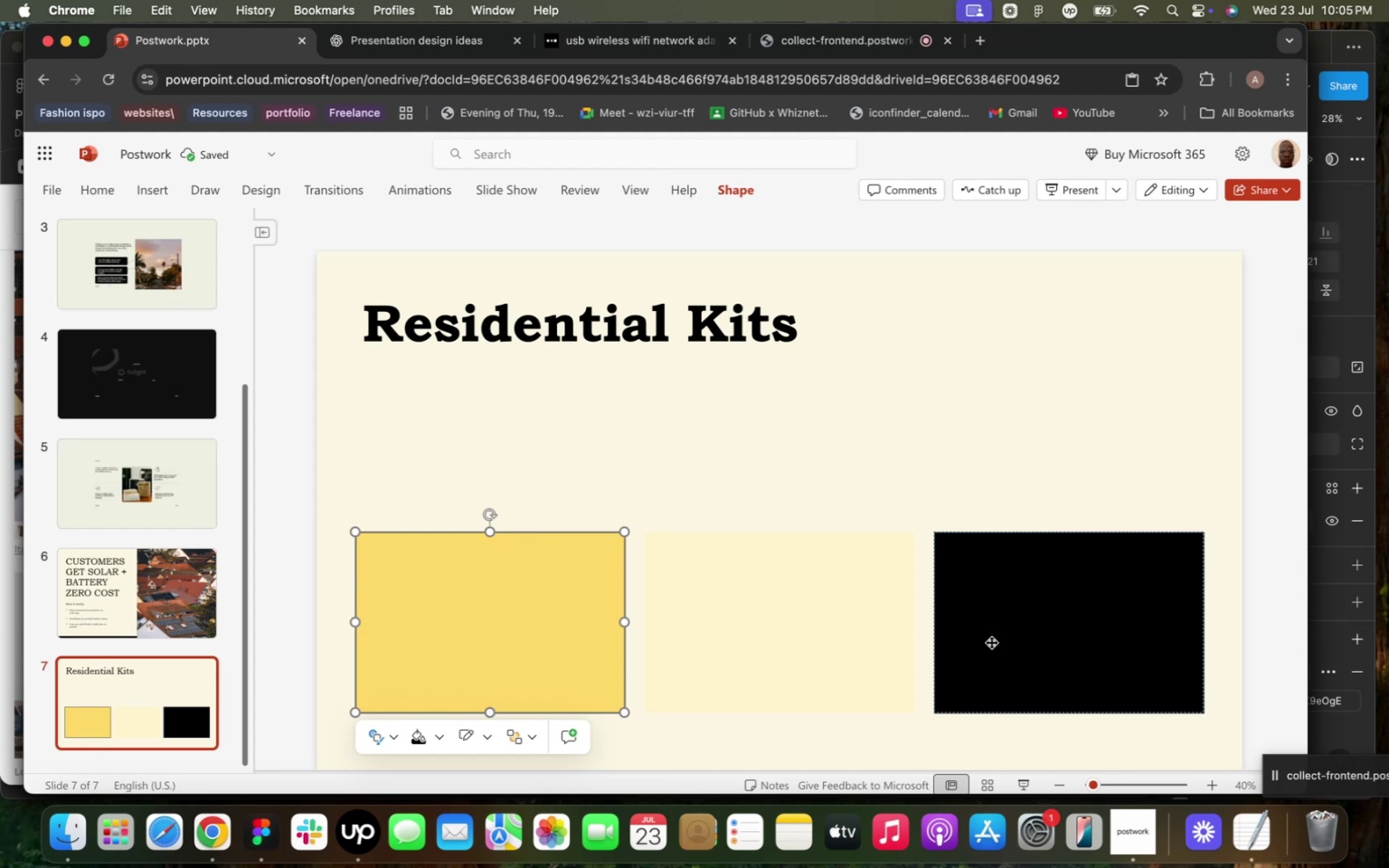 
hold_key(key=ShiftLeft, duration=0.54)
left_click([991, 643])
 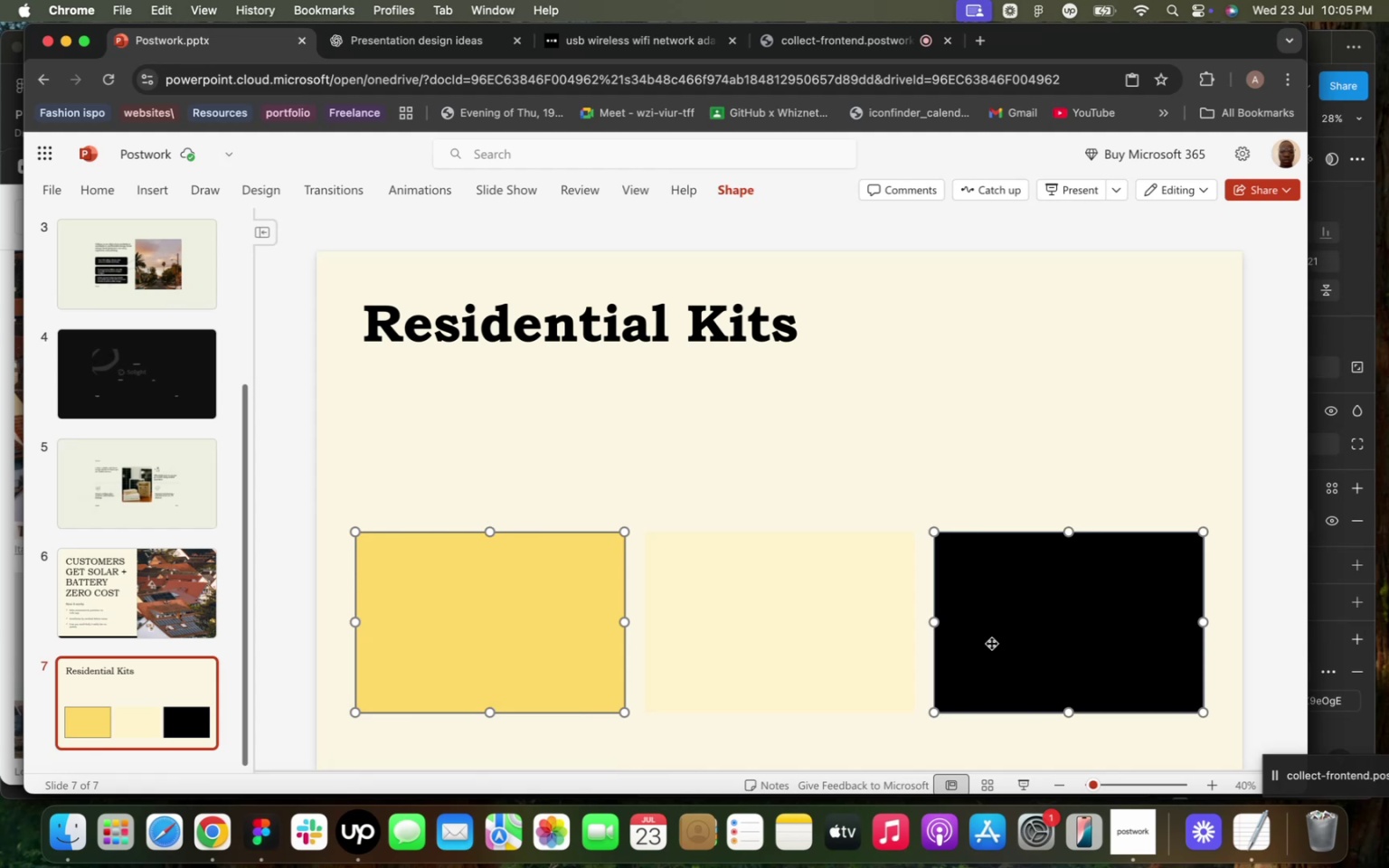 
right_click([991, 643])
 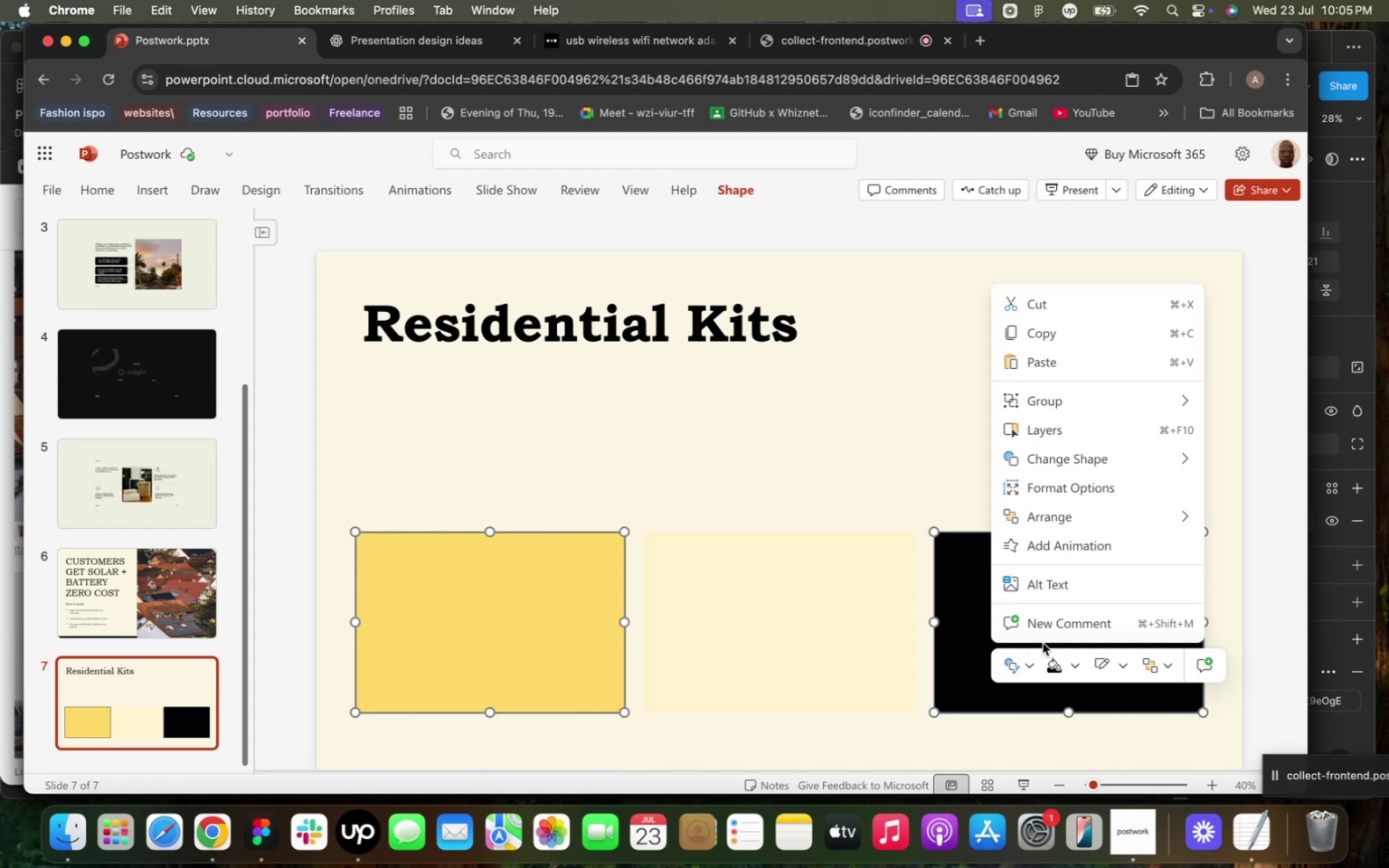 
scroll: coordinate [1081, 667], scroll_direction: up, amount: 1.0
 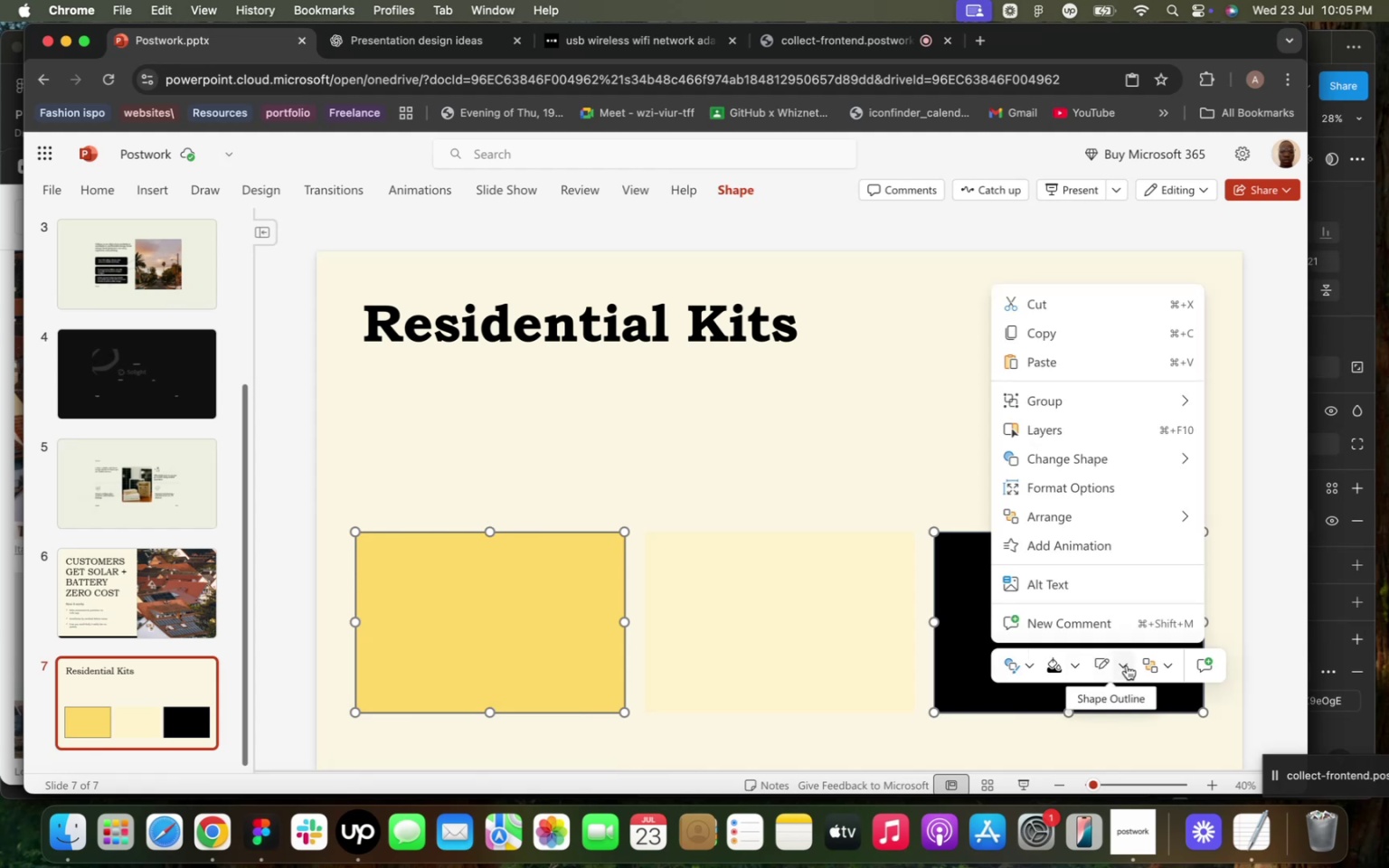 
left_click([1127, 665])
 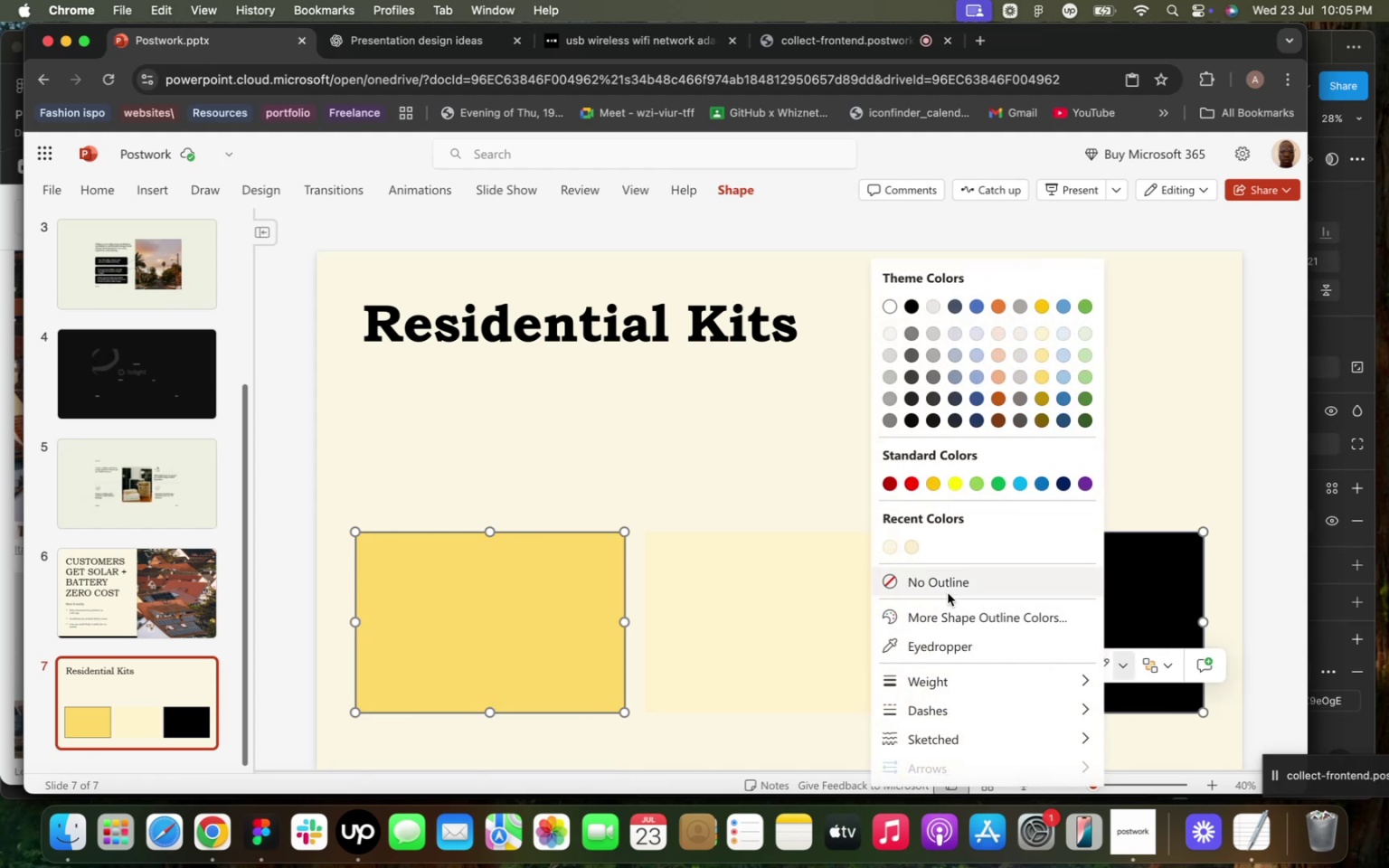 
left_click([947, 583])
 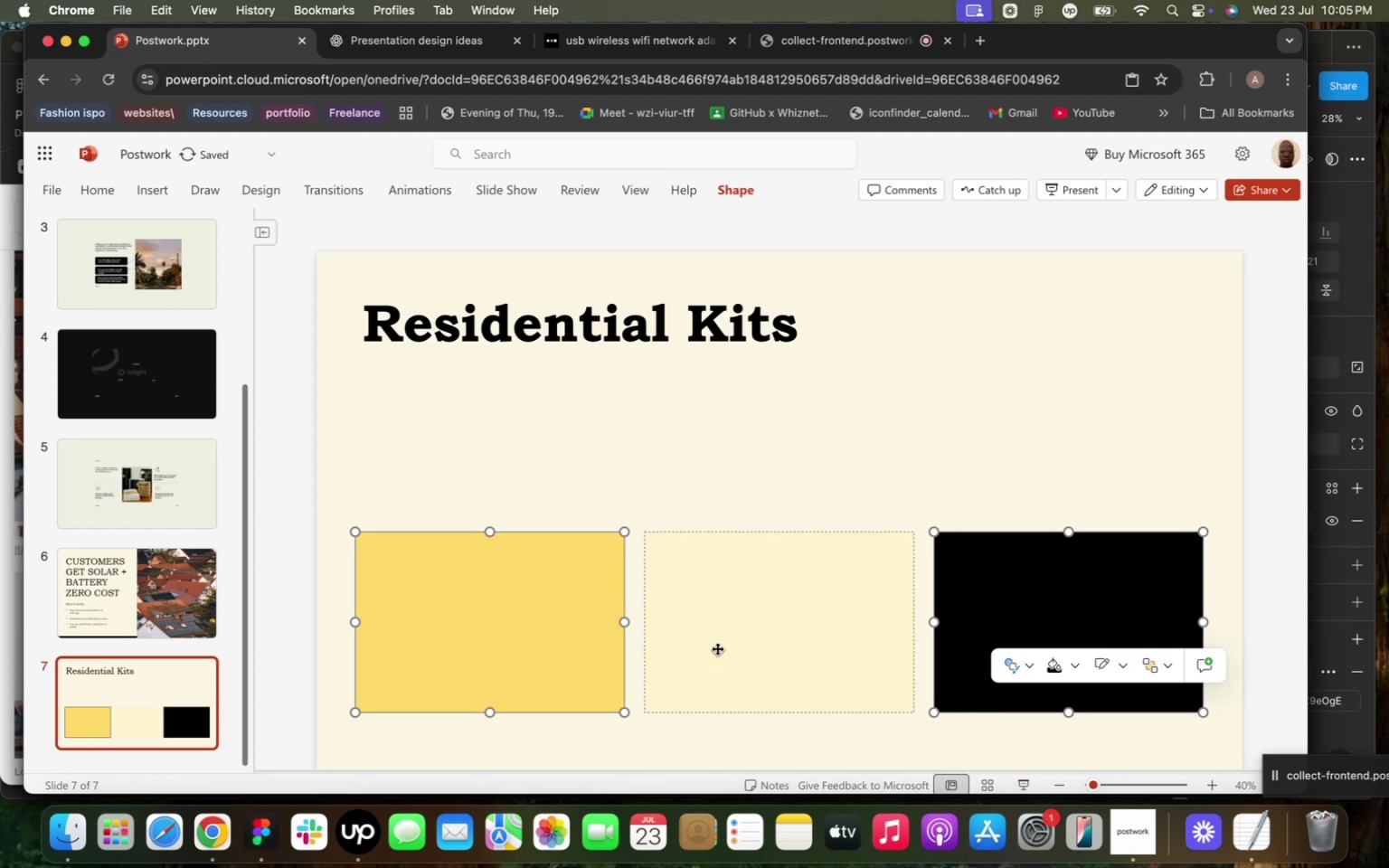 
left_click([701, 658])
 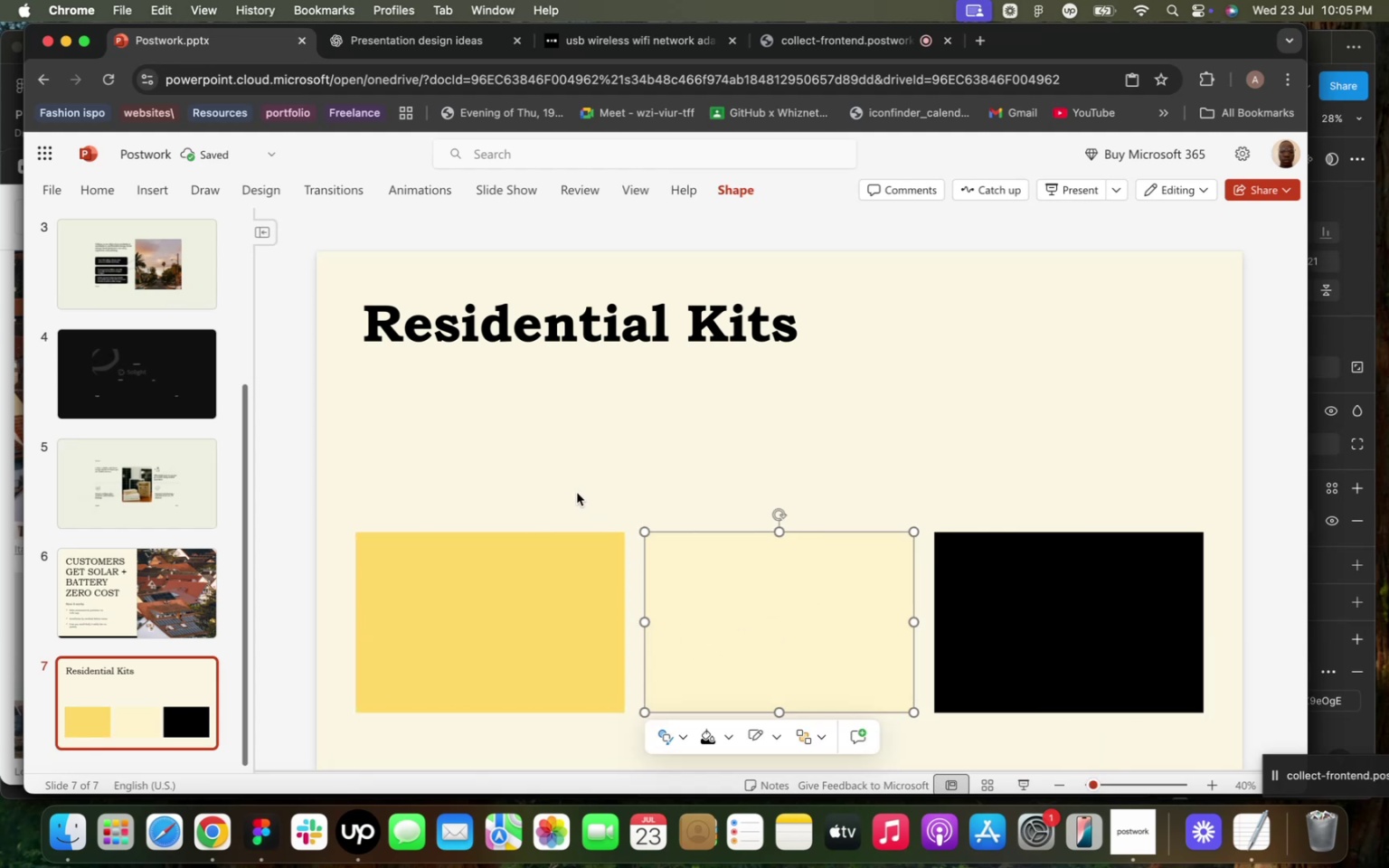 
left_click([530, 339])
 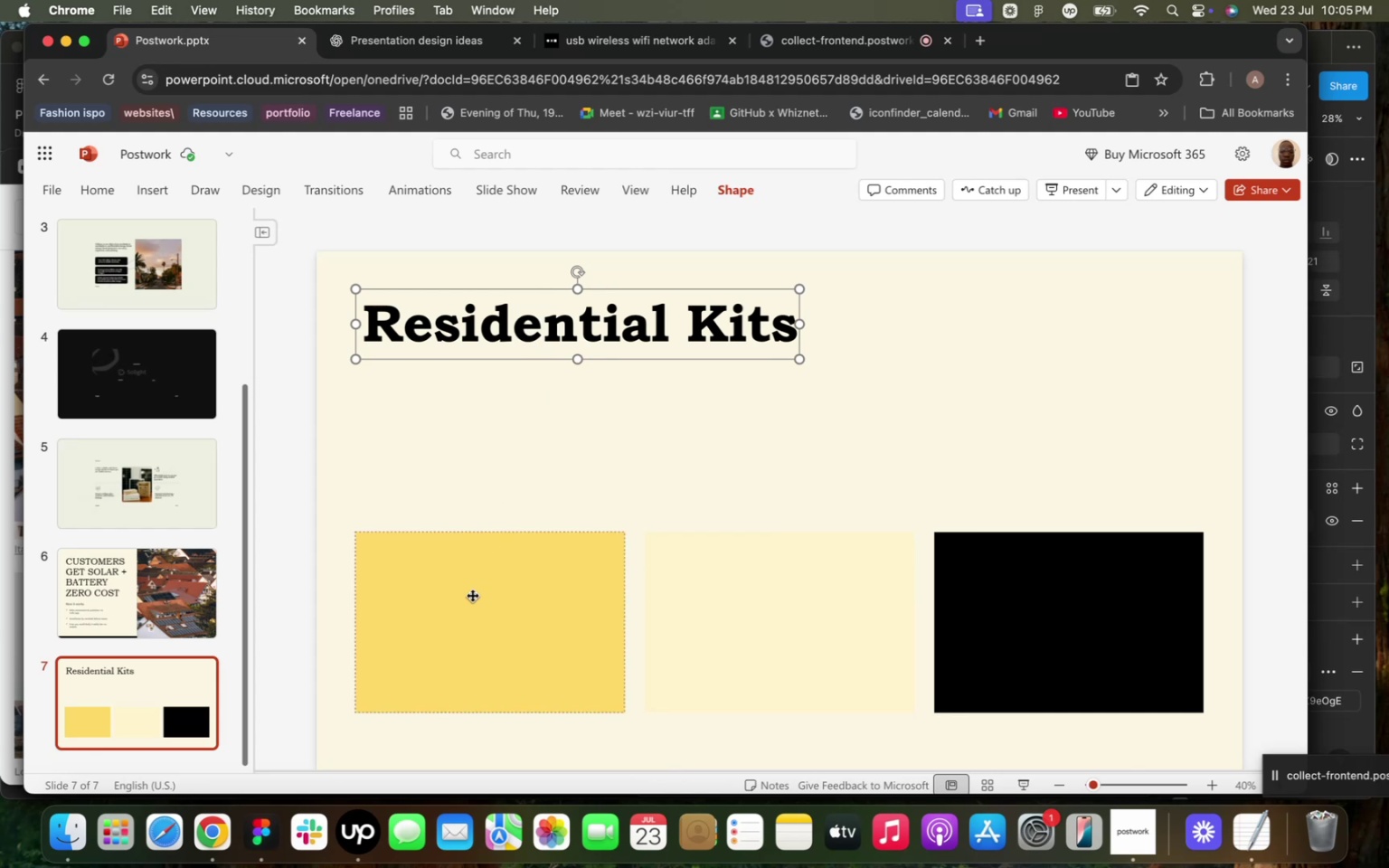 
scroll: coordinate [450, 617], scroll_direction: down, amount: 3.0
 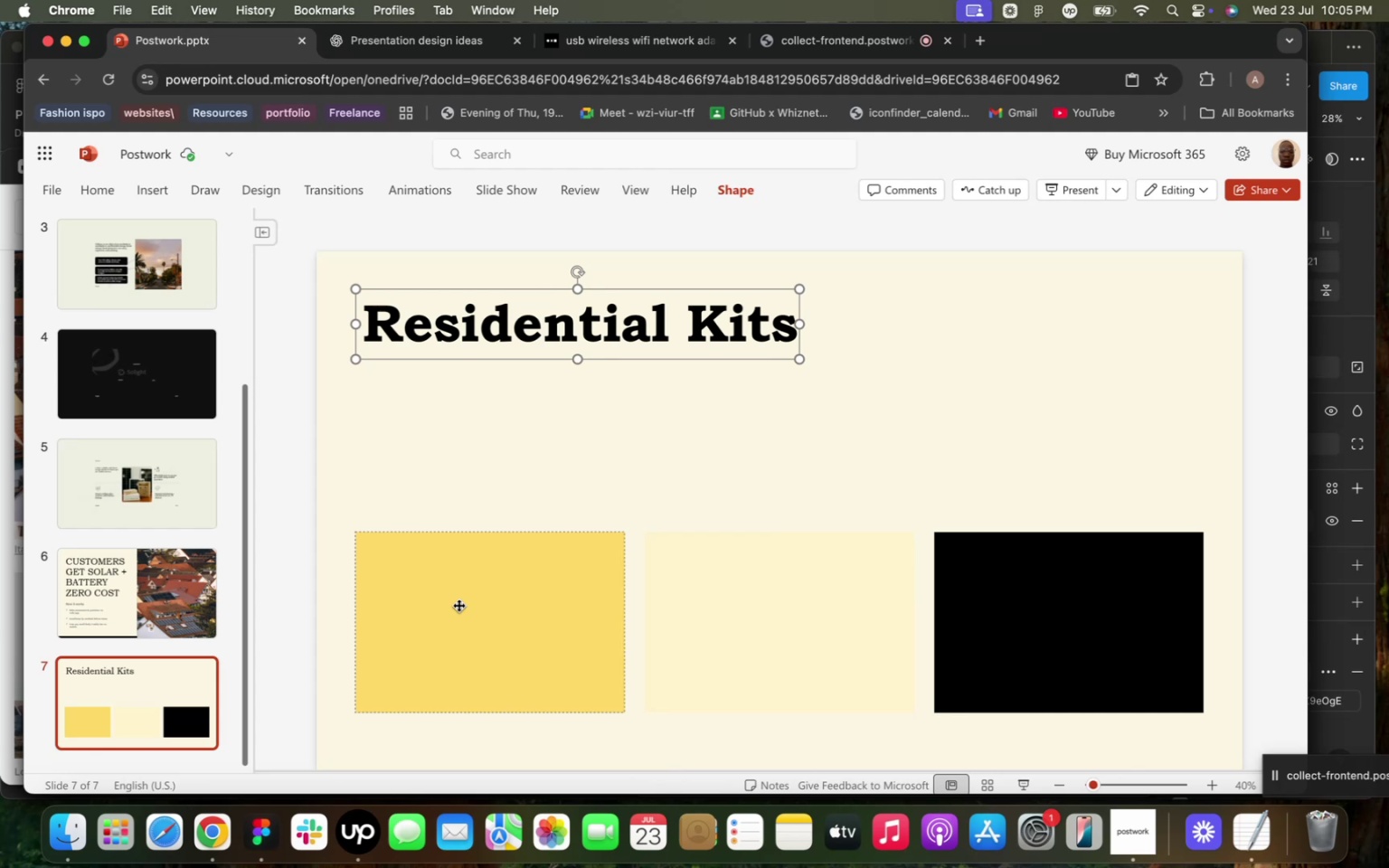 
wait(12.12)
 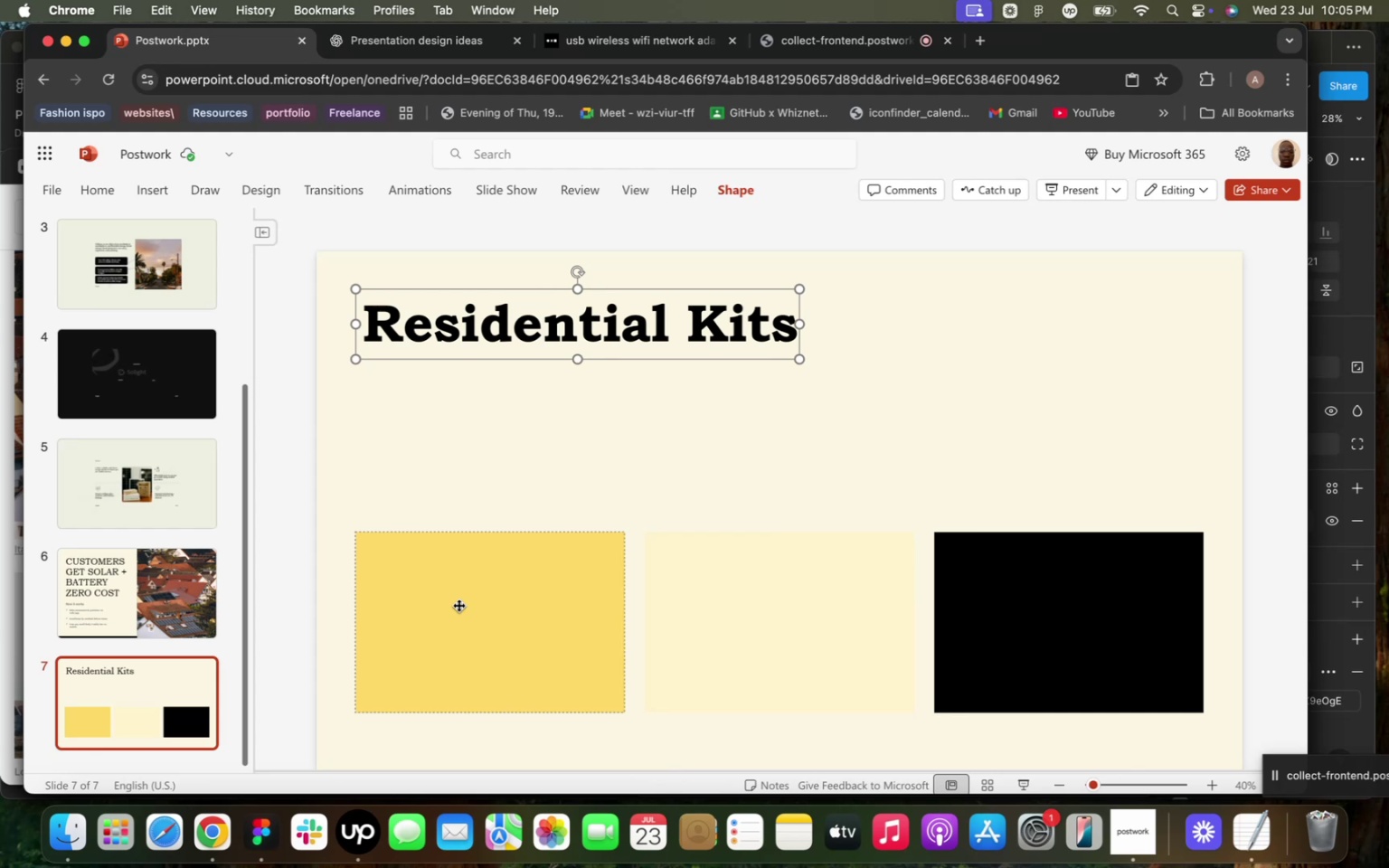 
left_click([631, 423])
 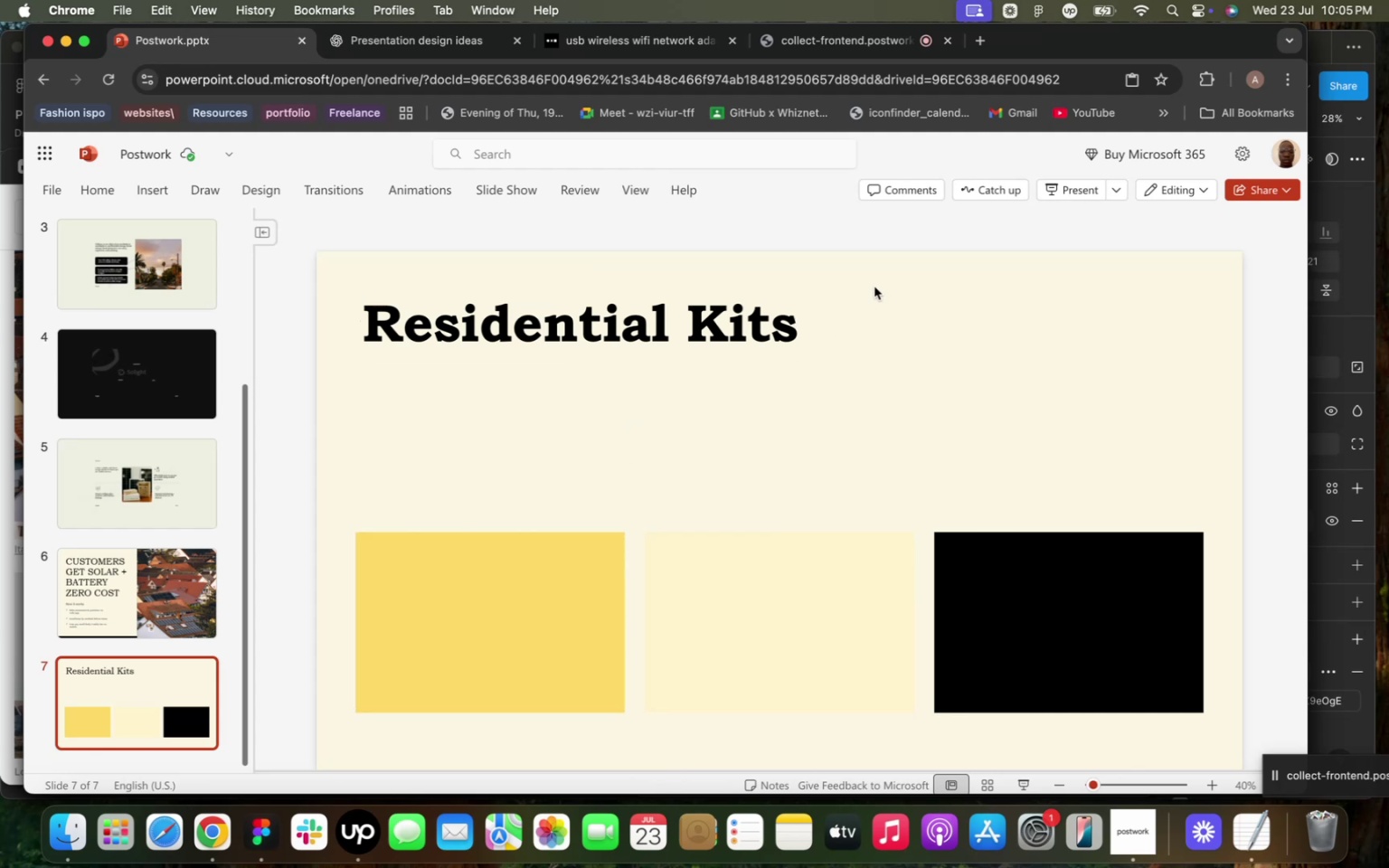 
left_click([769, 275])
 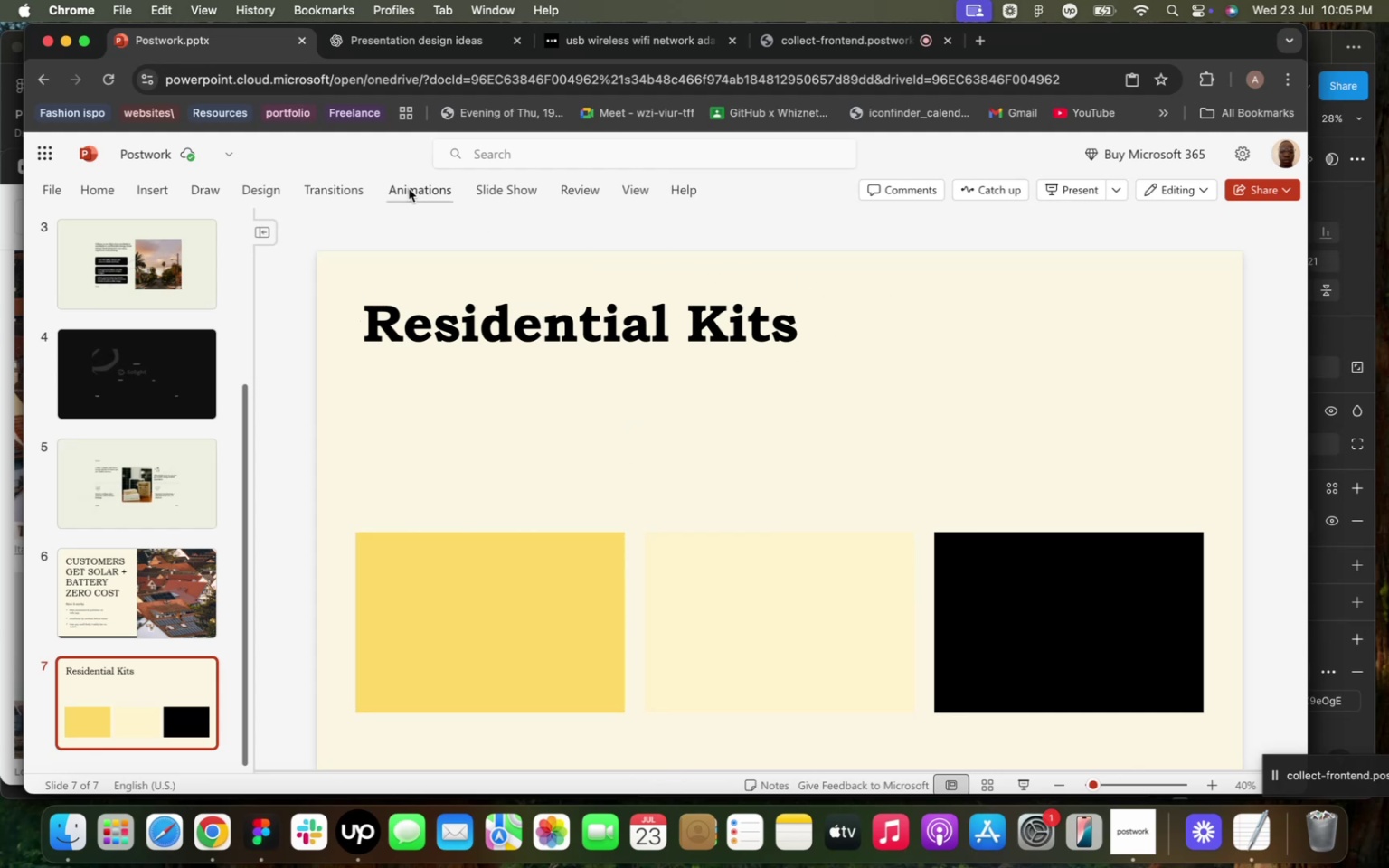 
left_click([409, 188])
 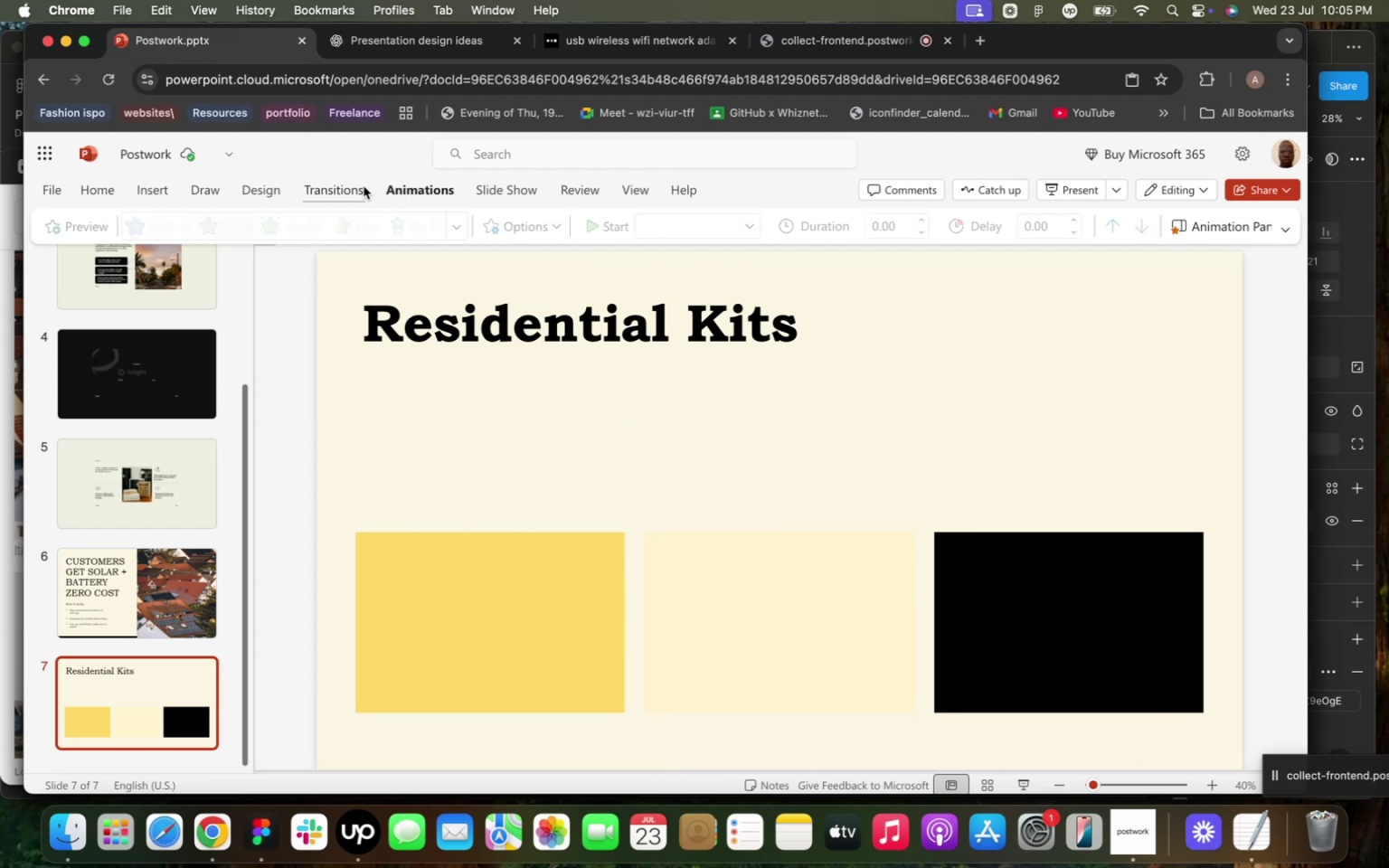 
left_click([364, 186])
 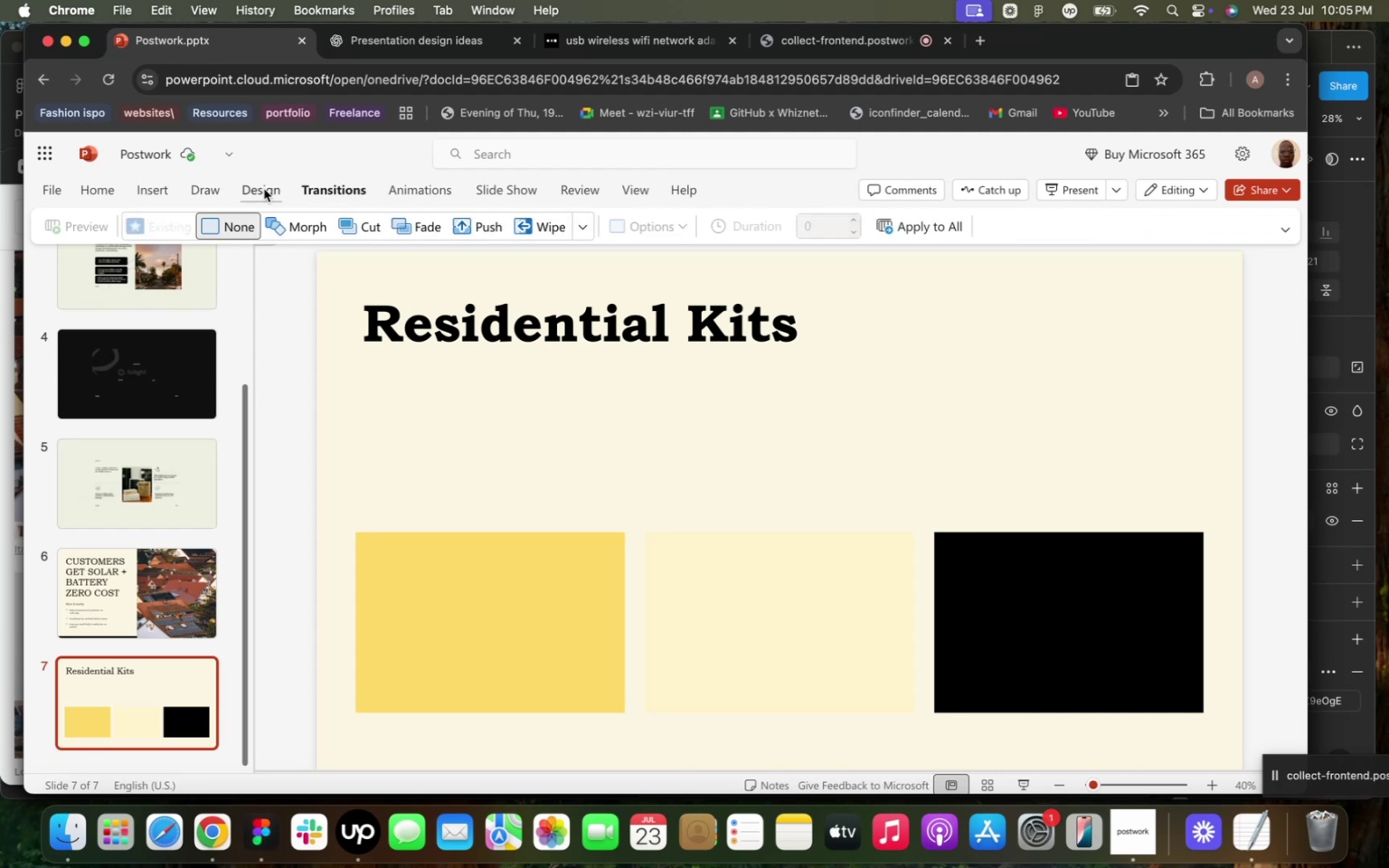 
left_click([263, 189])
 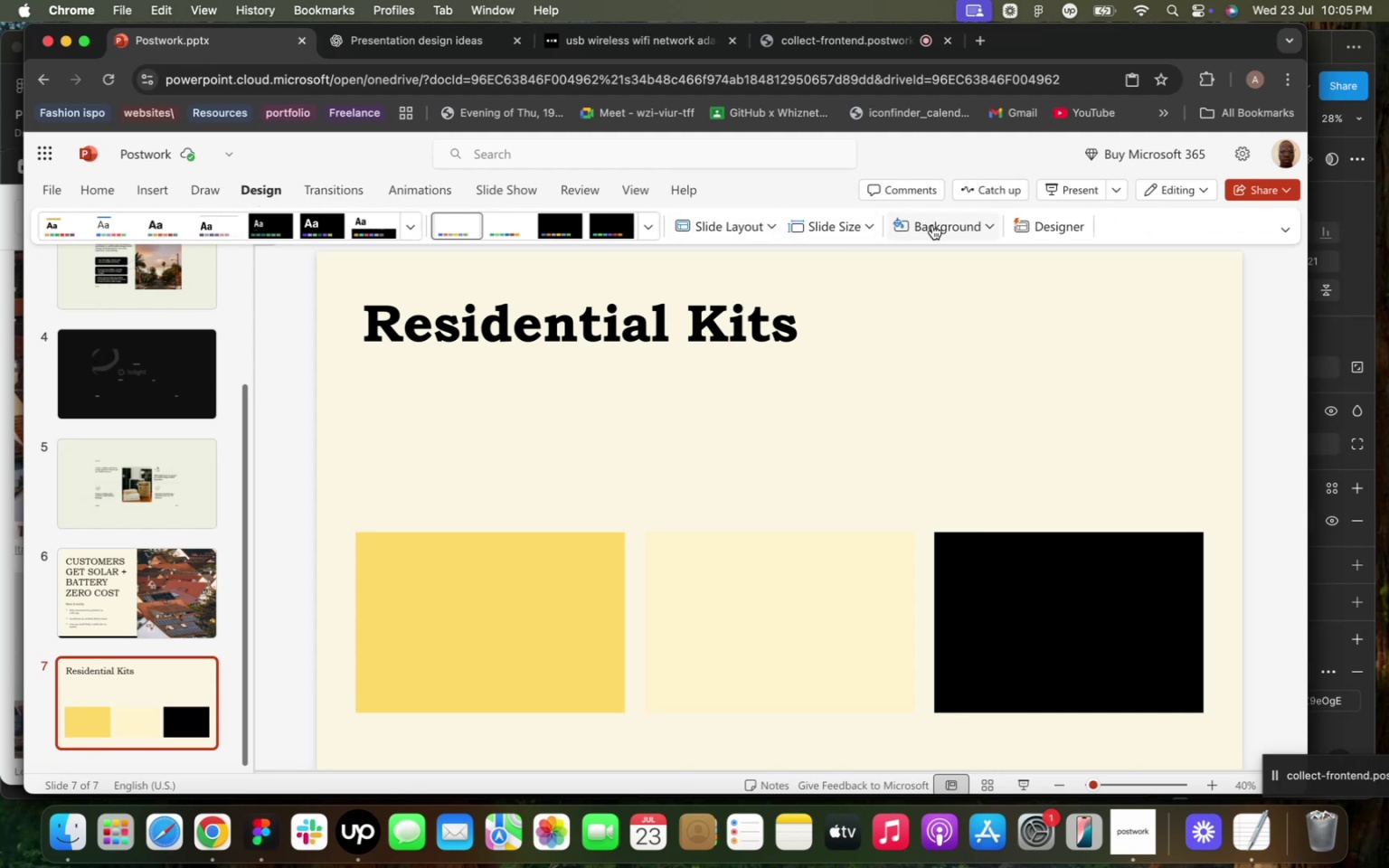 
left_click([986, 226])
 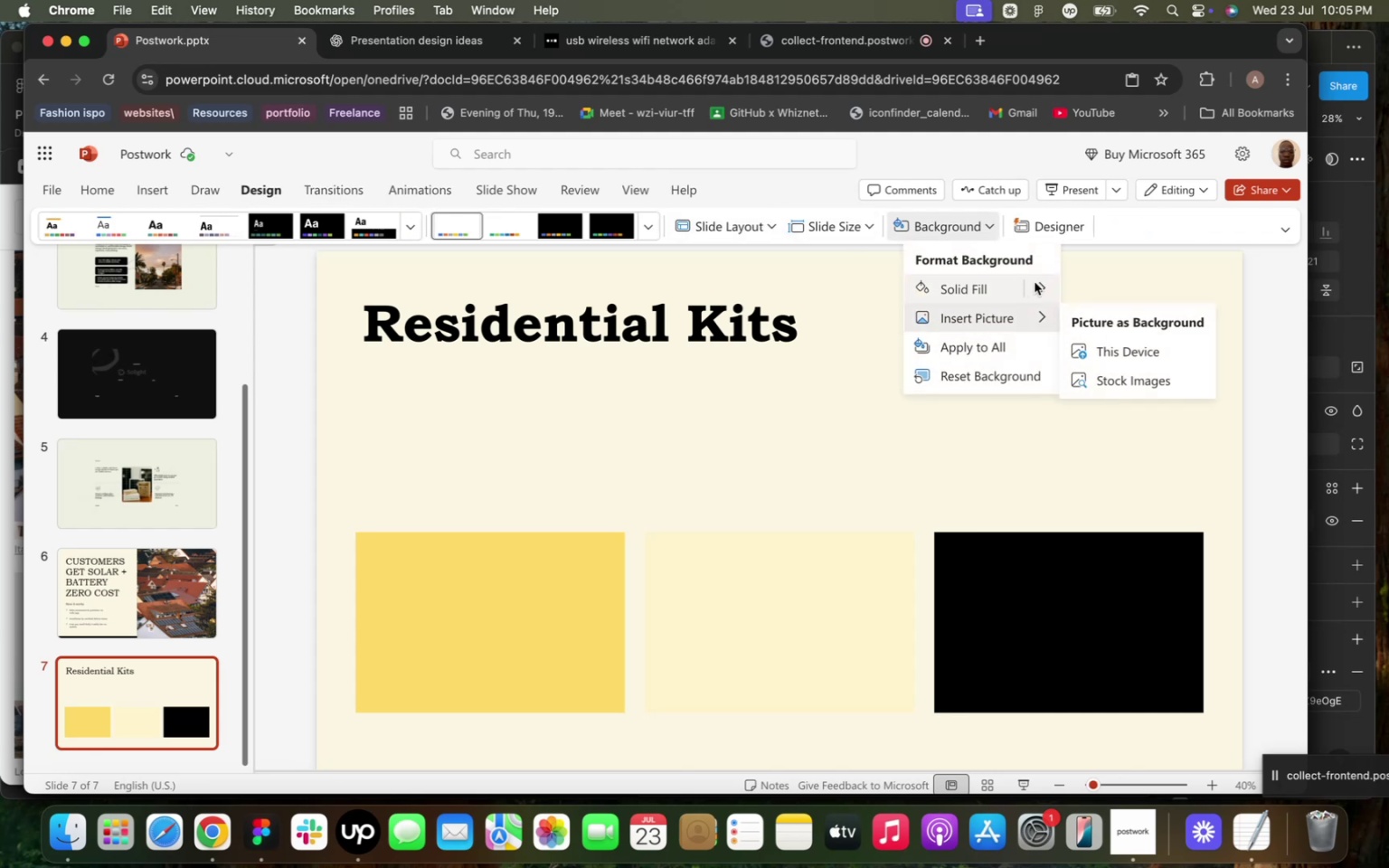 
left_click([1050, 282])
 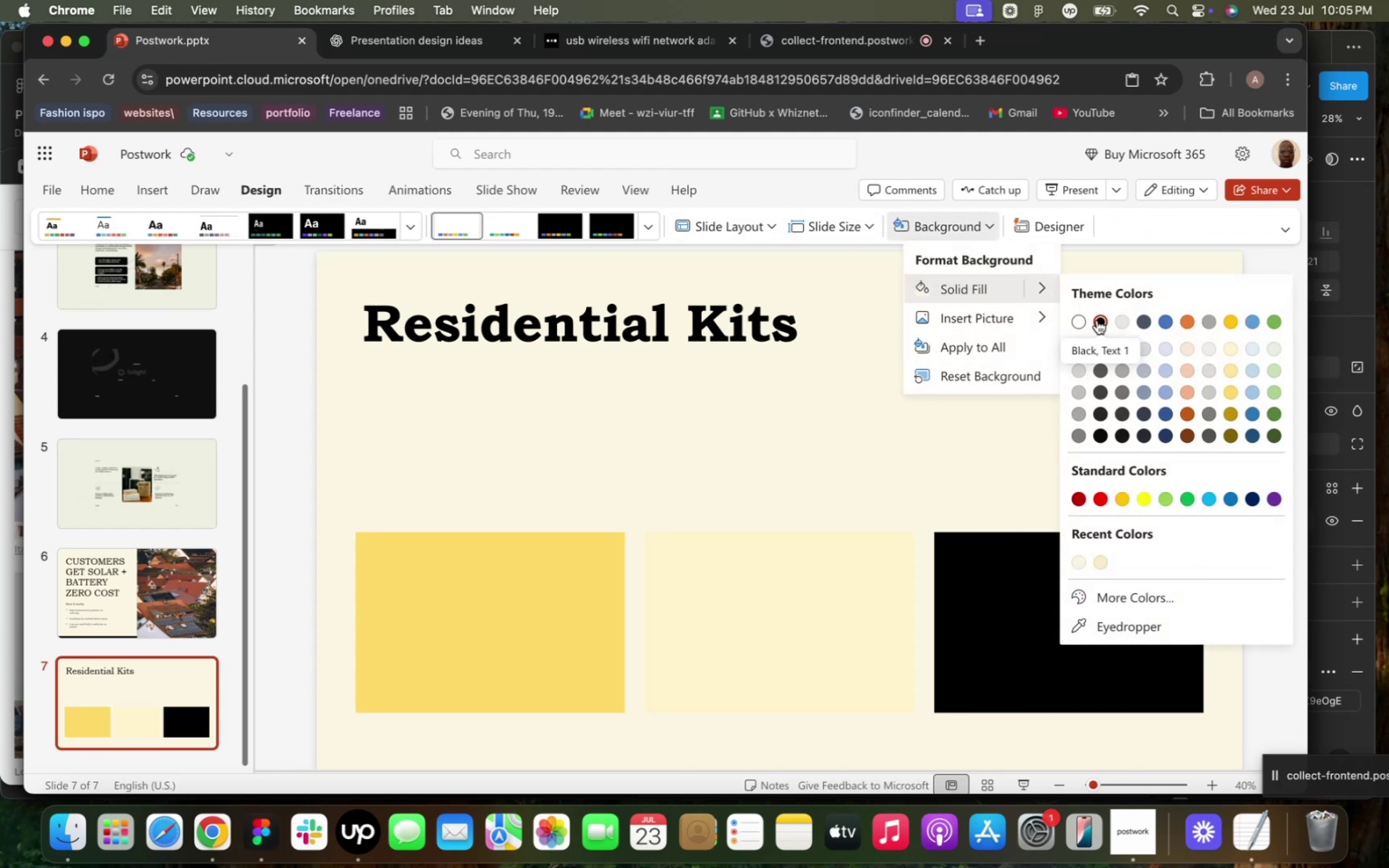 
left_click([1102, 322])
 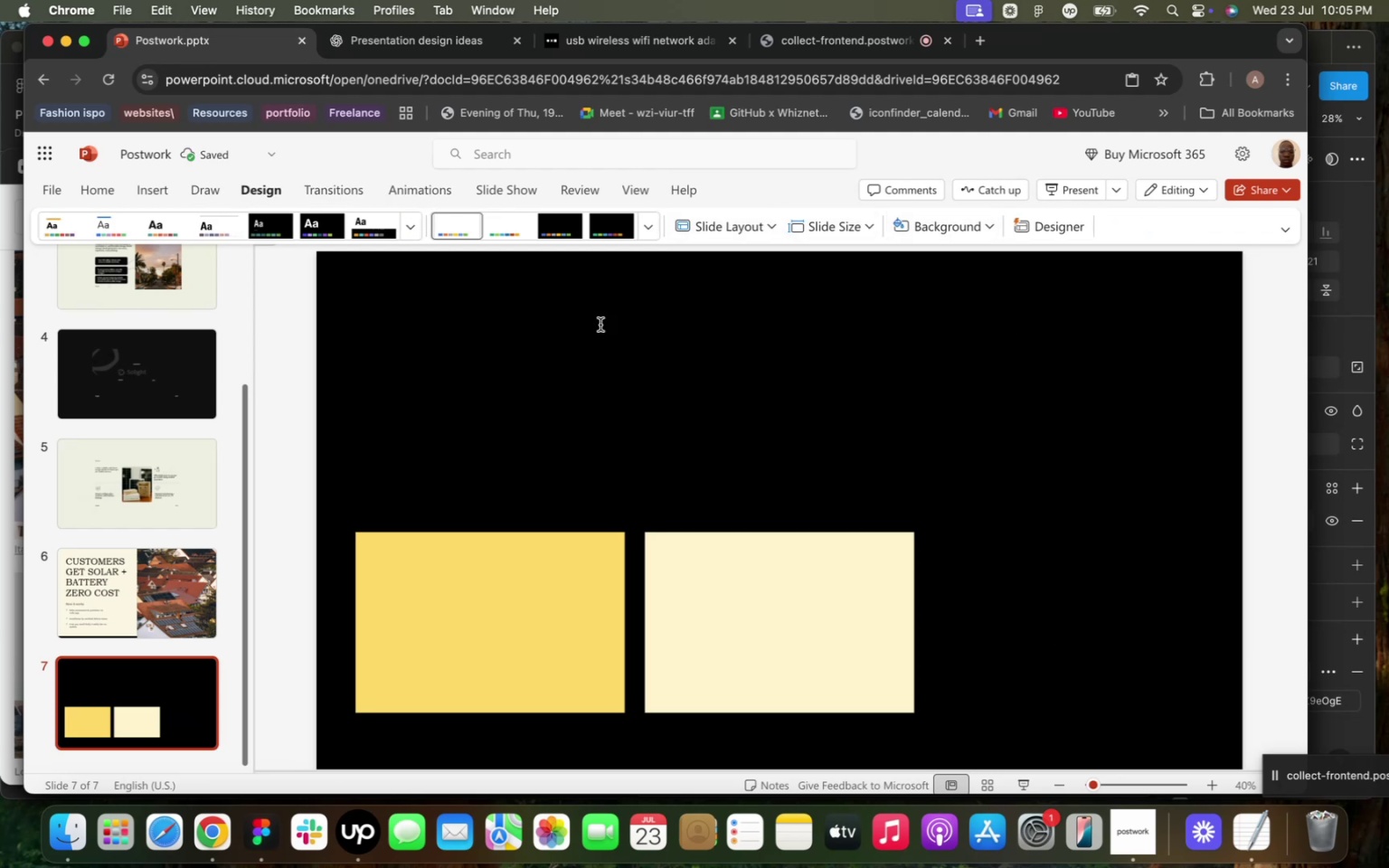 
left_click([523, 308])
 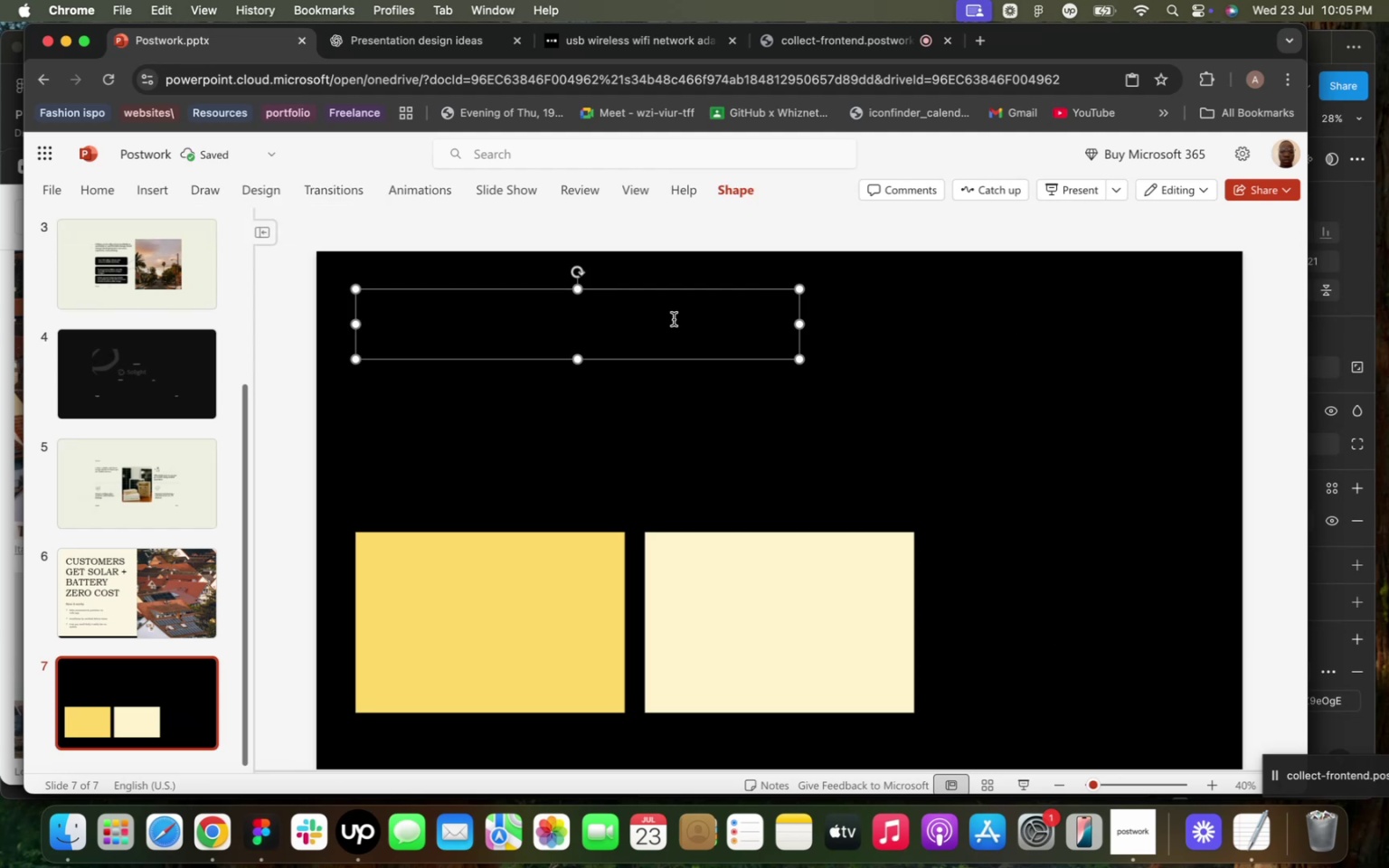 
right_click([674, 319])
 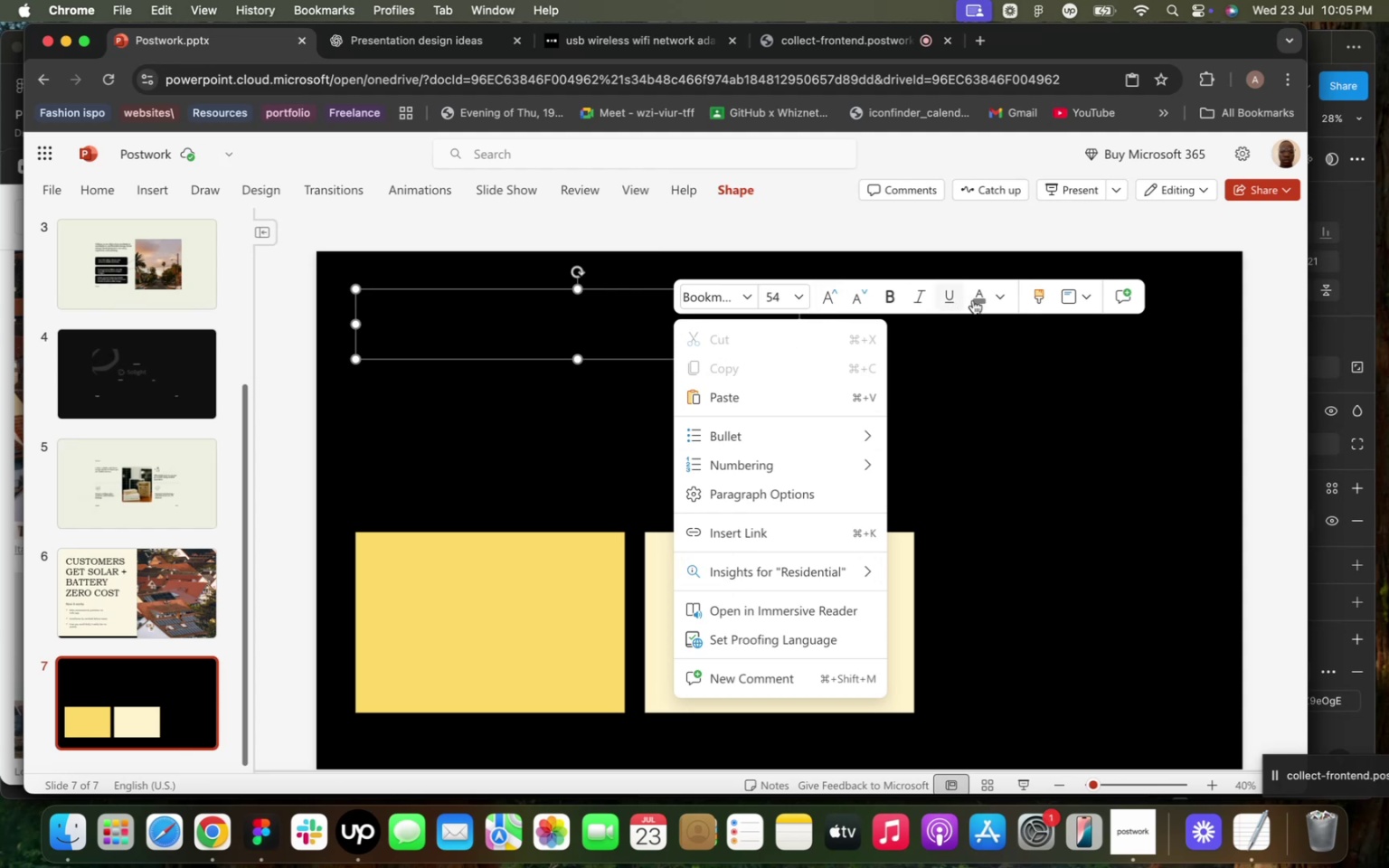 
left_click([1005, 292])
 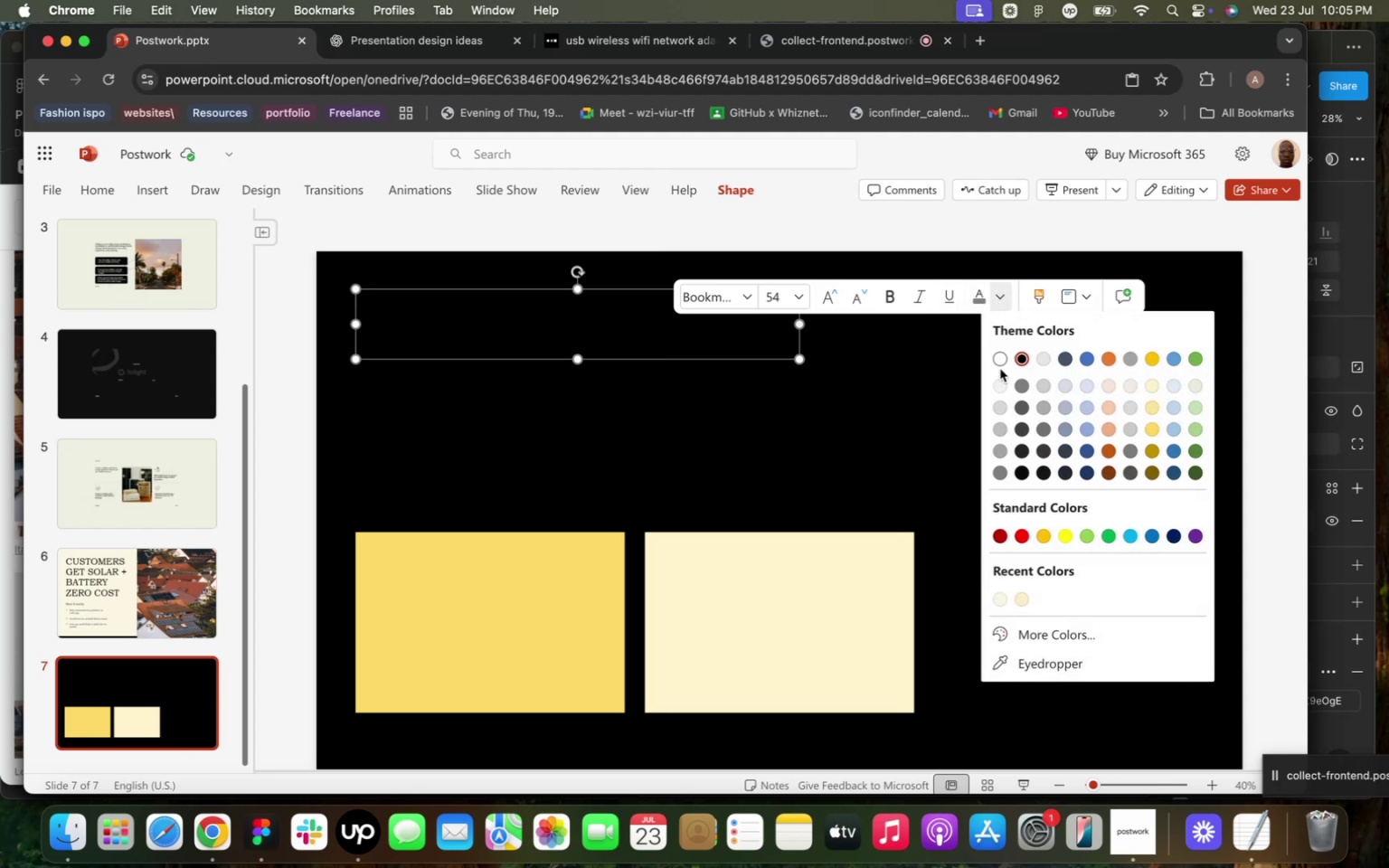 
left_click([1001, 363])
 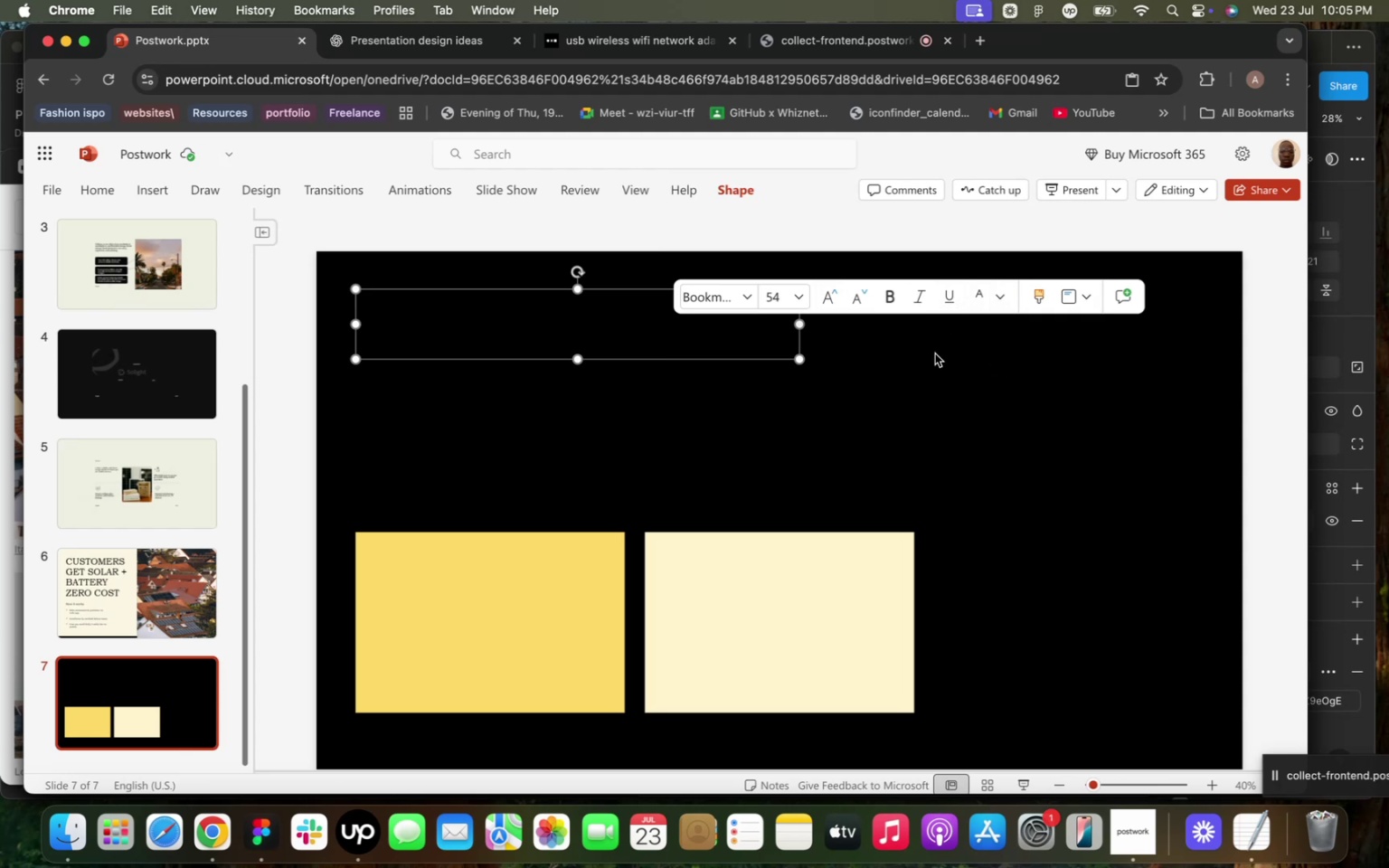 
left_click([879, 366])
 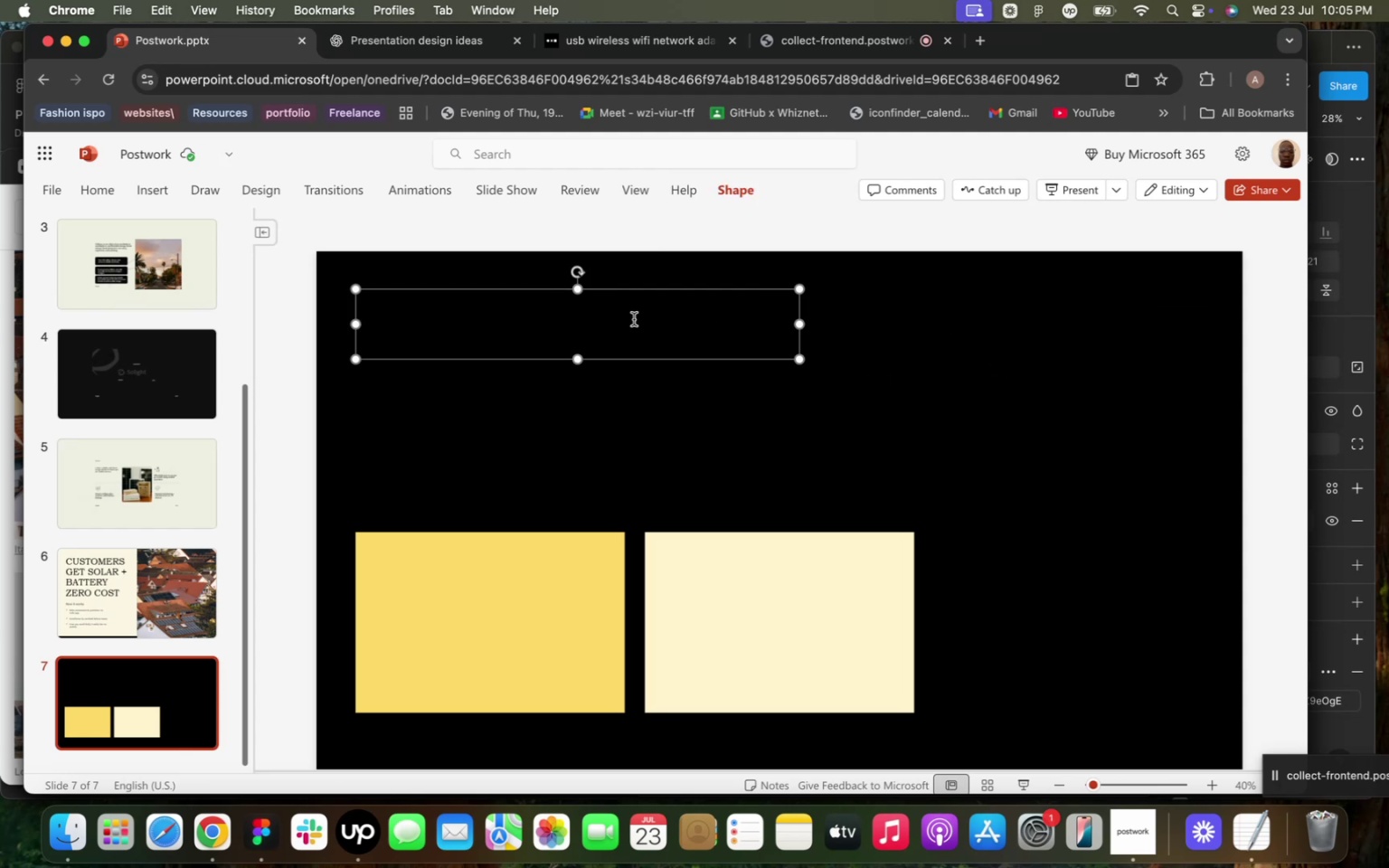 
double_click([634, 319])
 